 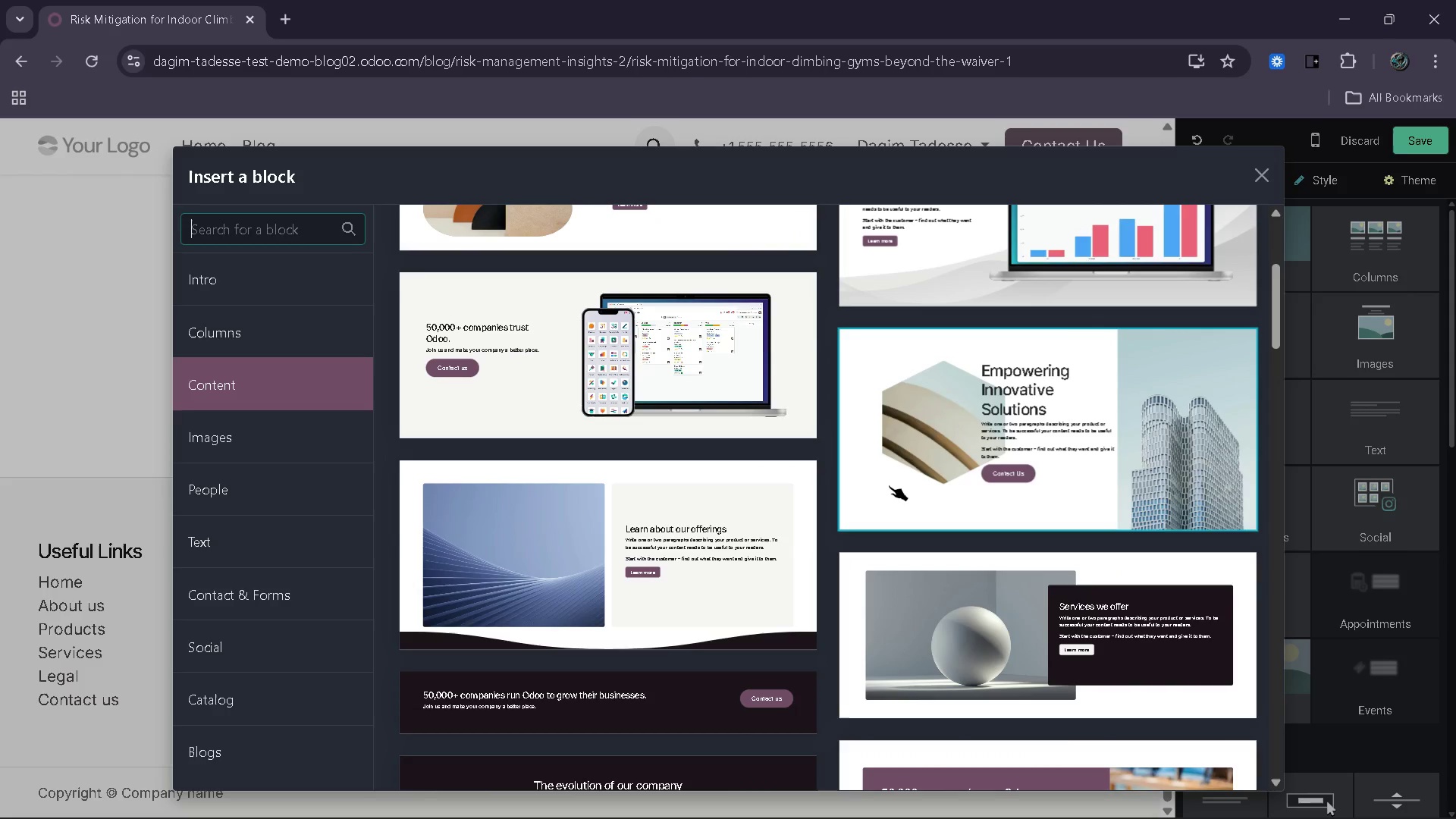 
scroll: coordinate [857, 490], scroll_direction: down, amount: 5.0
 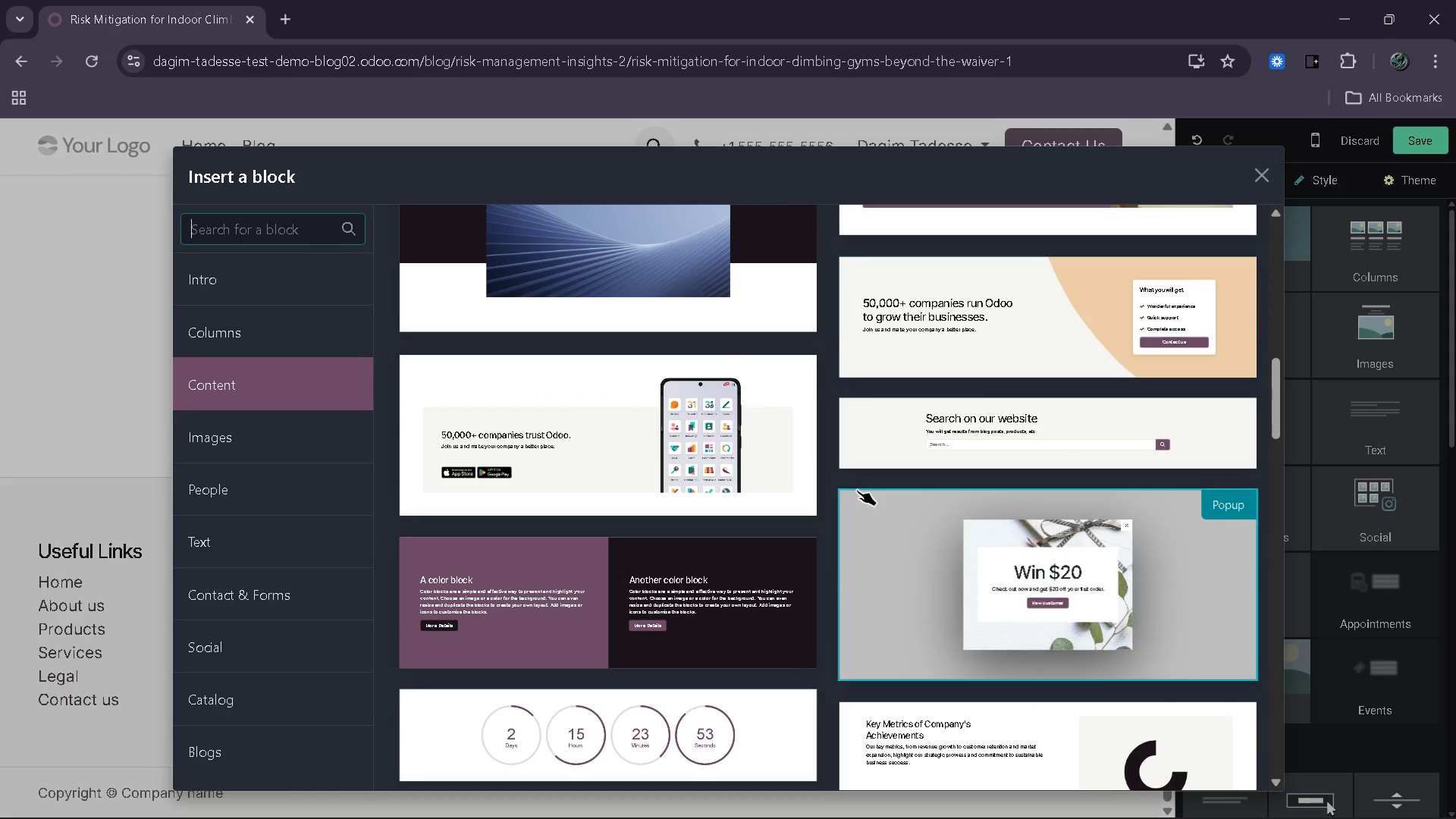 
scroll: coordinate [857, 490], scroll_direction: up, amount: 7.0
 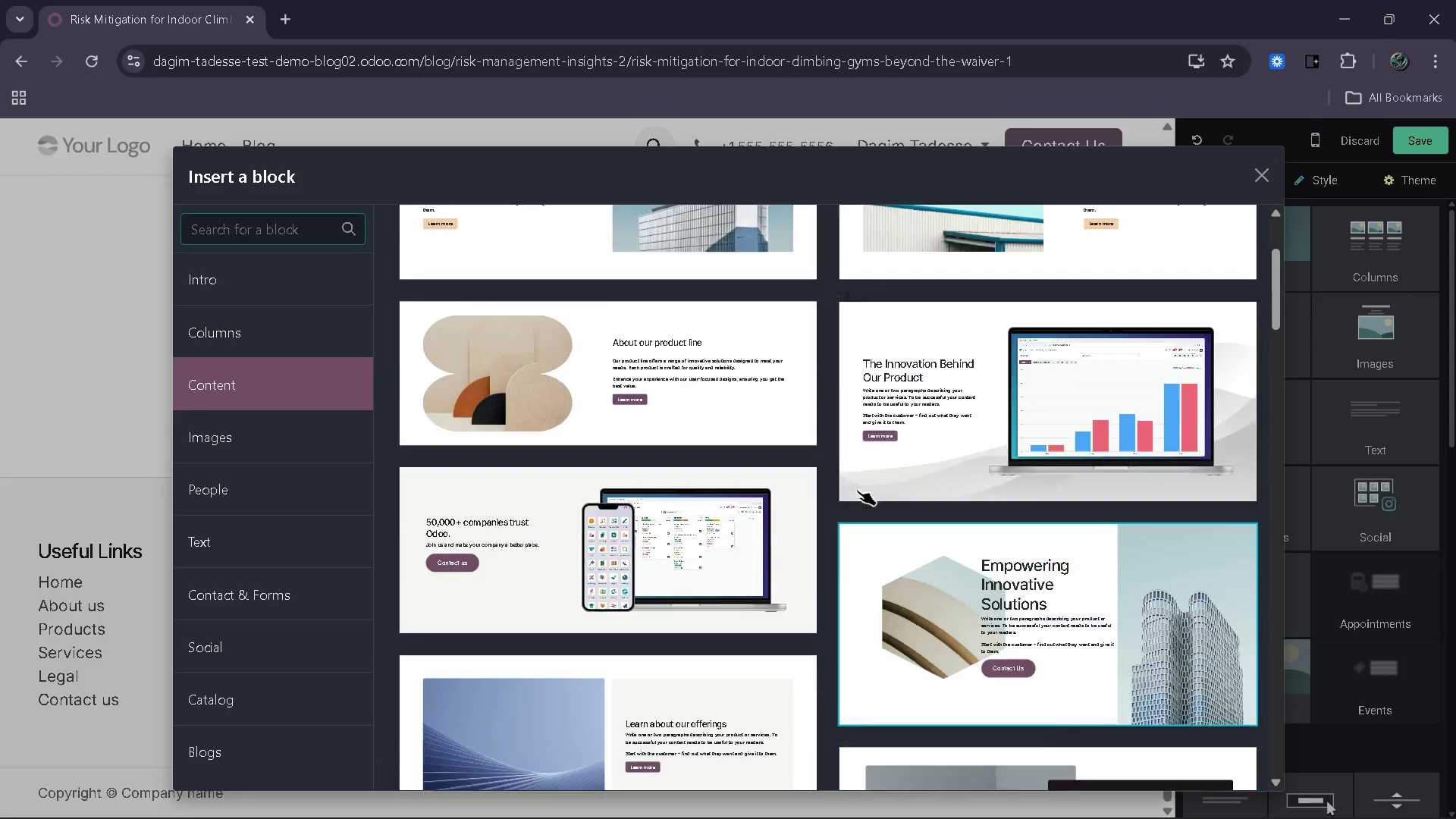 
scroll: coordinate [857, 490], scroll_direction: down, amount: 5.0
 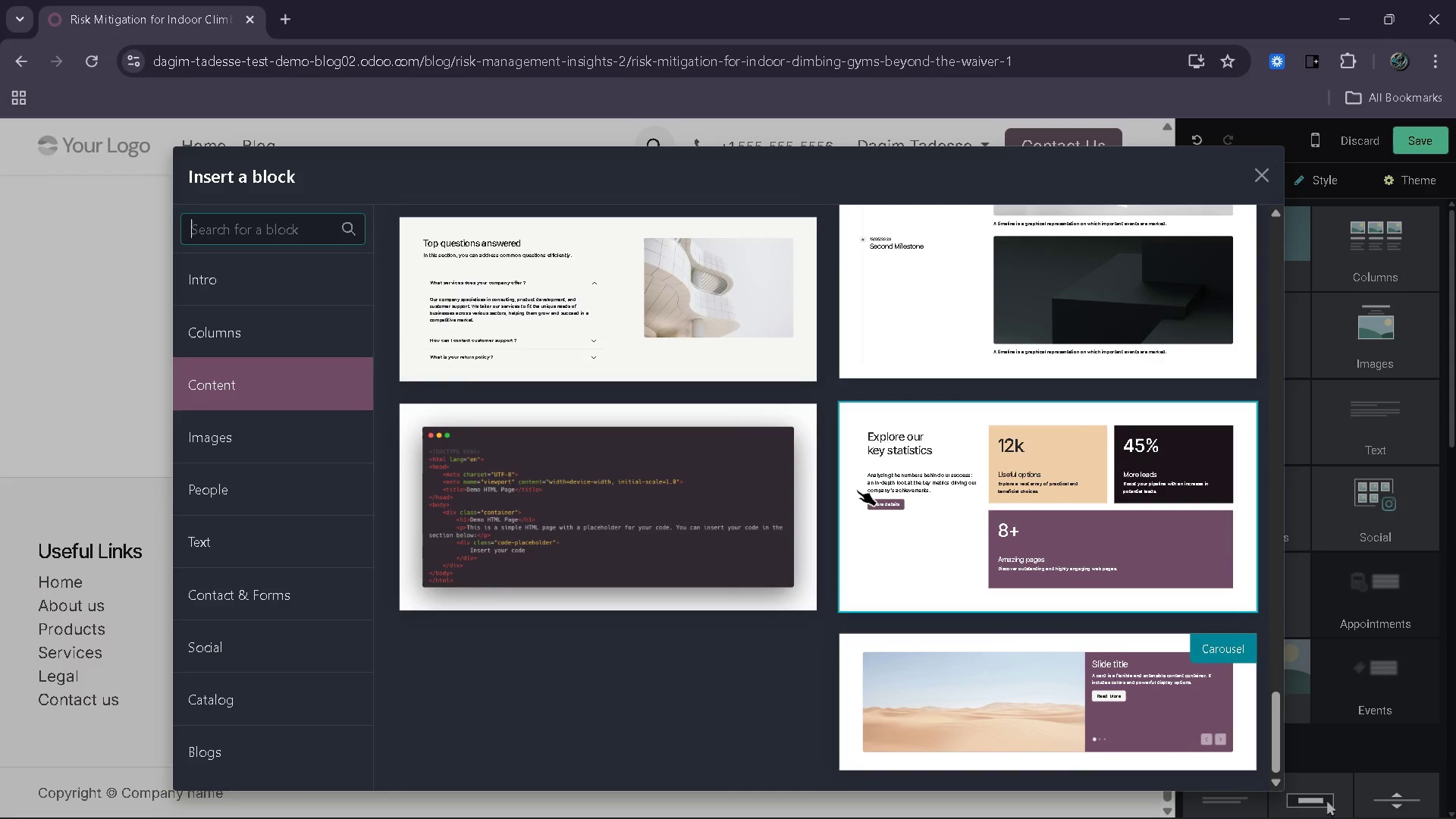 
scroll: coordinate [836, 471], scroll_direction: up, amount: 5.0
 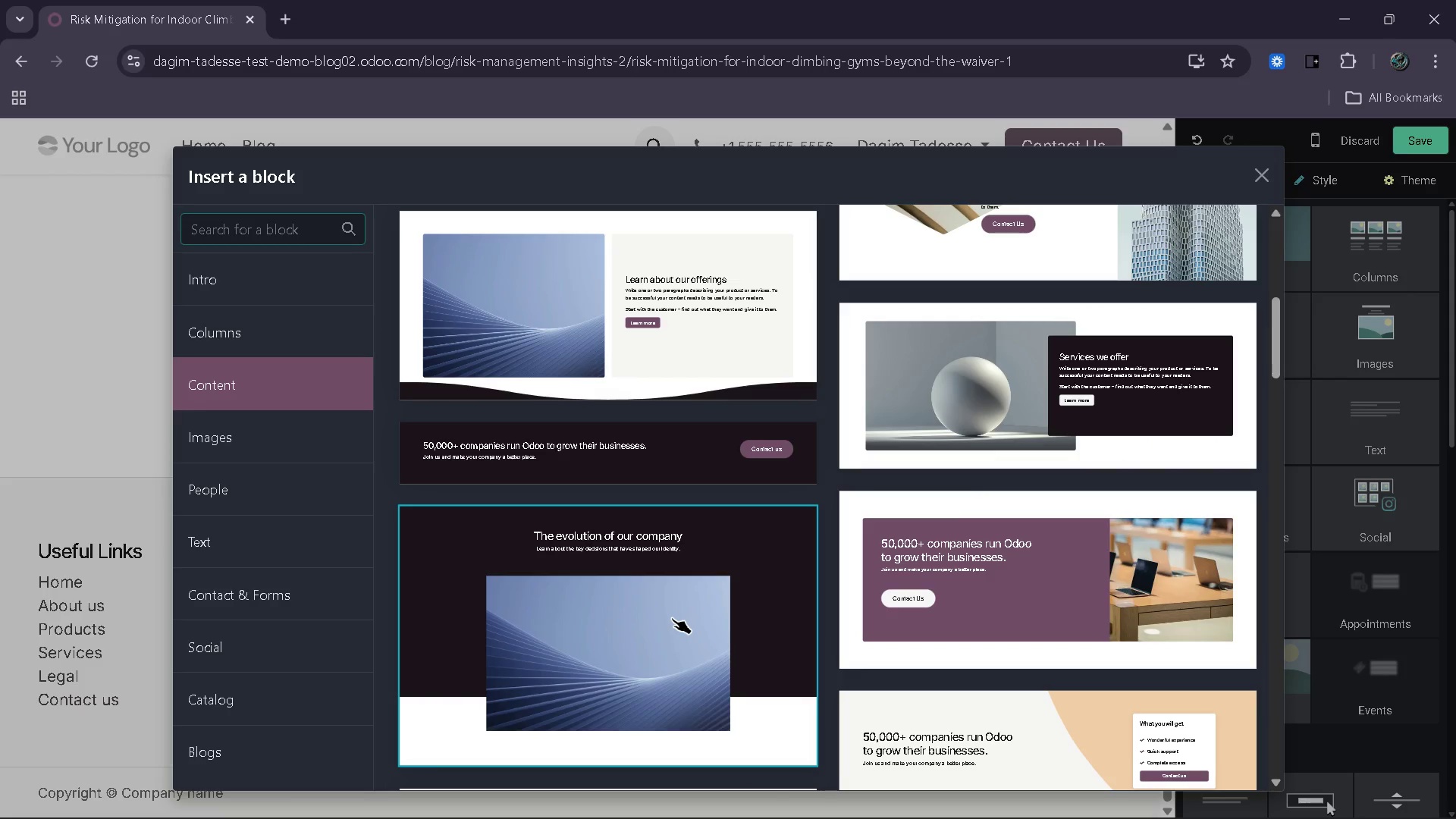 
left_click([670, 618])
 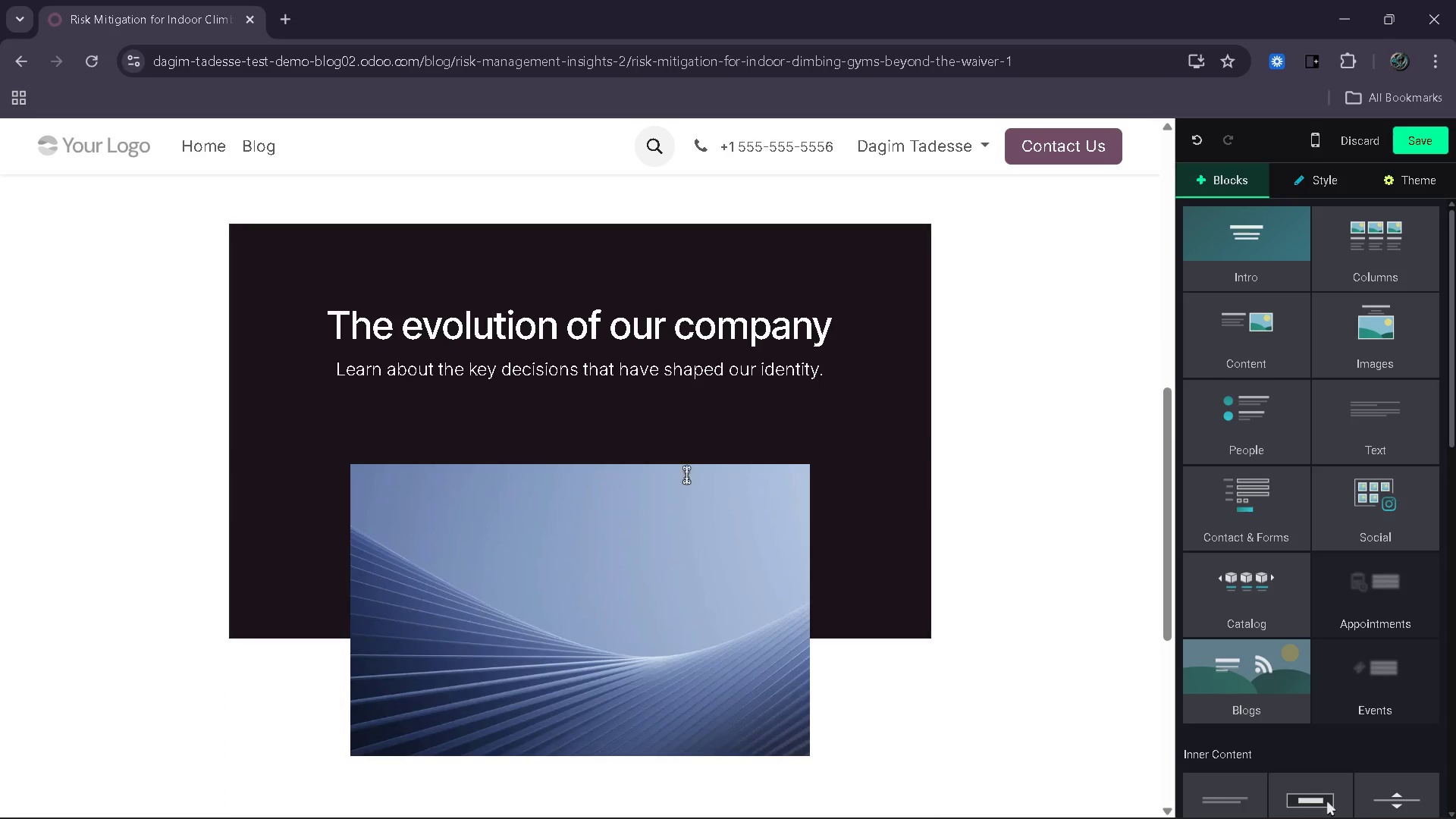 
scroll: coordinate [609, 570], scroll_direction: down, amount: 1.0
 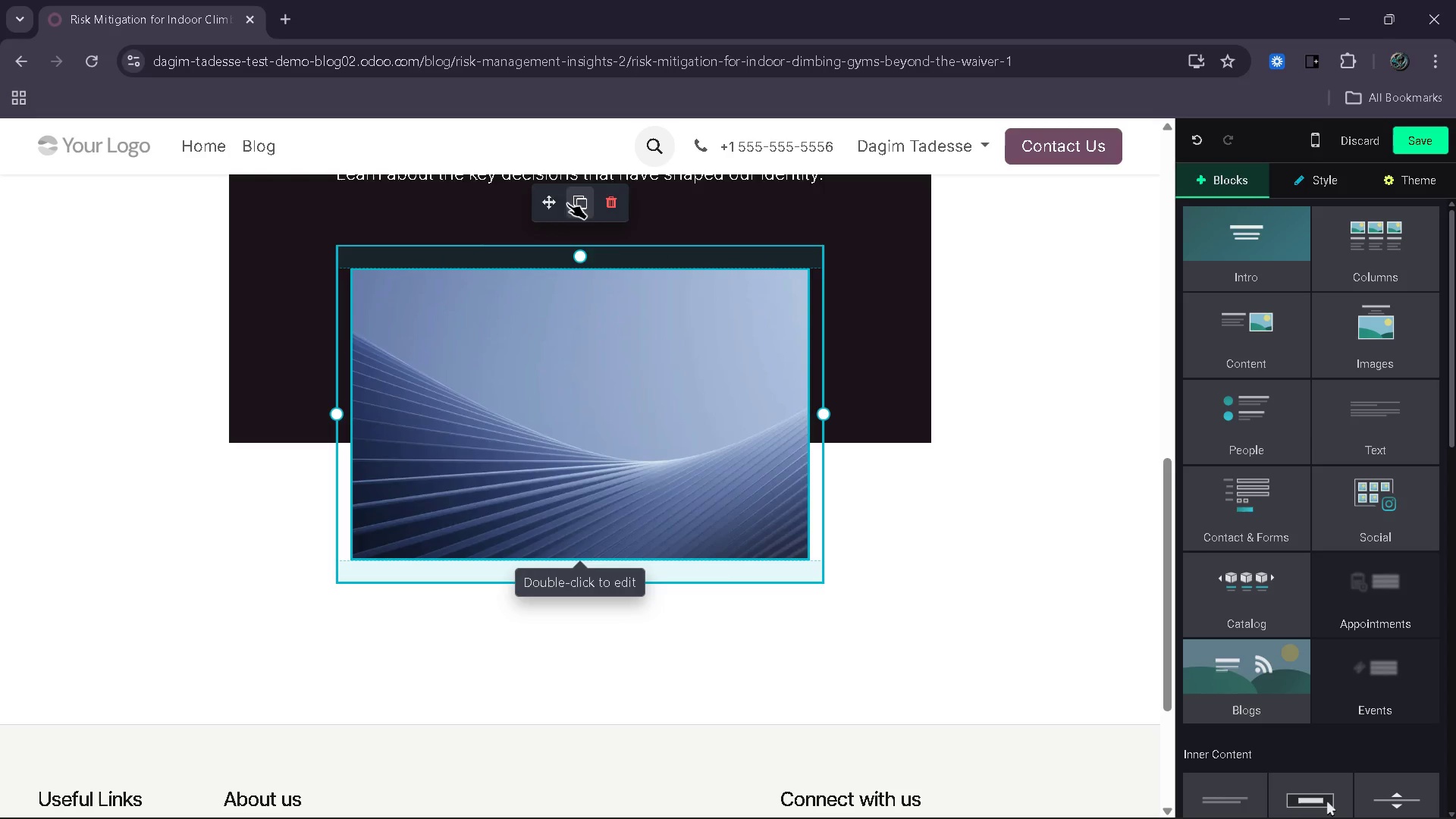 
left_click_drag(start_coordinate=[547, 209], to_coordinate=[545, 317])
 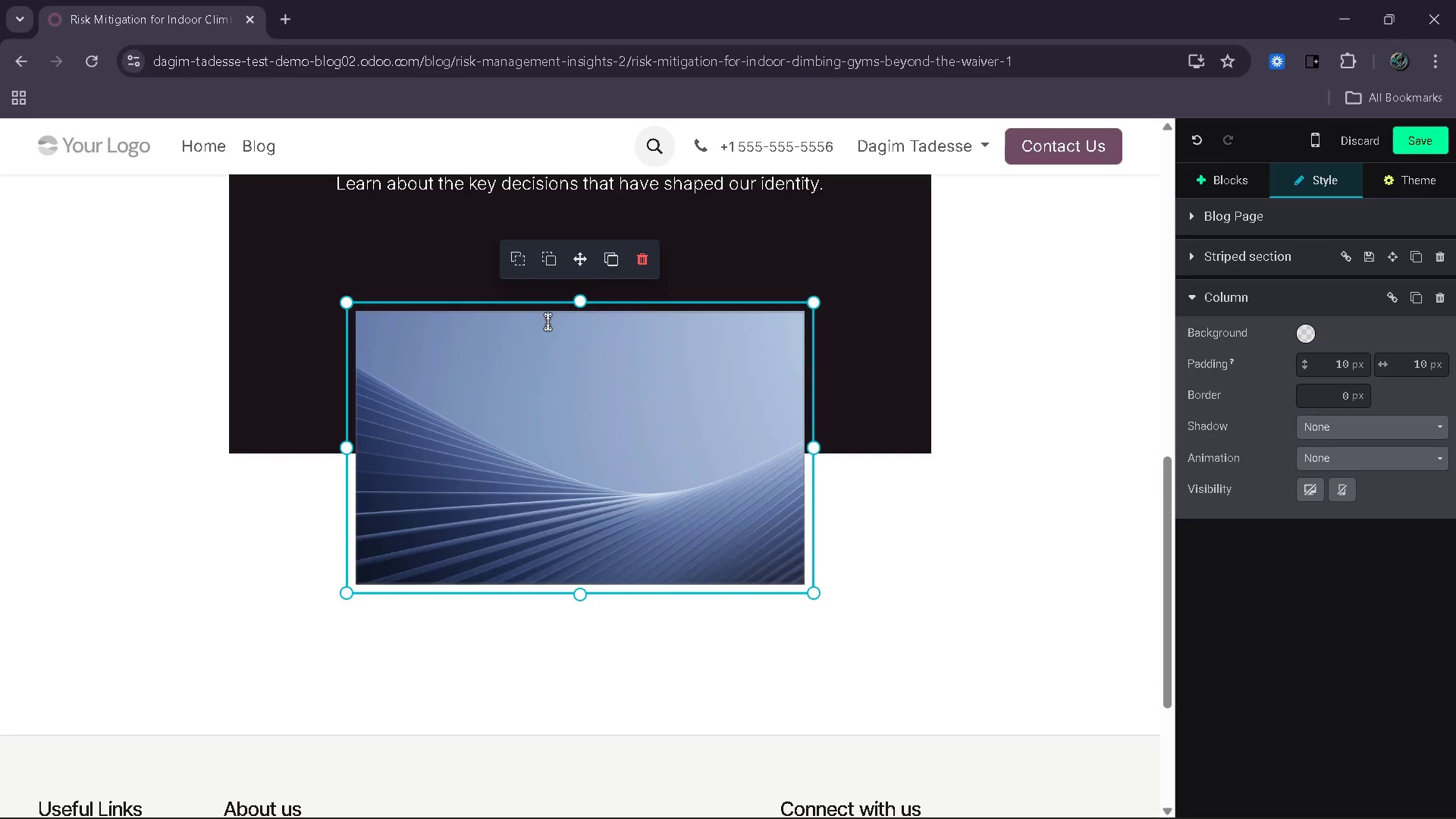 
scroll: coordinate [548, 321], scroll_direction: down, amount: 1.0
 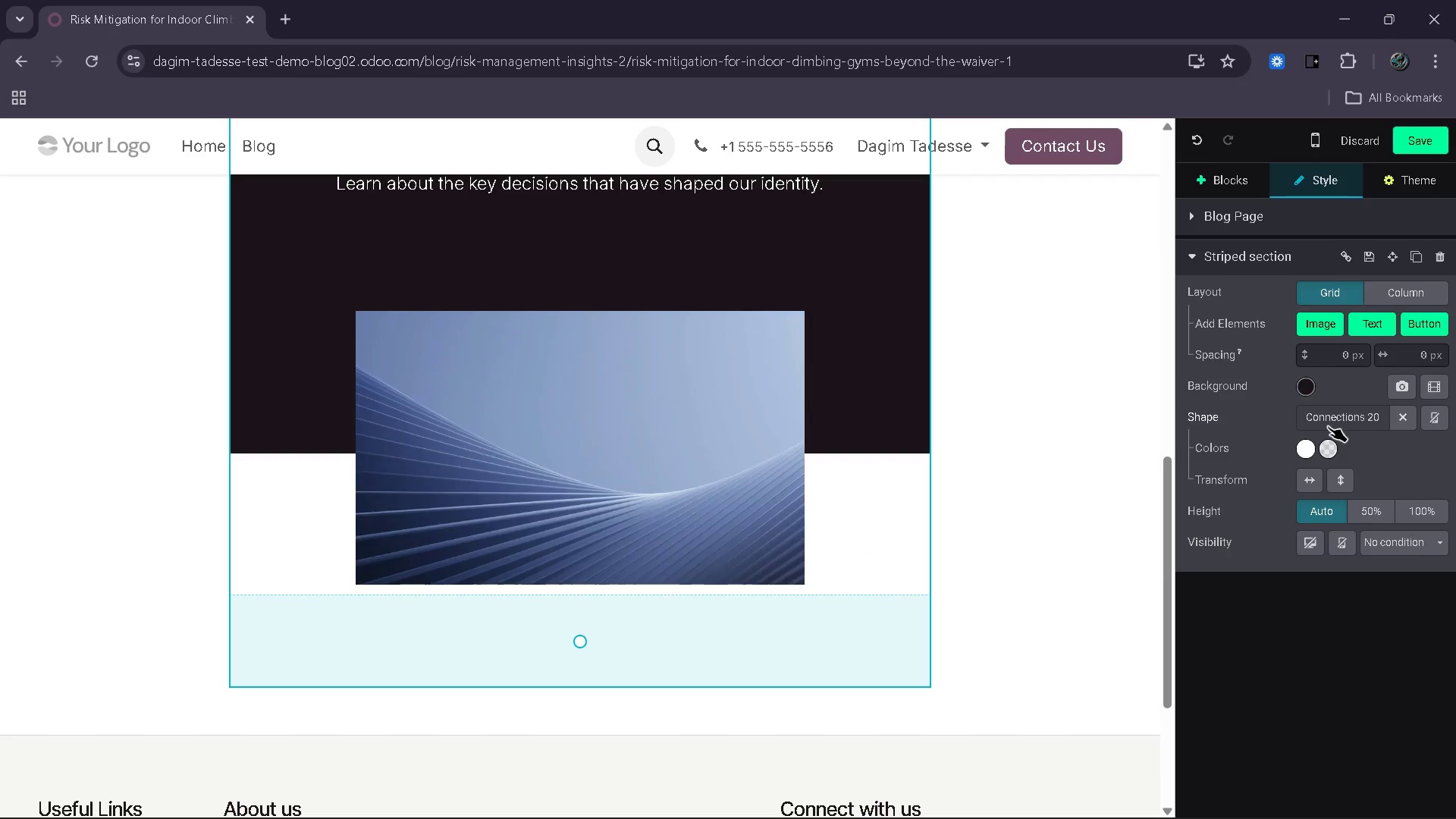 
left_click([1406, 422])
 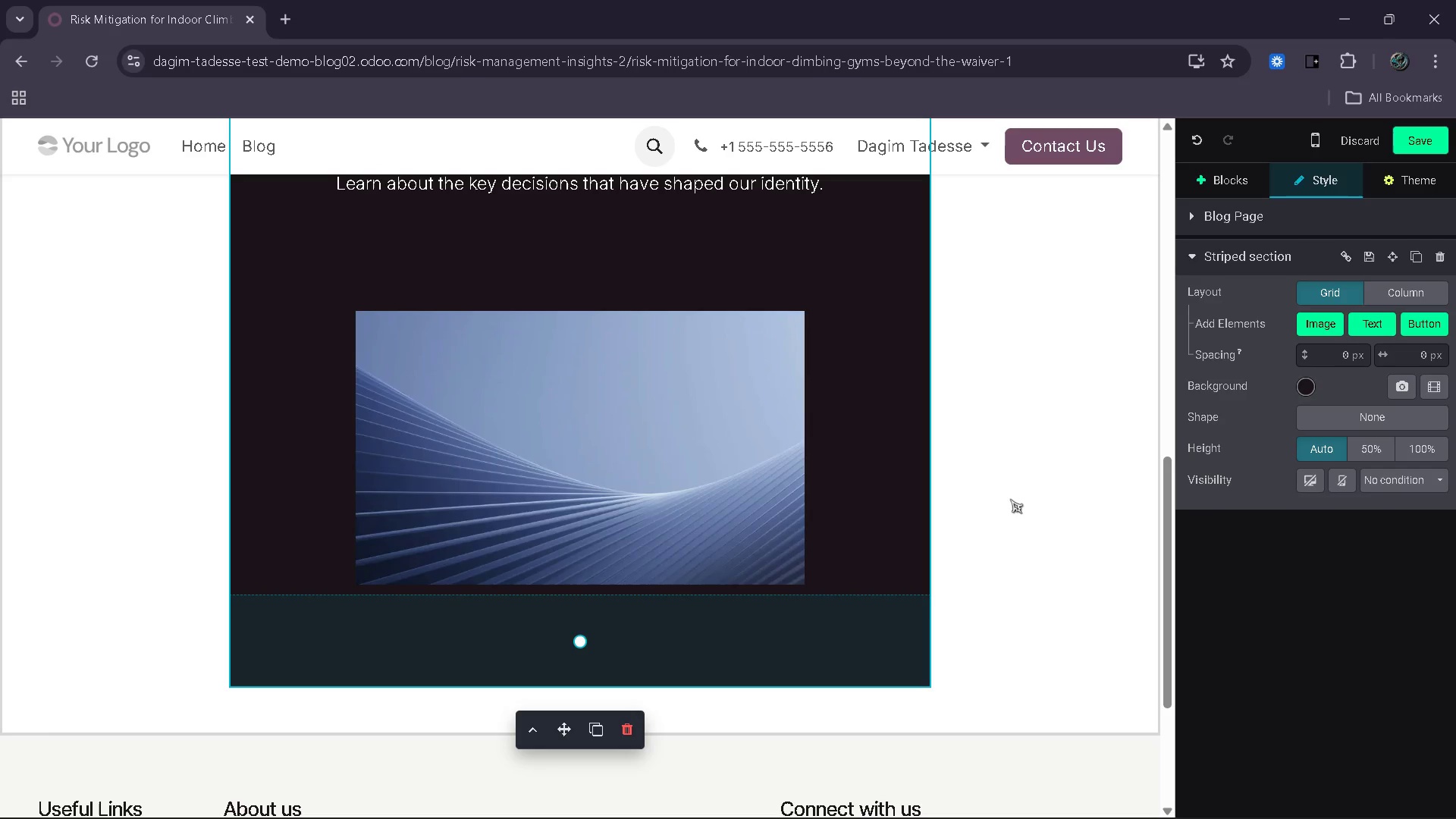 
left_click([1010, 499])
 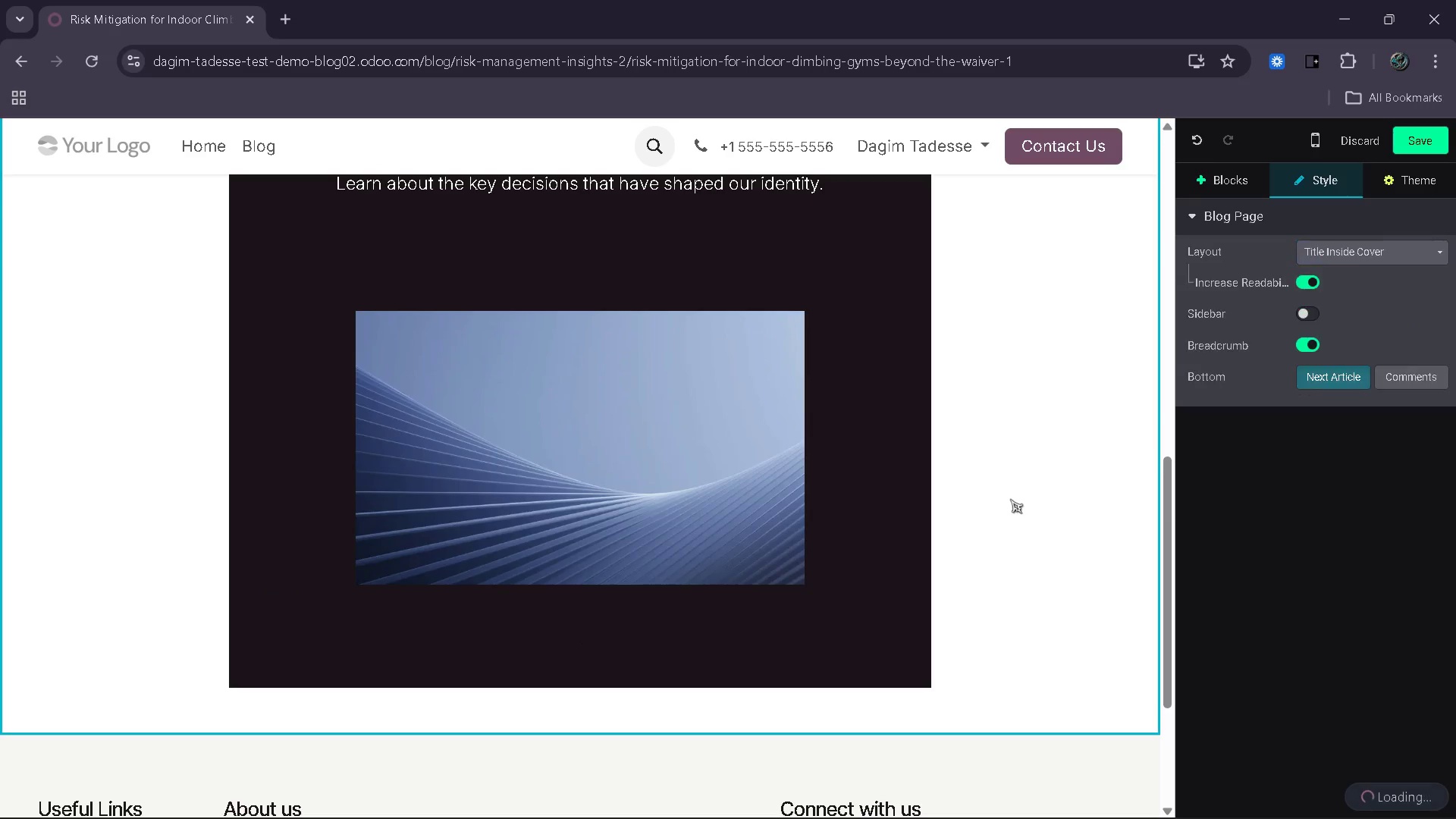 
scroll: coordinate [986, 477], scroll_direction: up, amount: 6.0
 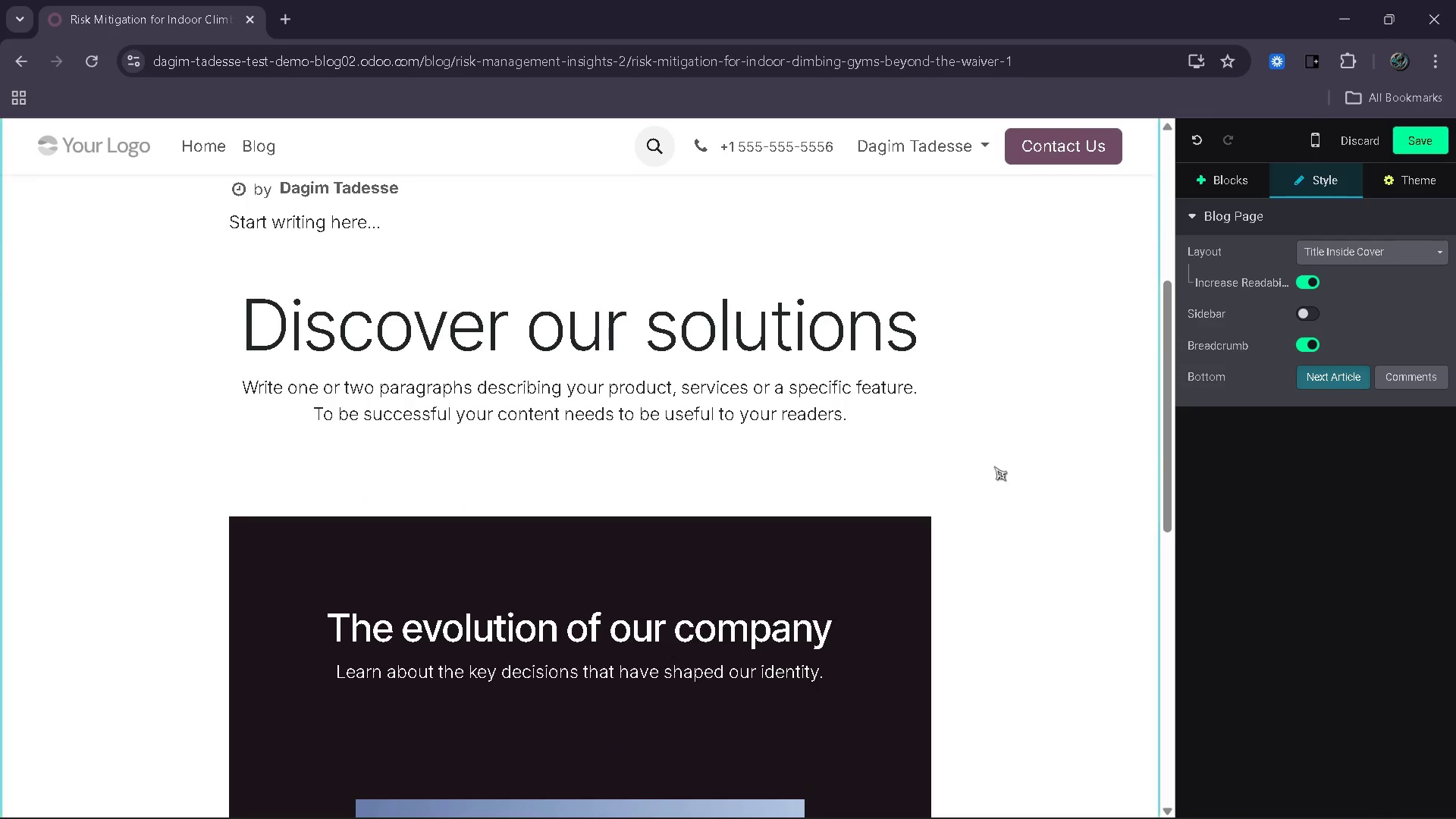 
scroll: coordinate [993, 413], scroll_direction: down, amount: 5.0
 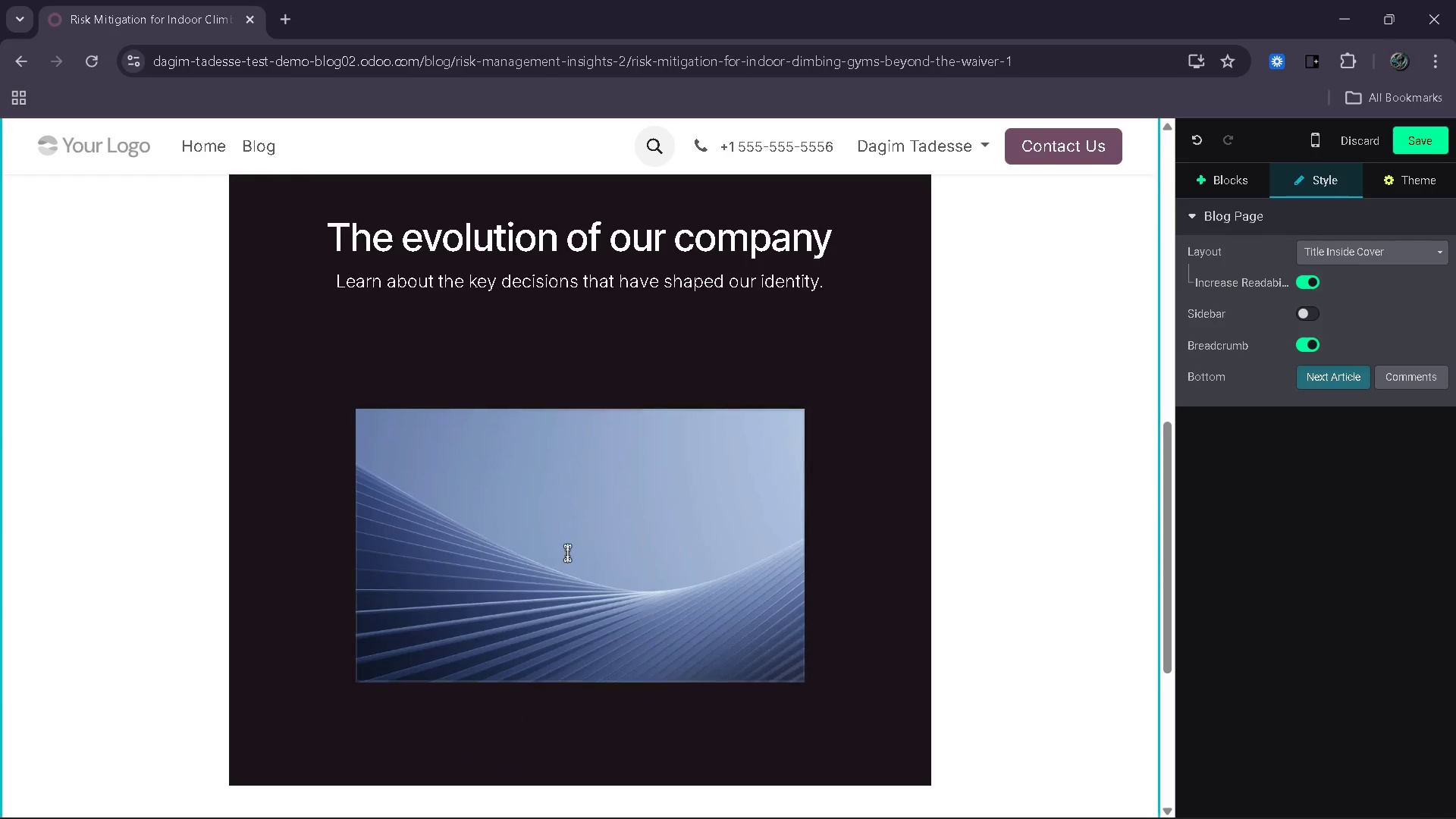 
left_click([566, 553])
 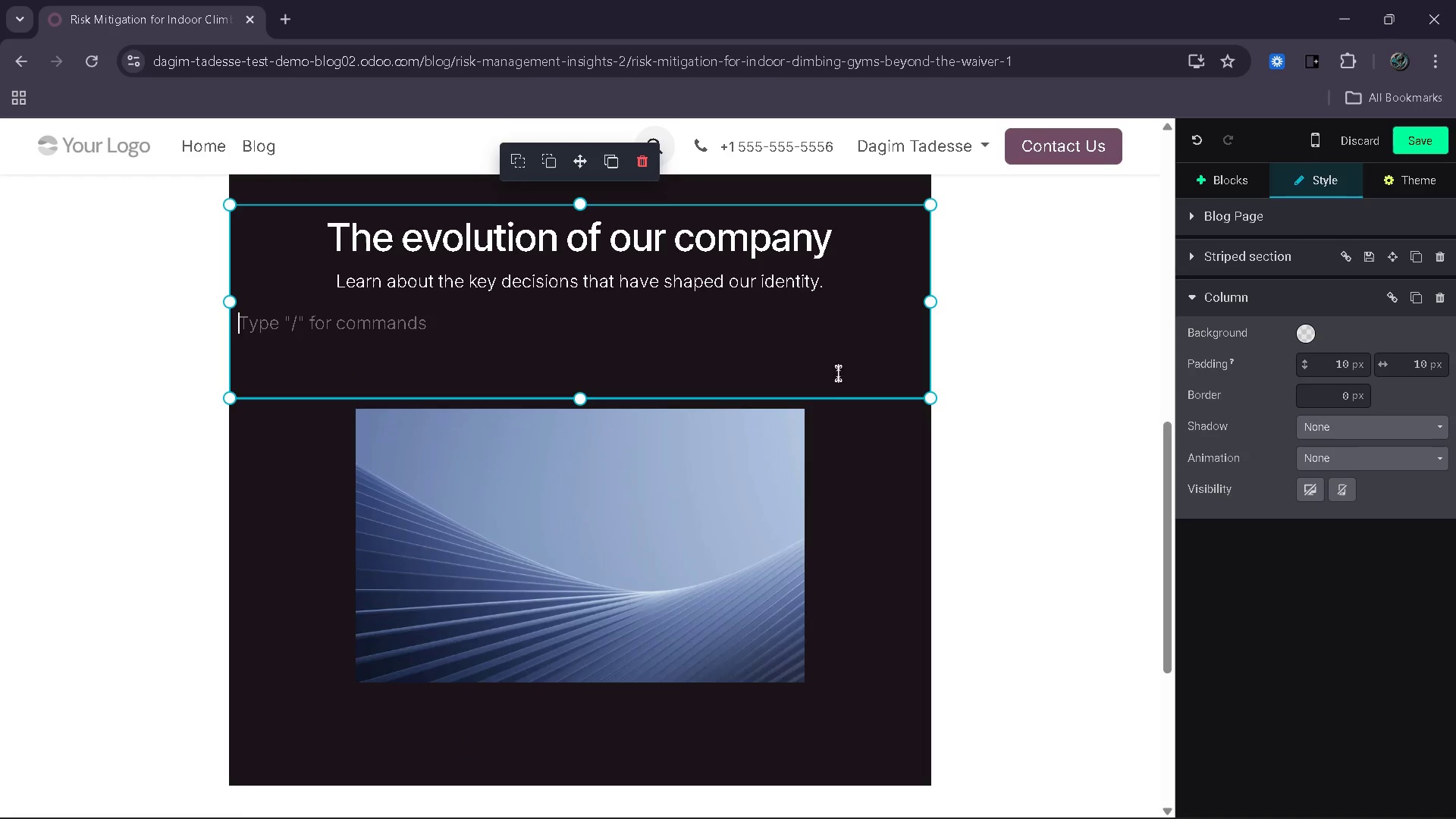 
wait(5.12)
 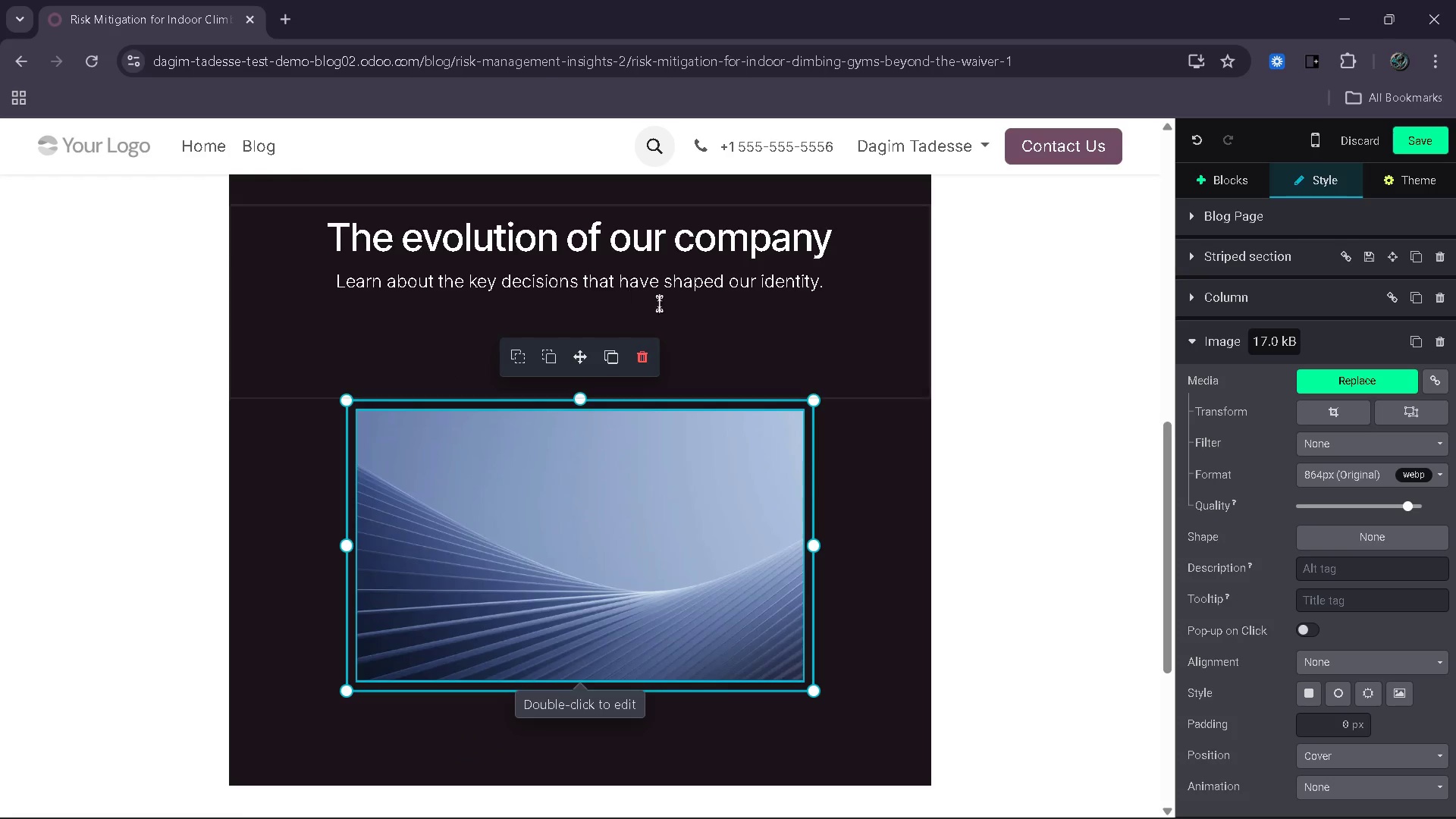 
left_click_drag(start_coordinate=[585, 402], to_coordinate=[585, 464])
 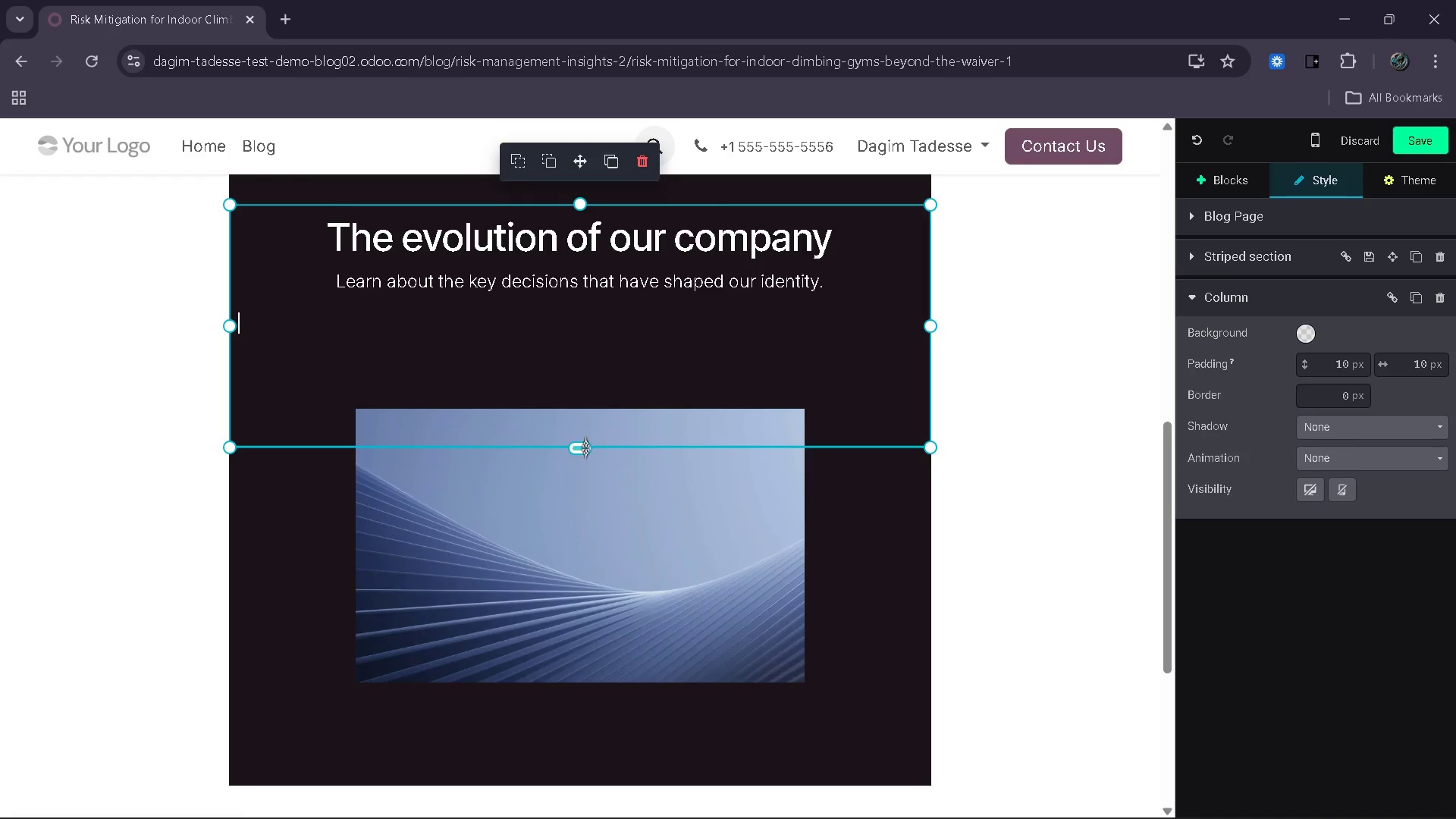 
left_click_drag(start_coordinate=[585, 447], to_coordinate=[558, 673])
 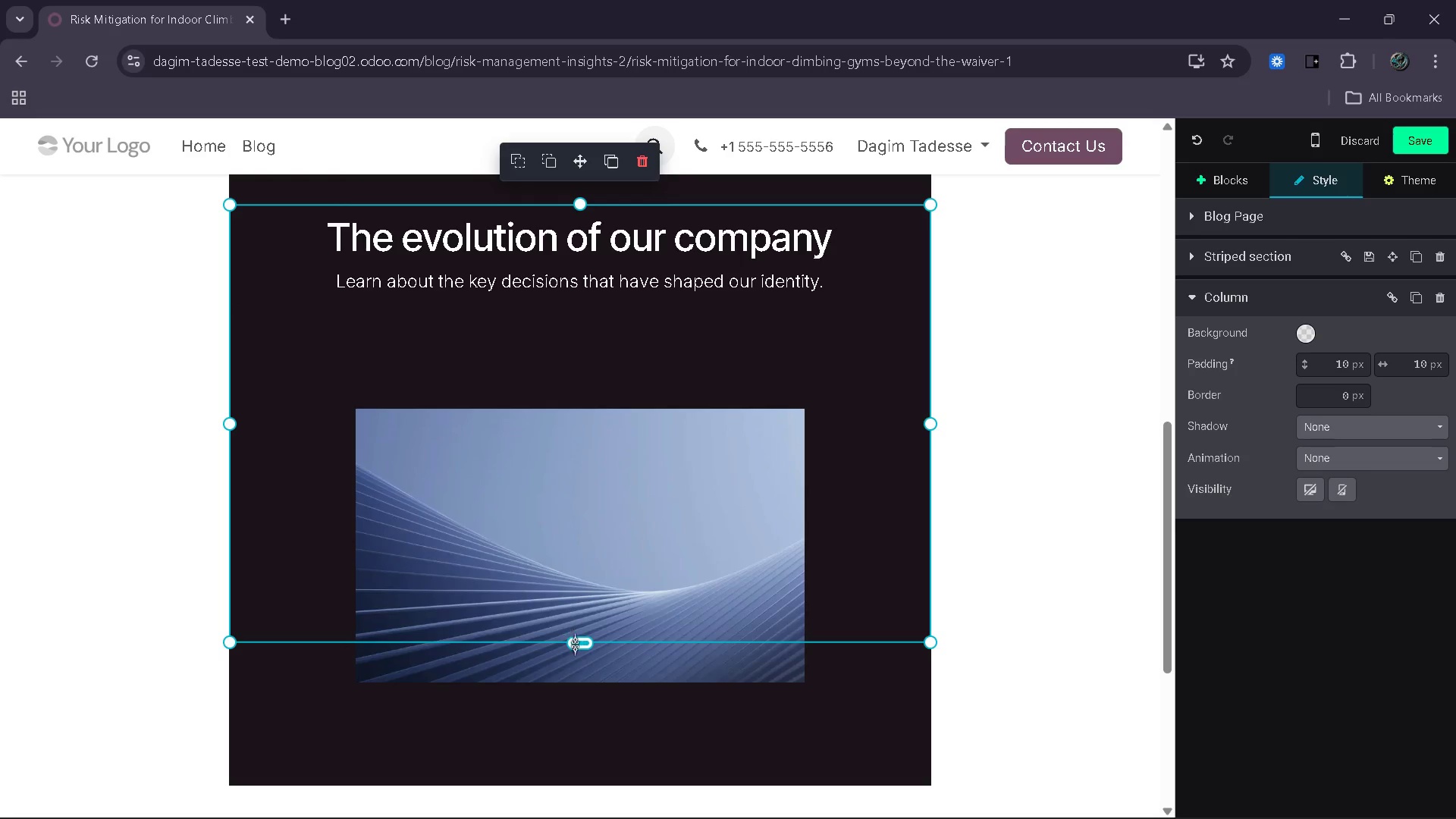 
left_click_drag(start_coordinate=[577, 646], to_coordinate=[604, 387])
 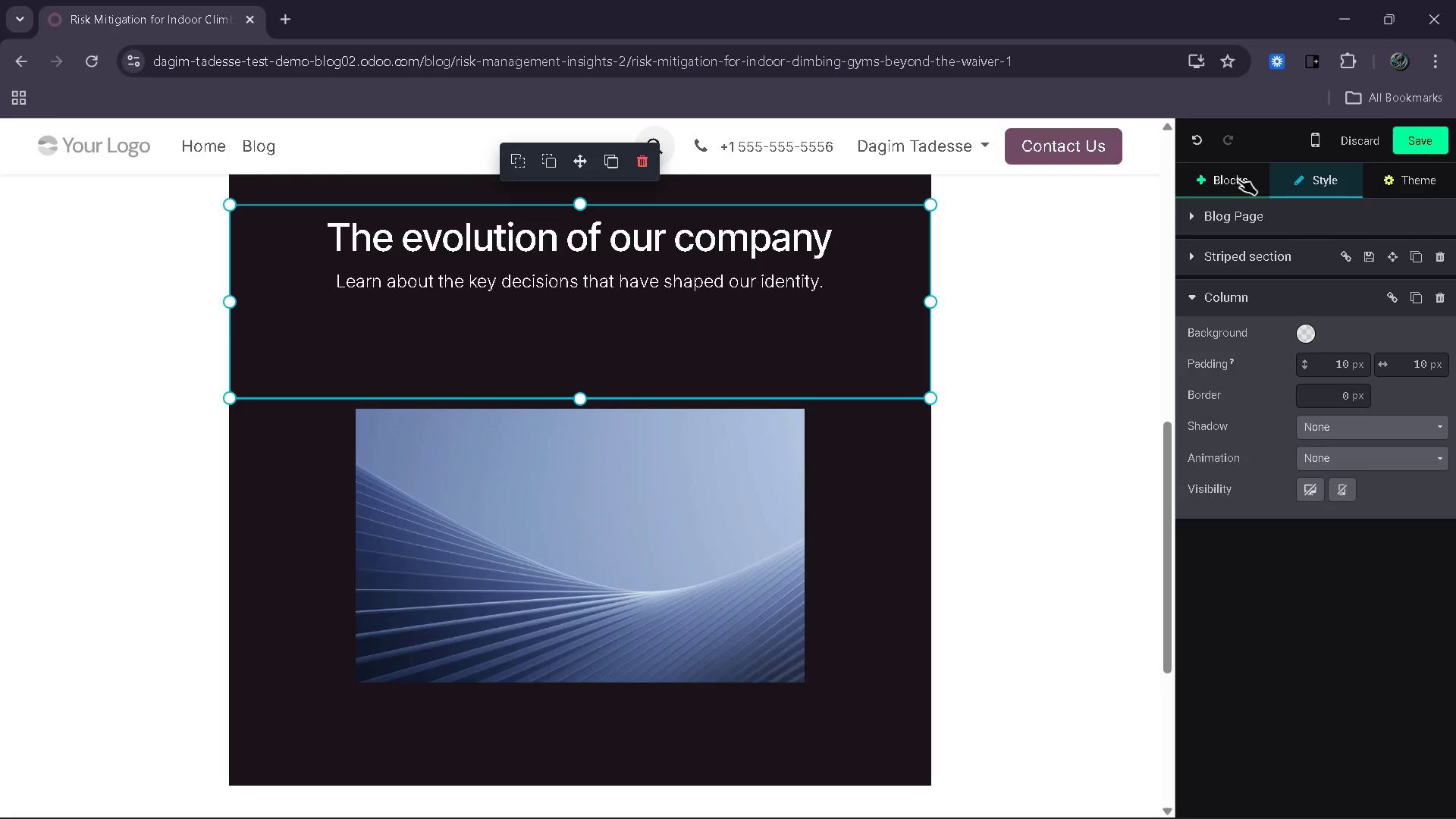 
left_click([1238, 179])
 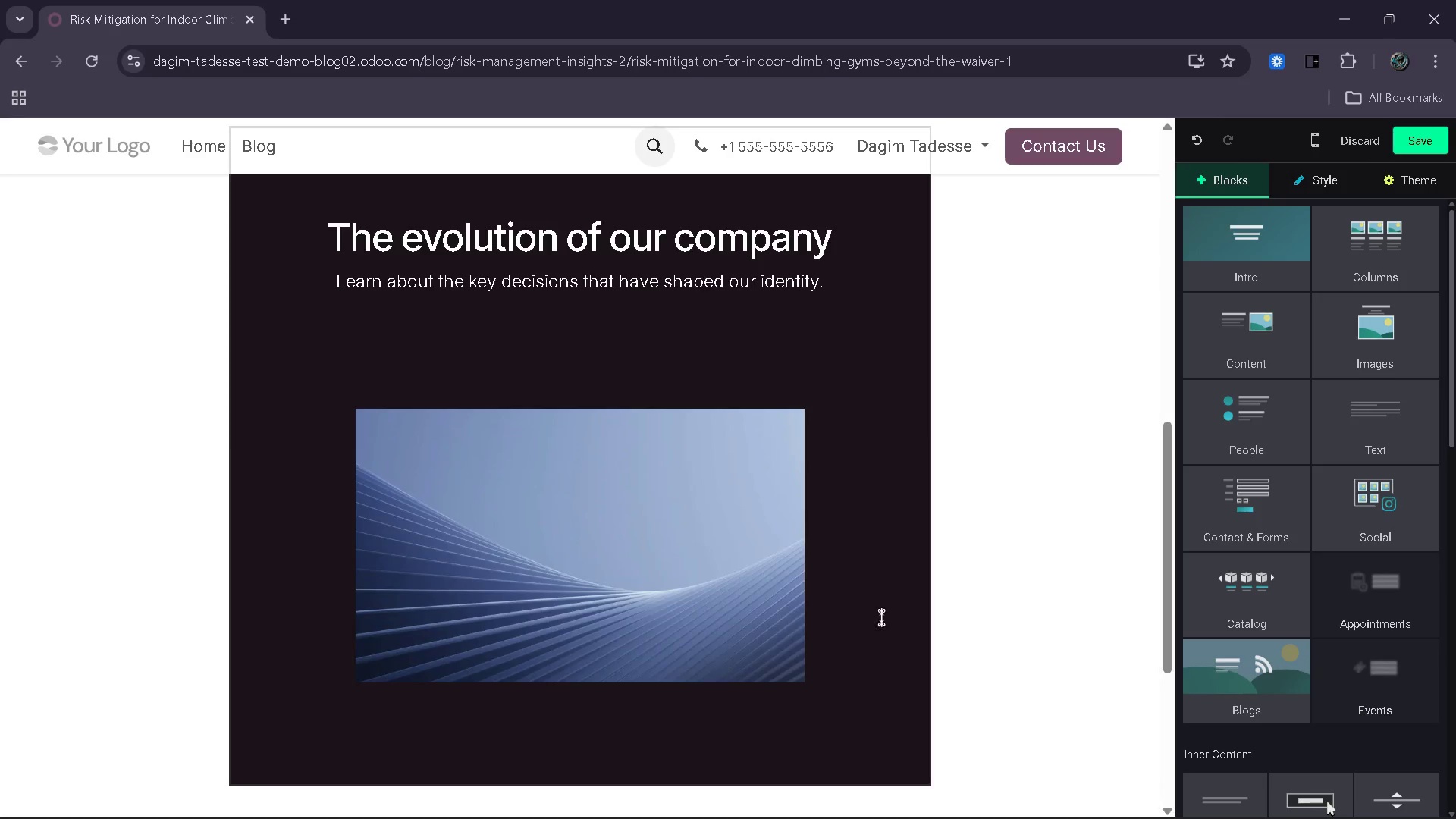 
scroll: coordinate [874, 601], scroll_direction: down, amount: 2.0
 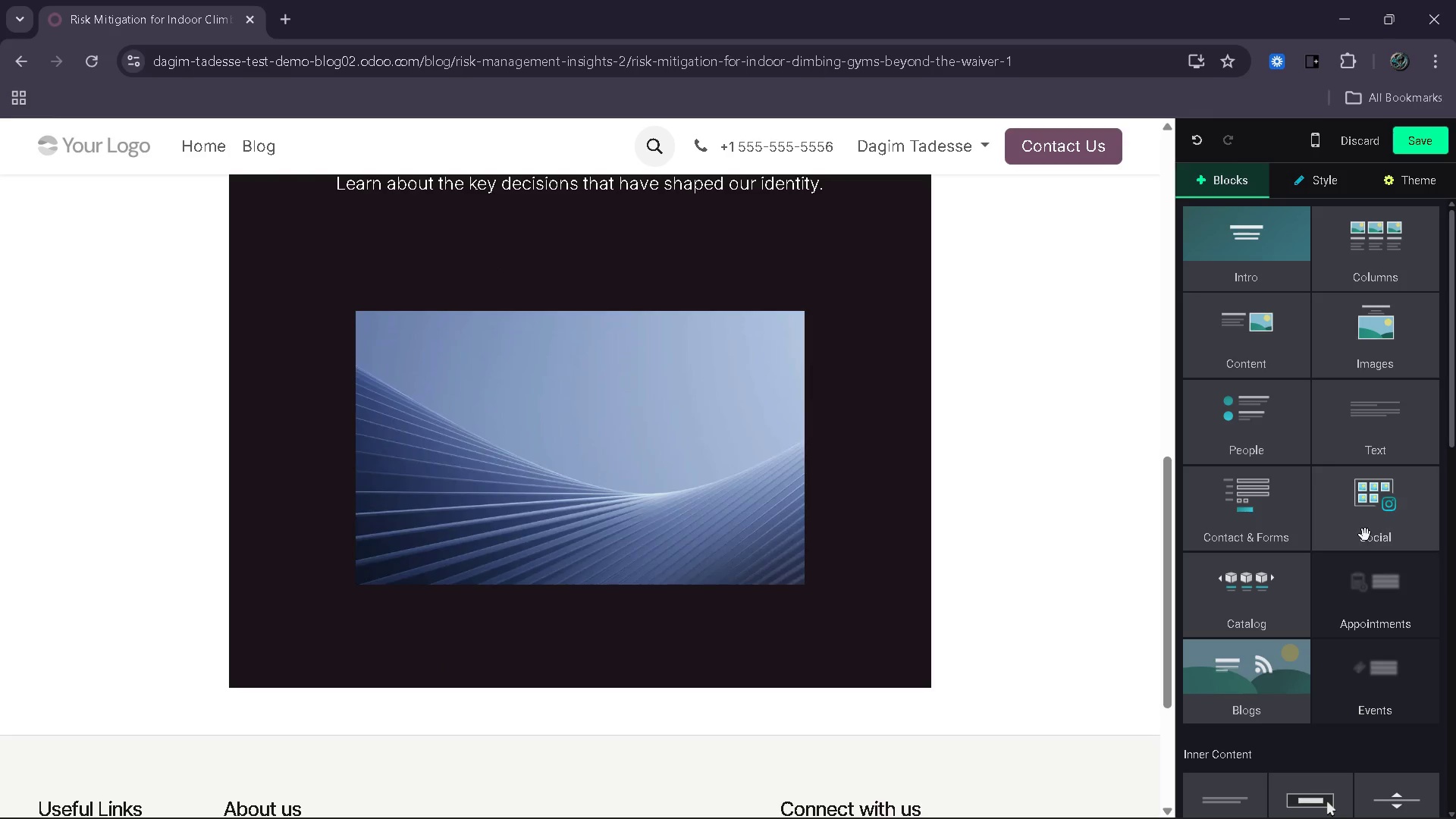 
left_click_drag(start_coordinate=[1363, 433], to_coordinate=[1342, 482])
 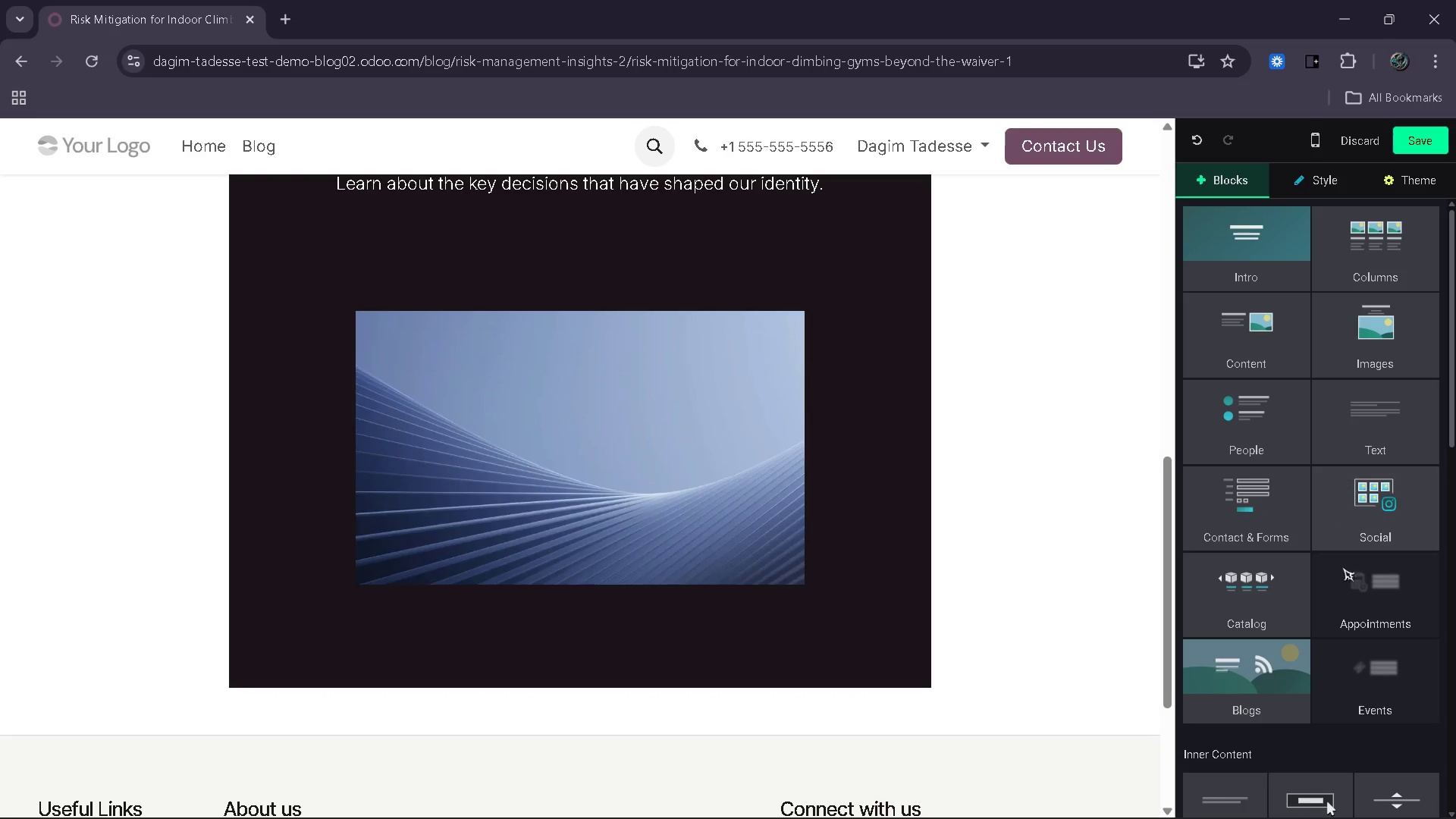 
mouse_move([1343, 551])
 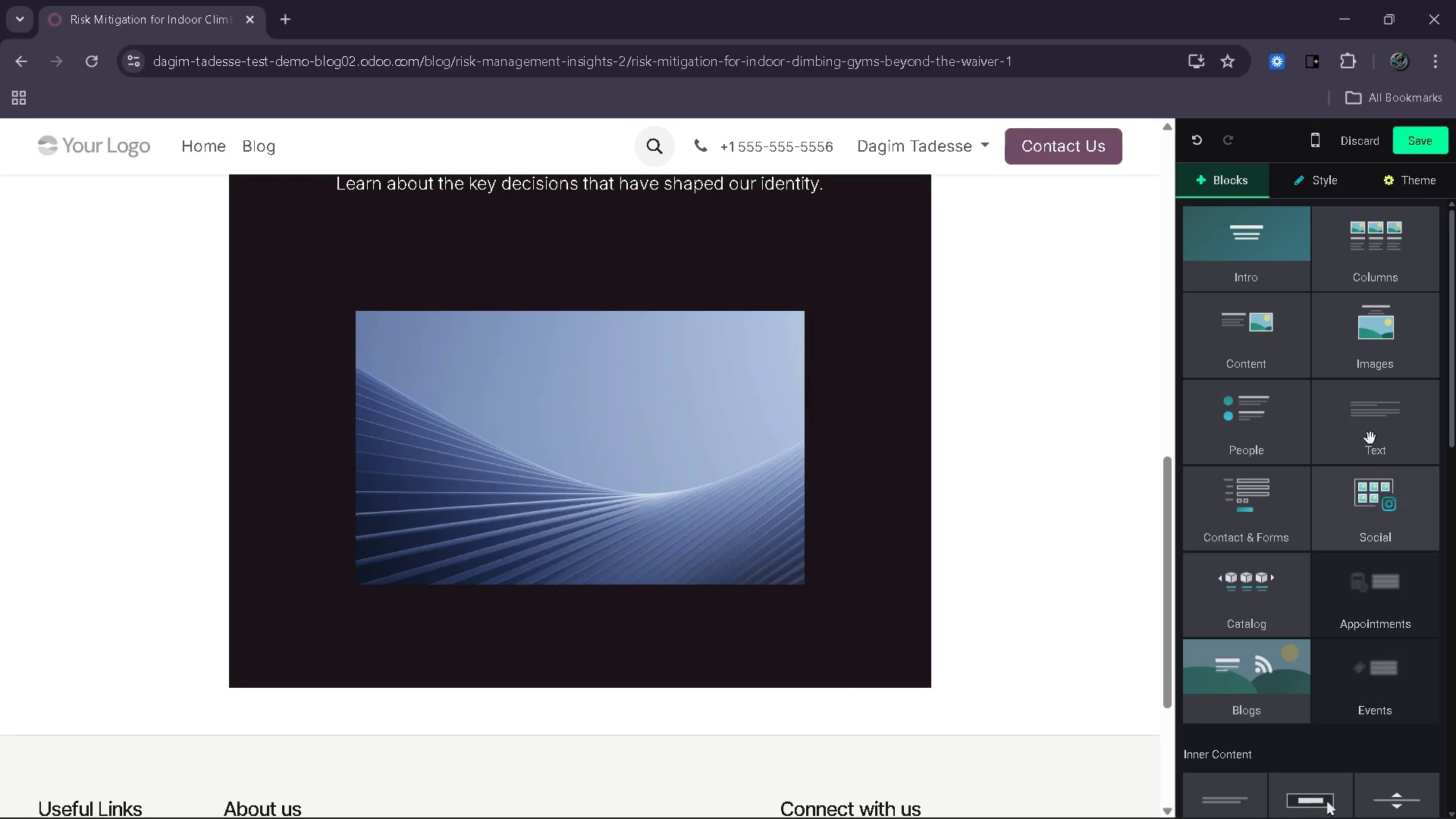 
left_click_drag(start_coordinate=[1370, 430], to_coordinate=[713, 686])
 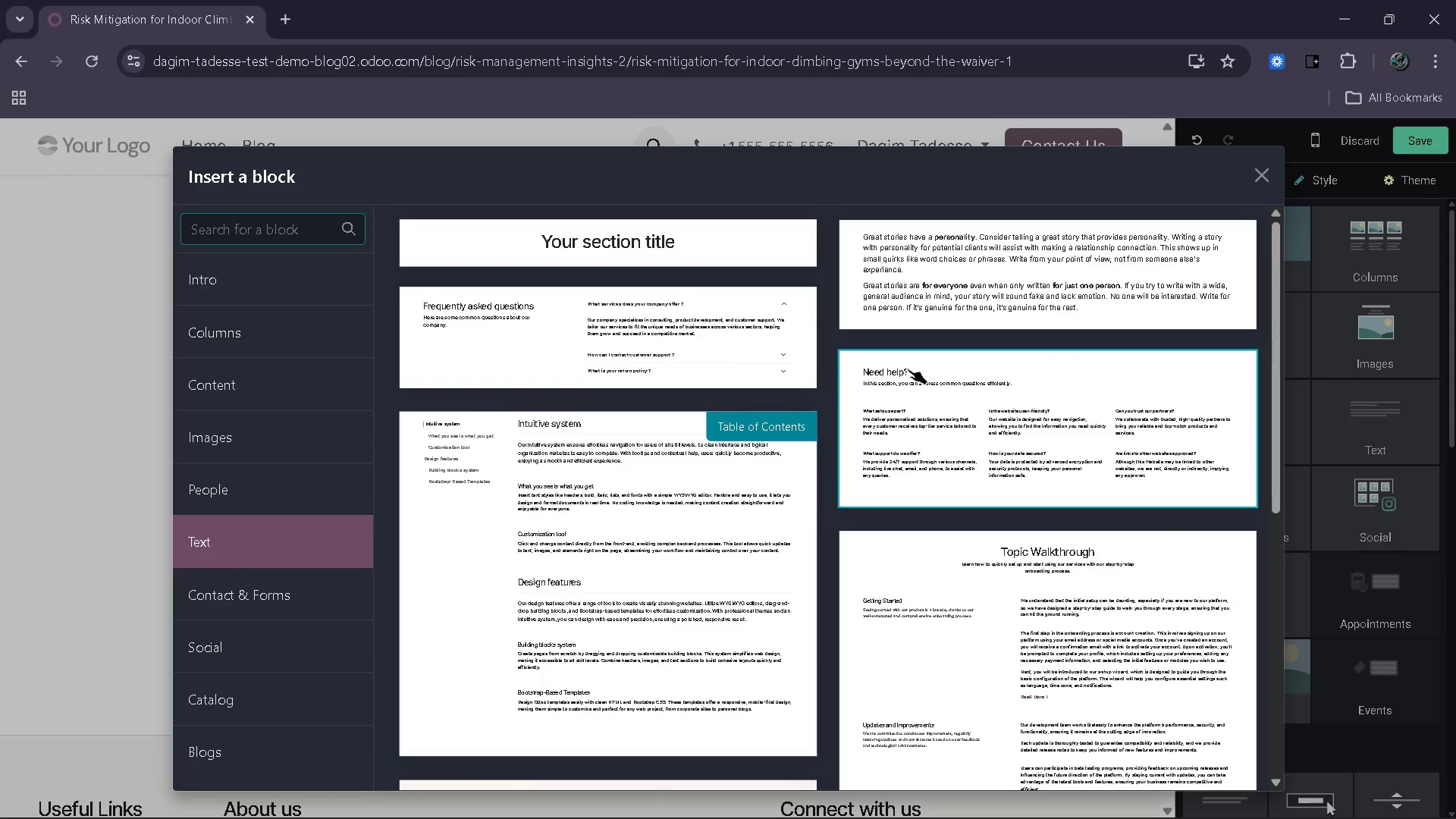 
left_click([968, 282])
 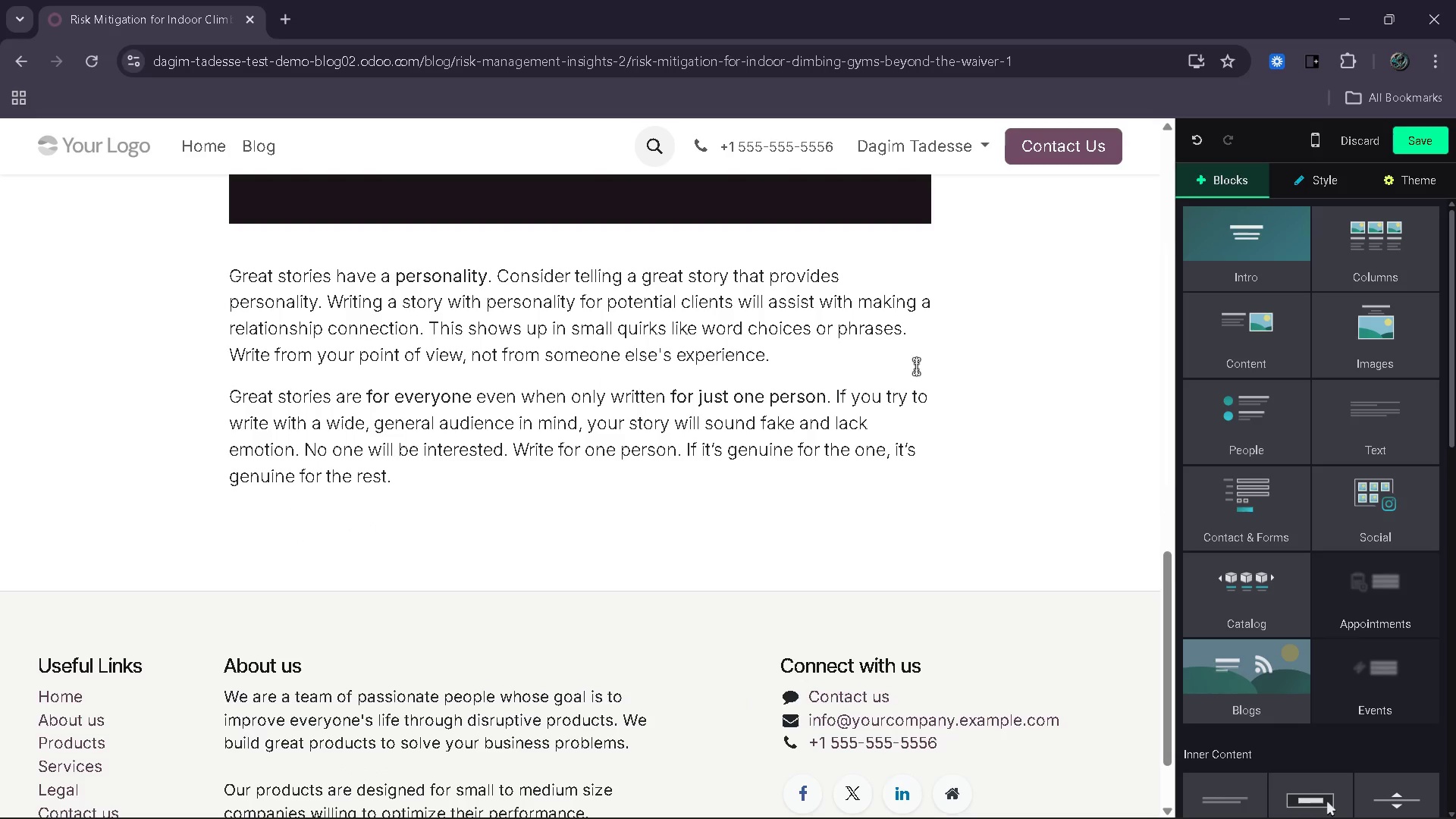 
scroll: coordinate [1288, 559], scroll_direction: down, amount: 7.0
 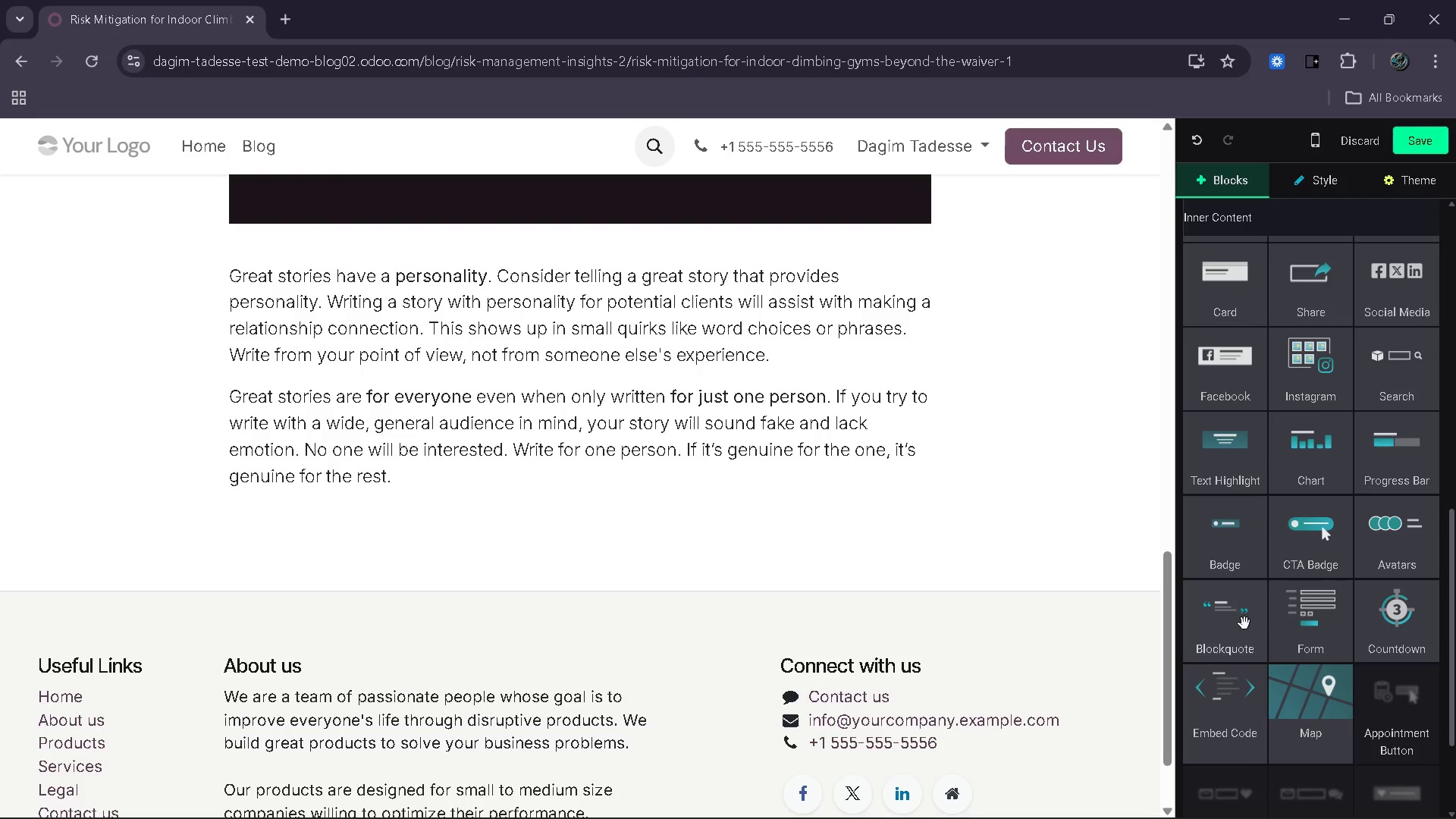 
left_click_drag(start_coordinate=[1233, 642], to_coordinate=[435, 497])
 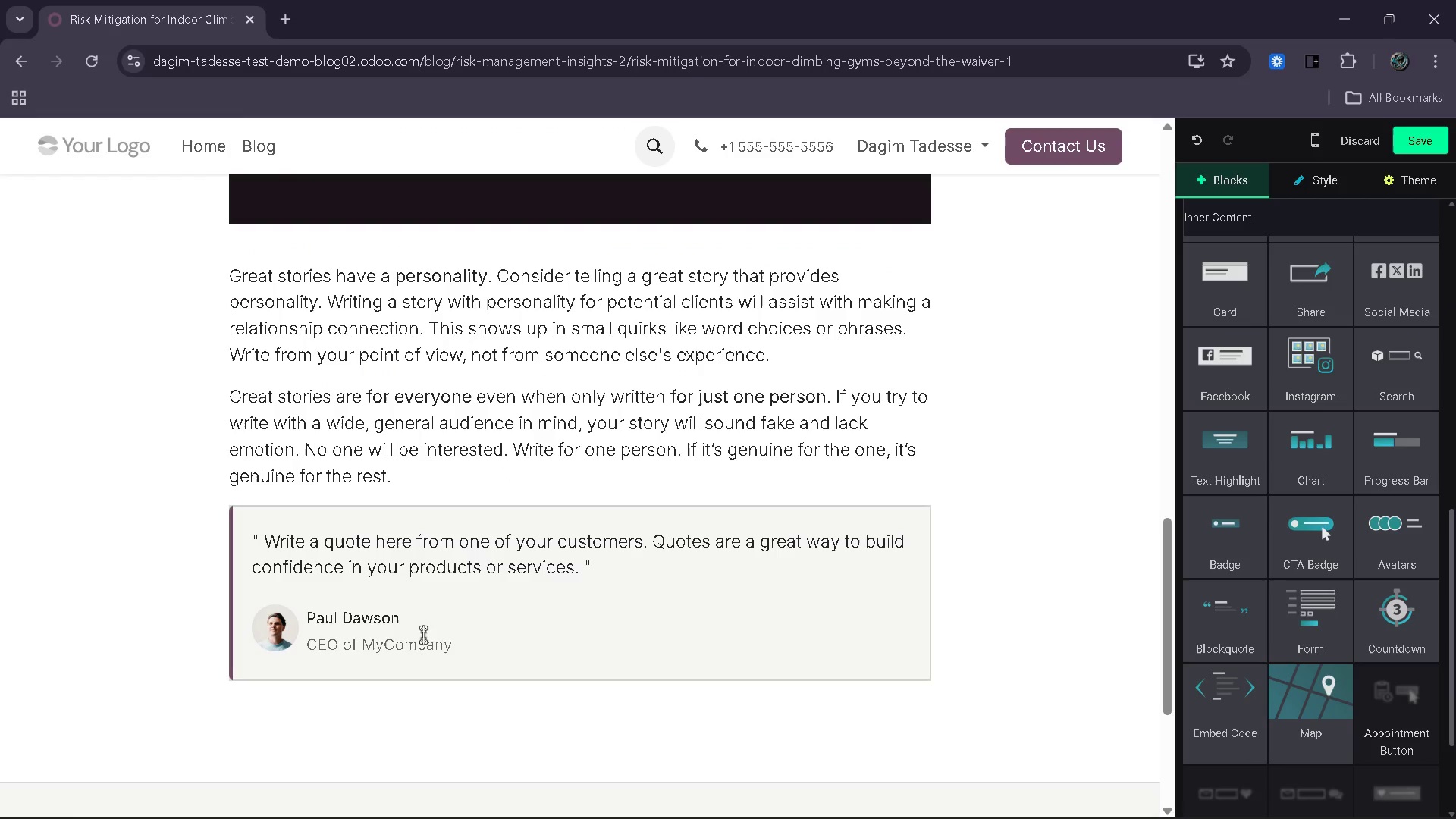 
left_click_drag(start_coordinate=[490, 643], to_coordinate=[262, 618])
 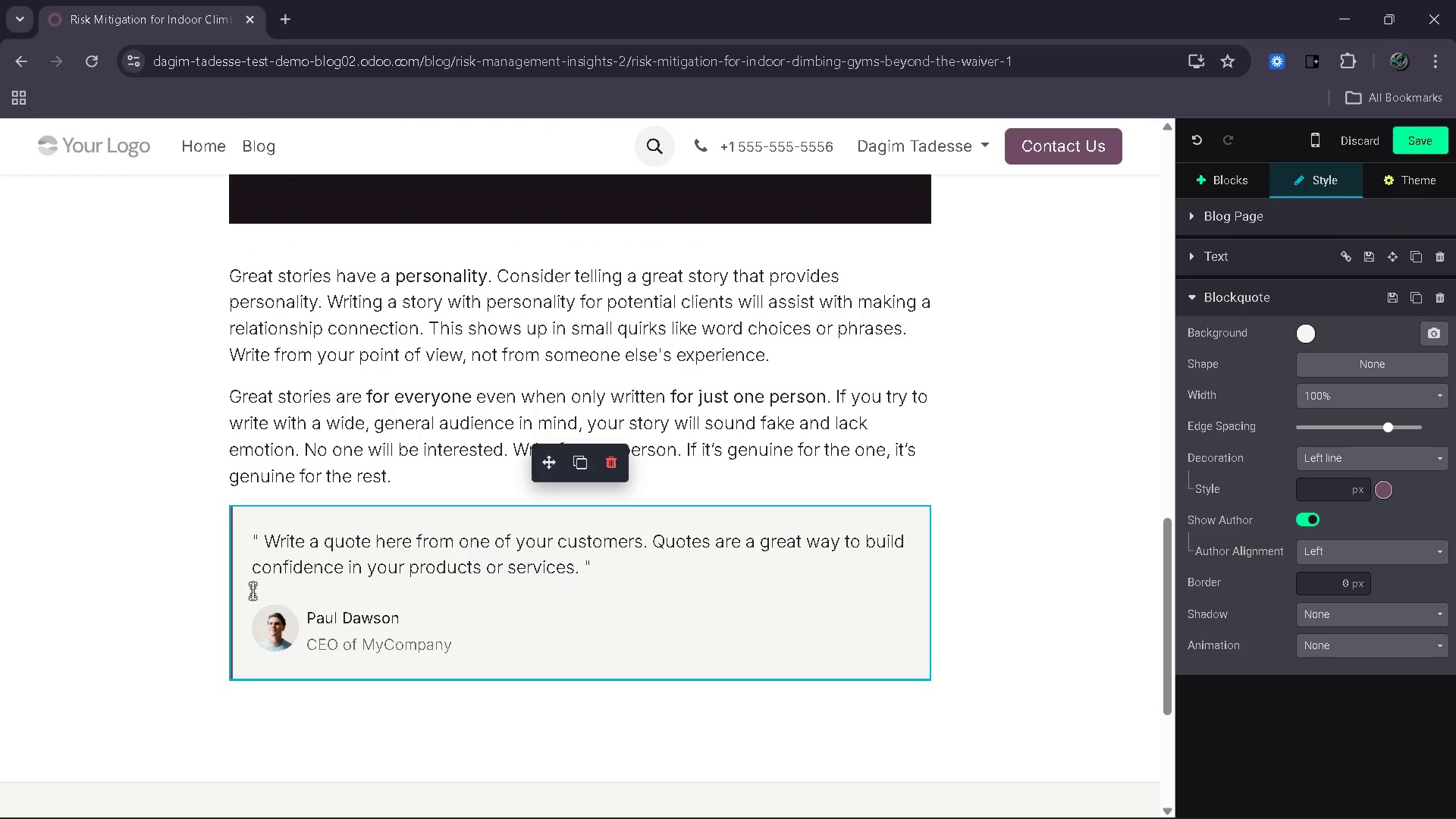 
key(Backspace)
 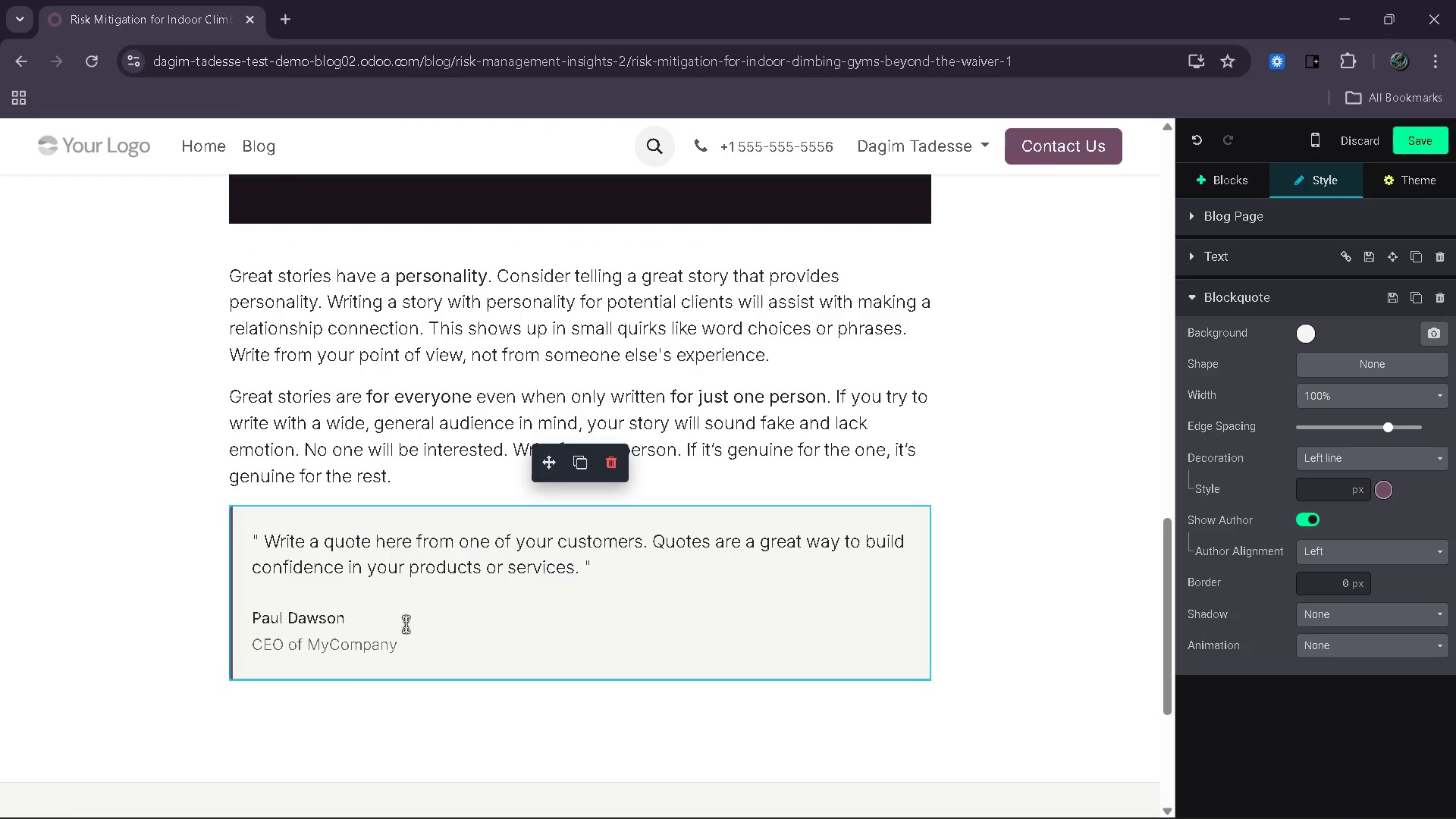 
left_click_drag(start_coordinate=[414, 642], to_coordinate=[256, 615])
 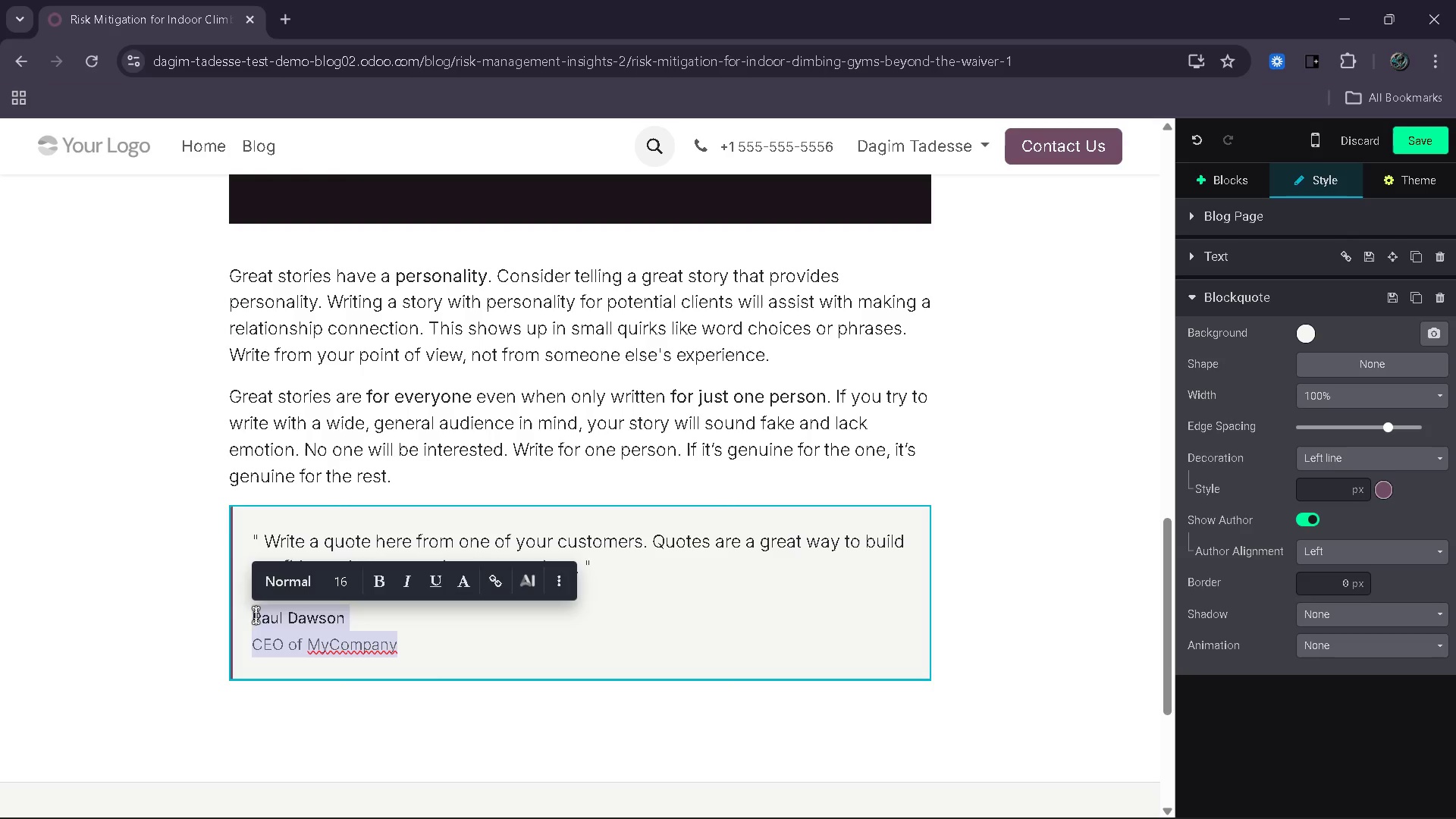 
key(Backspace)
 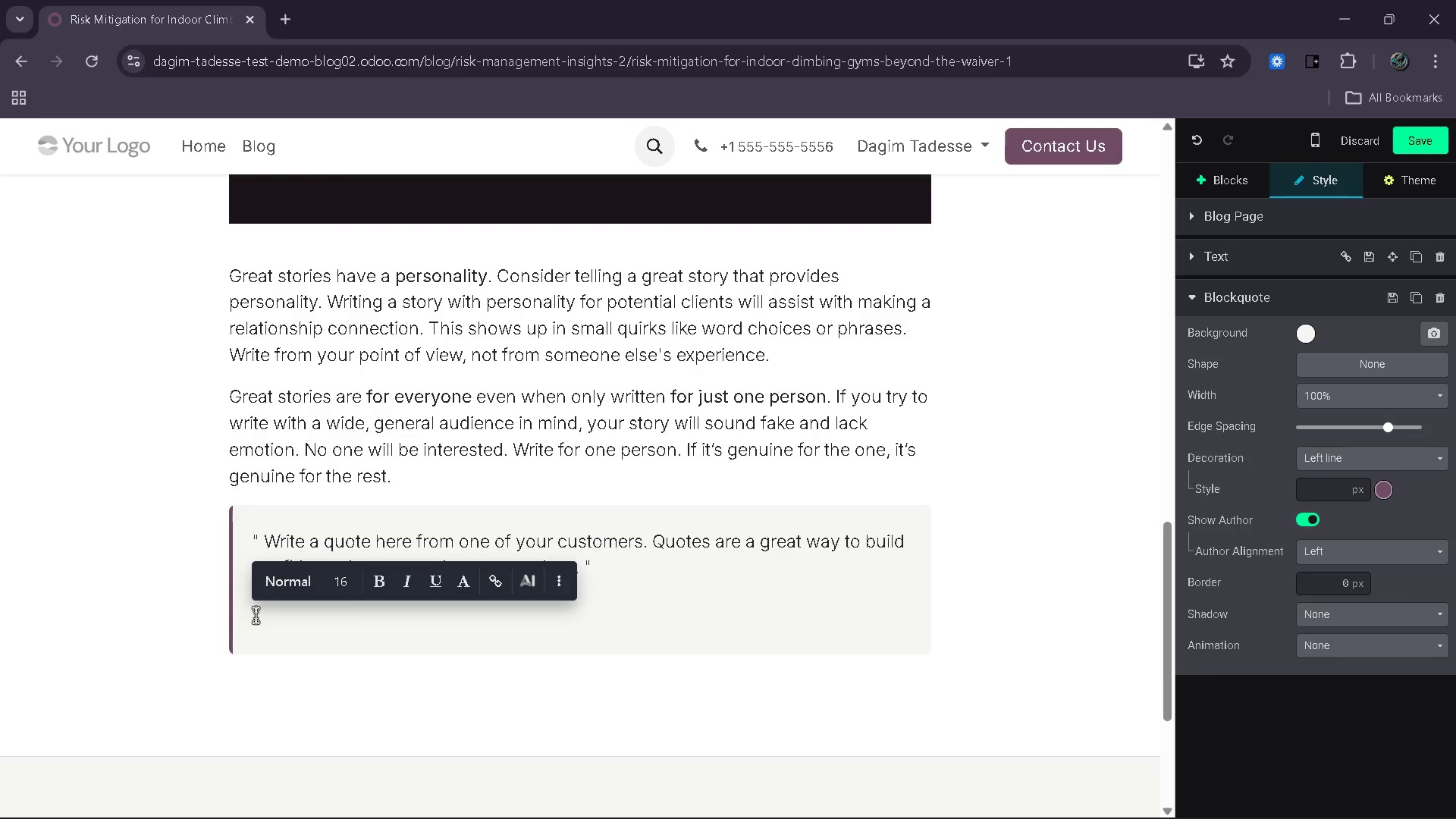 
key(Backspace)
 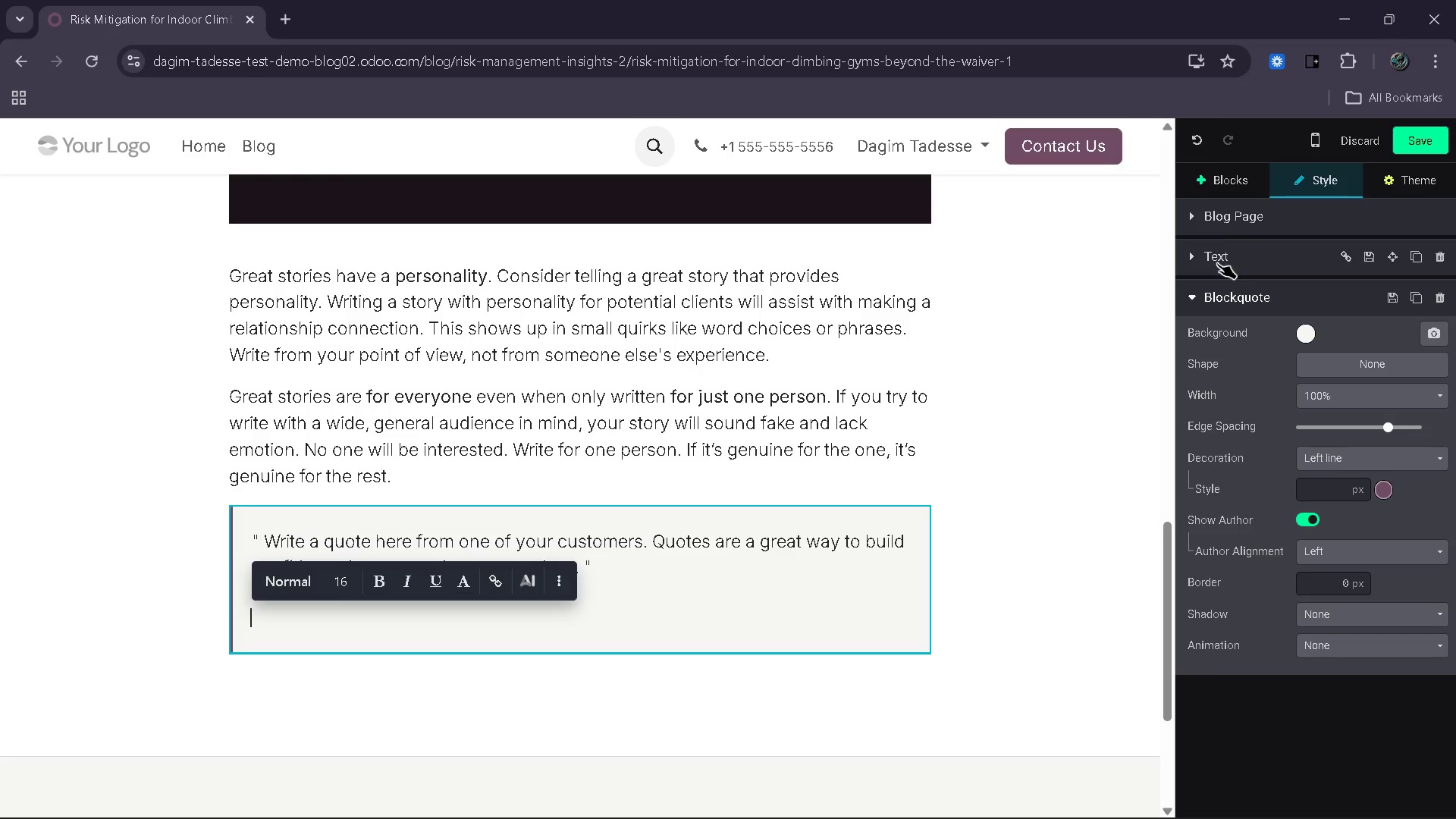 
left_click([1228, 170])
 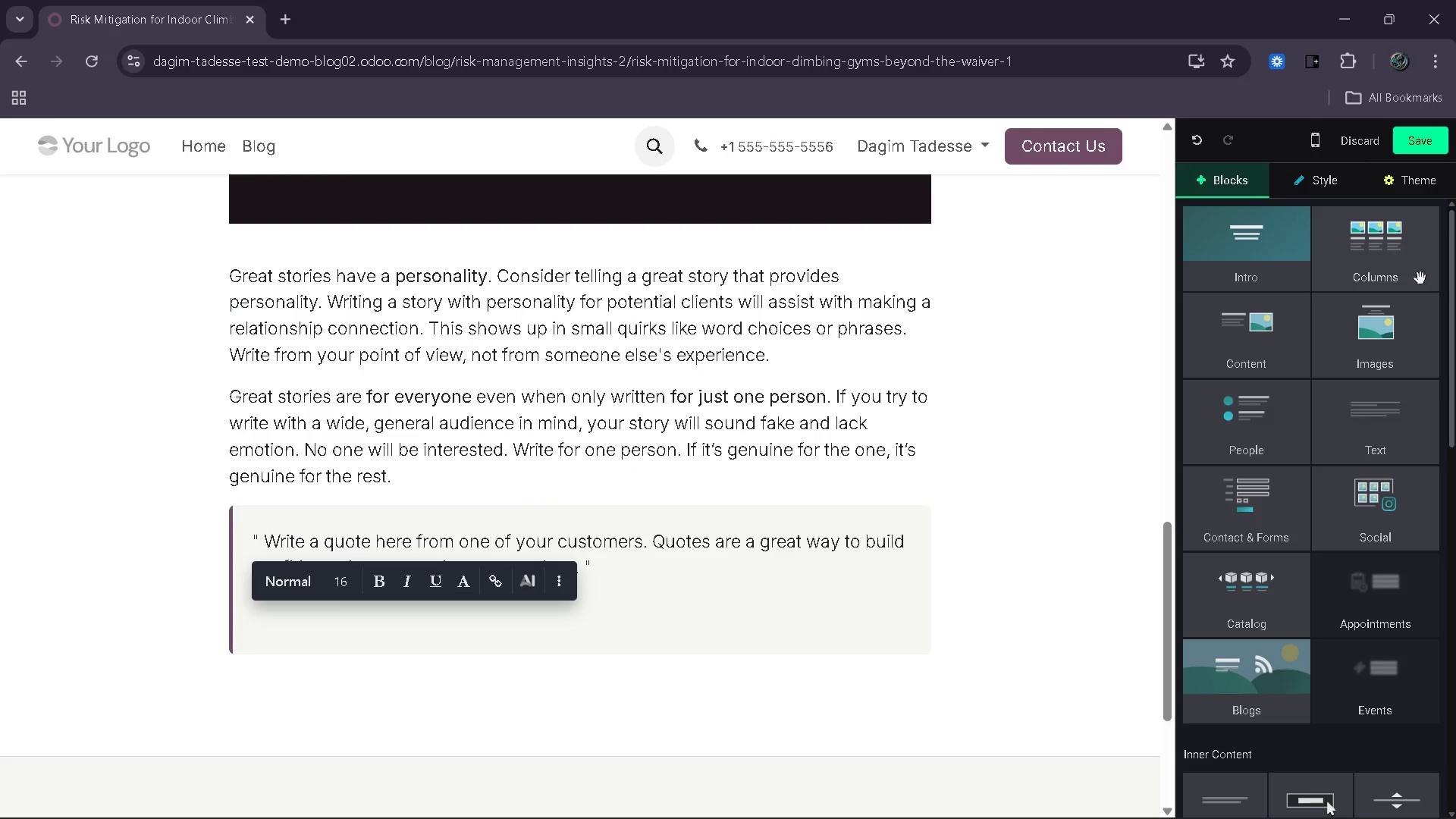 
left_click_drag(start_coordinate=[1393, 416], to_coordinate=[573, 692])
 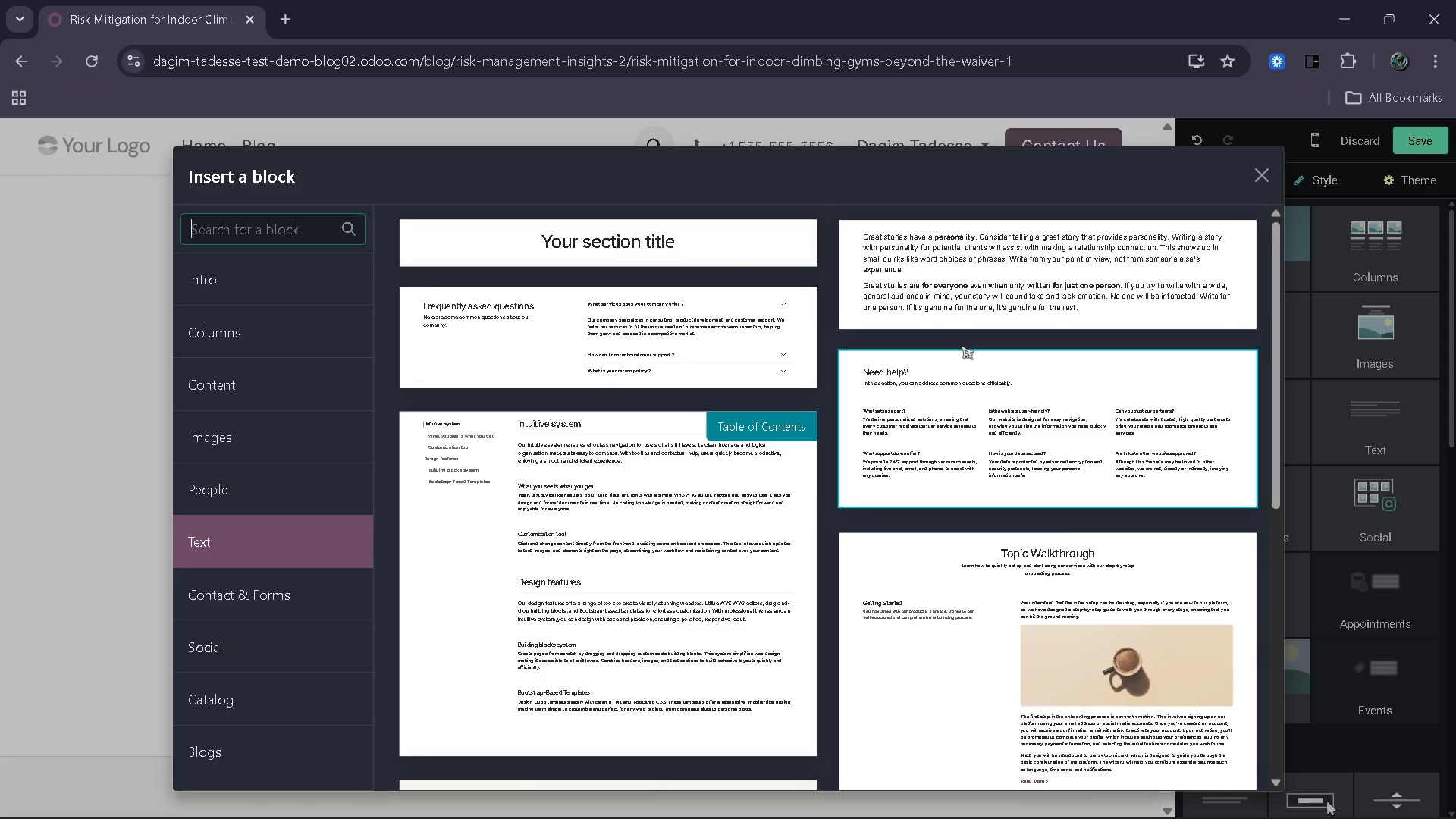 
left_click([984, 301])
 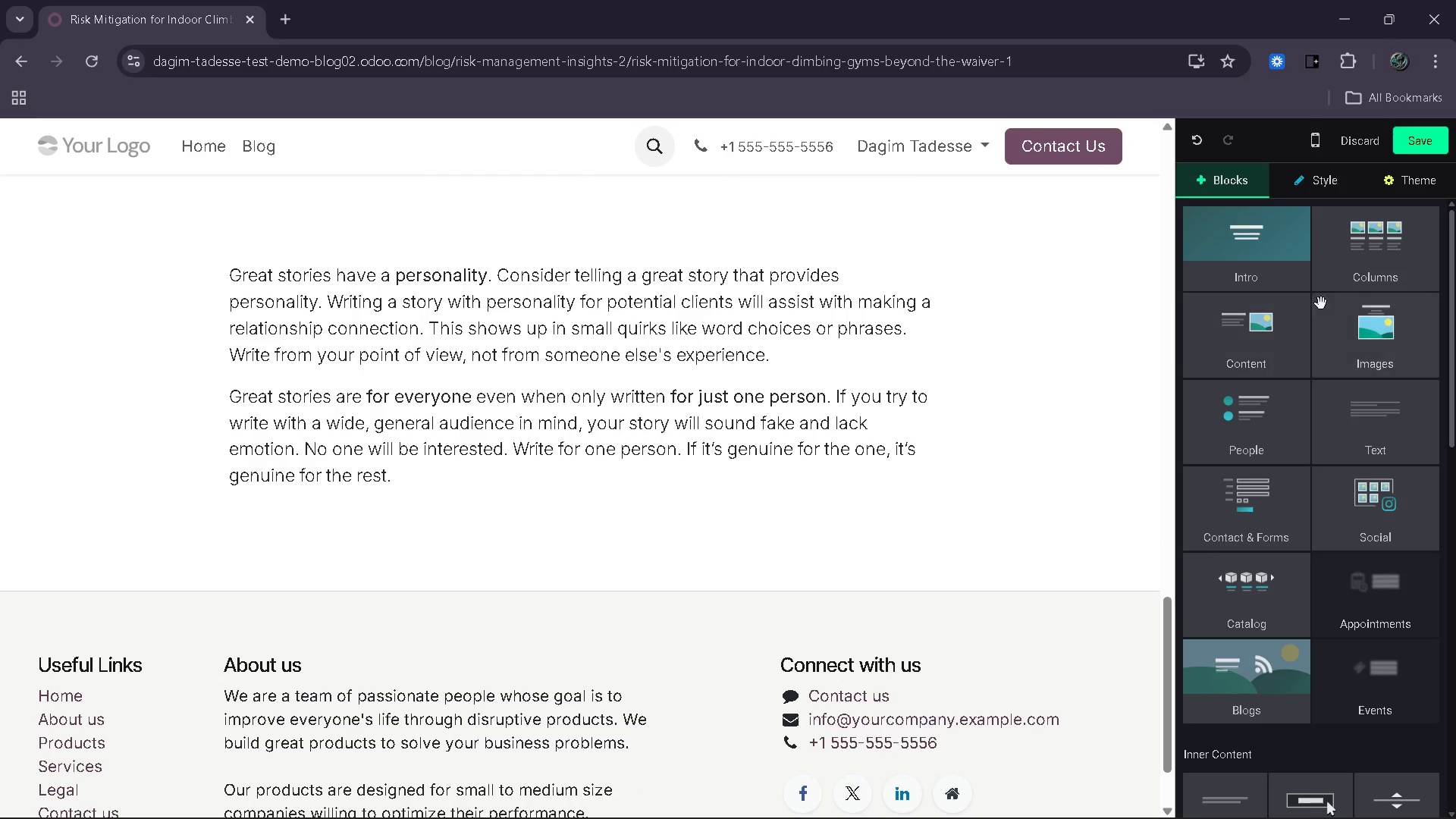 
scroll: coordinate [1238, 670], scroll_direction: down, amount: 5.0
 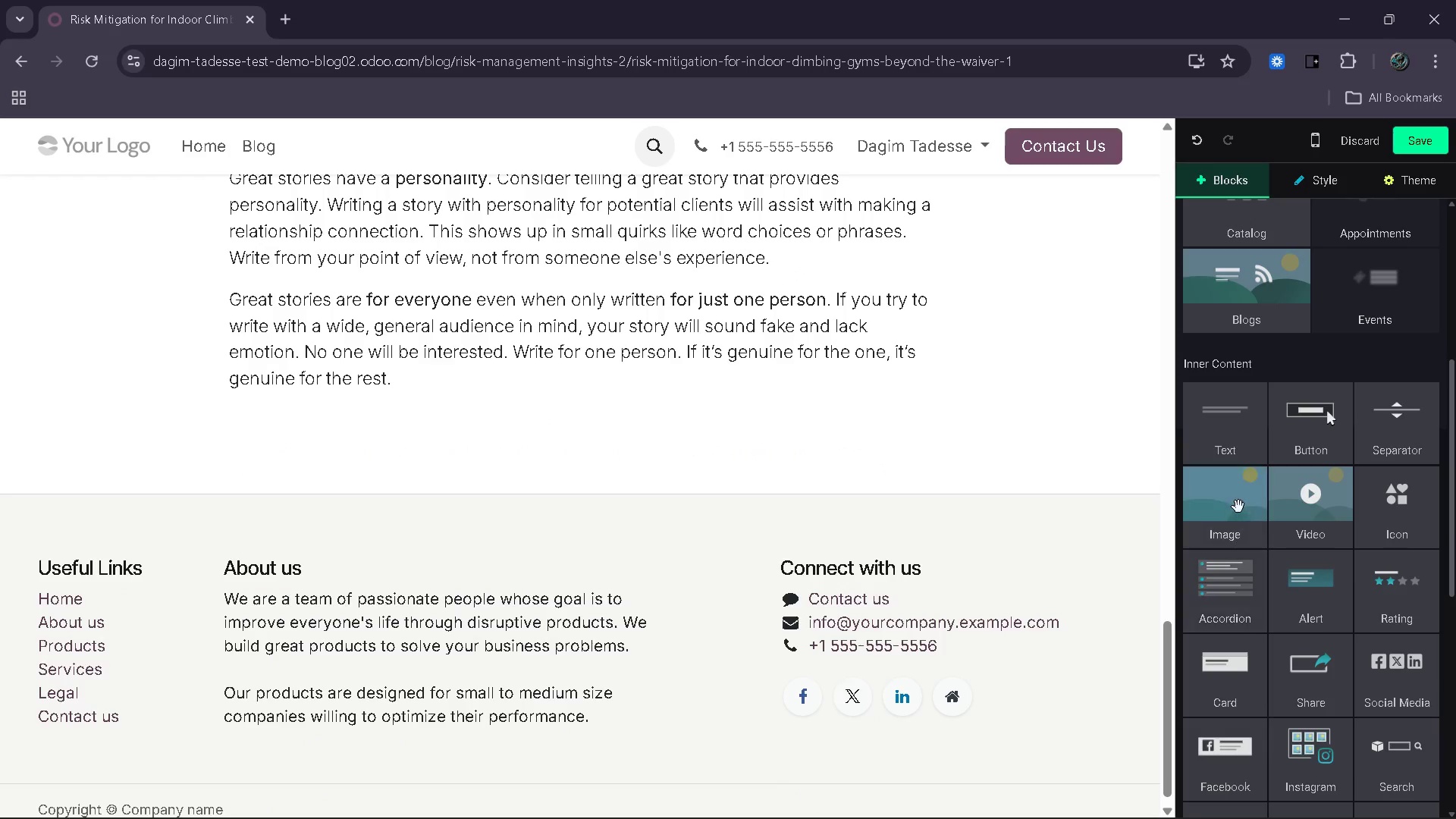 
left_click_drag(start_coordinate=[1238, 506], to_coordinate=[560, 539])
 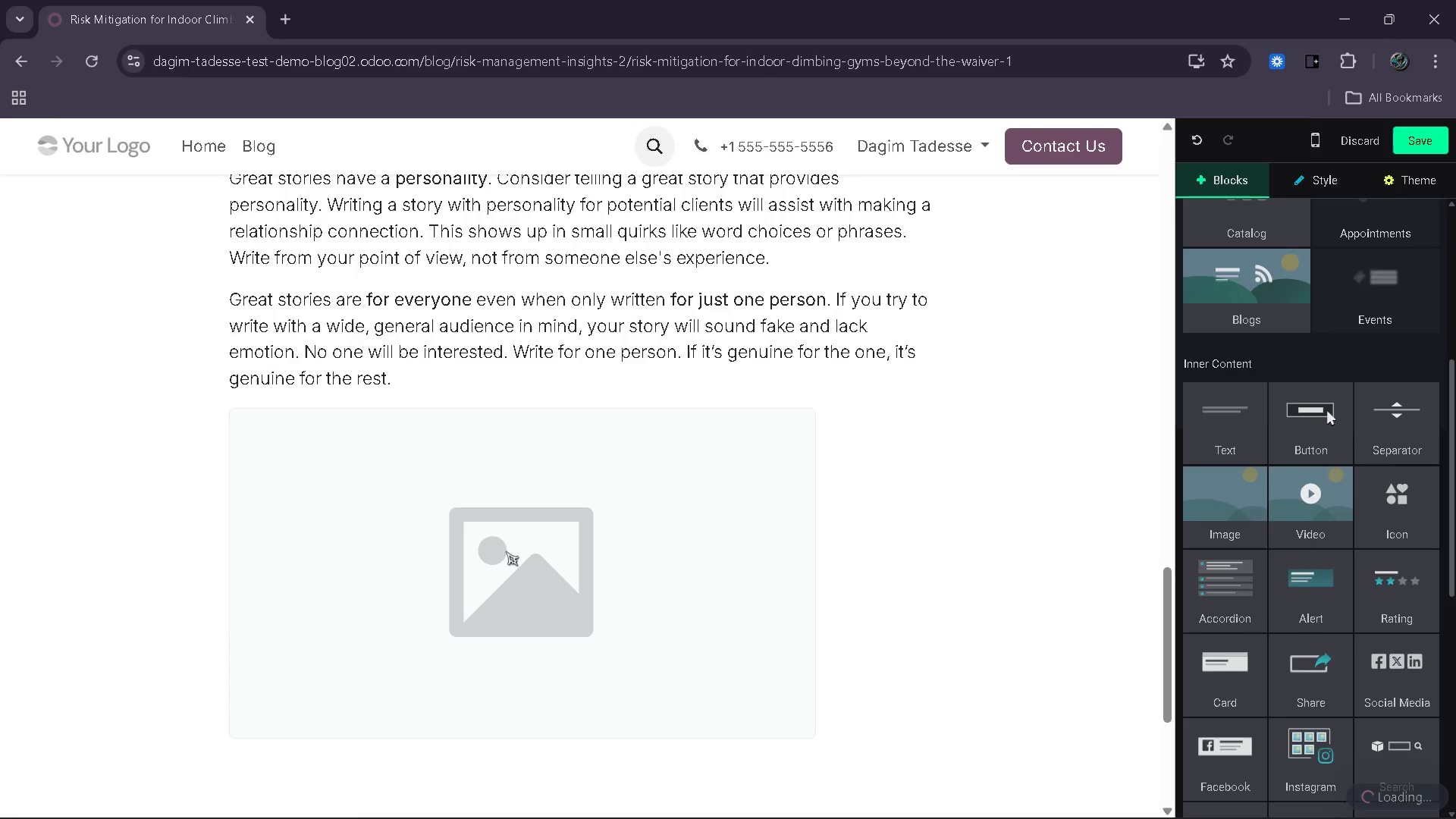 
scroll: coordinate [506, 545], scroll_direction: up, amount: 2.0
 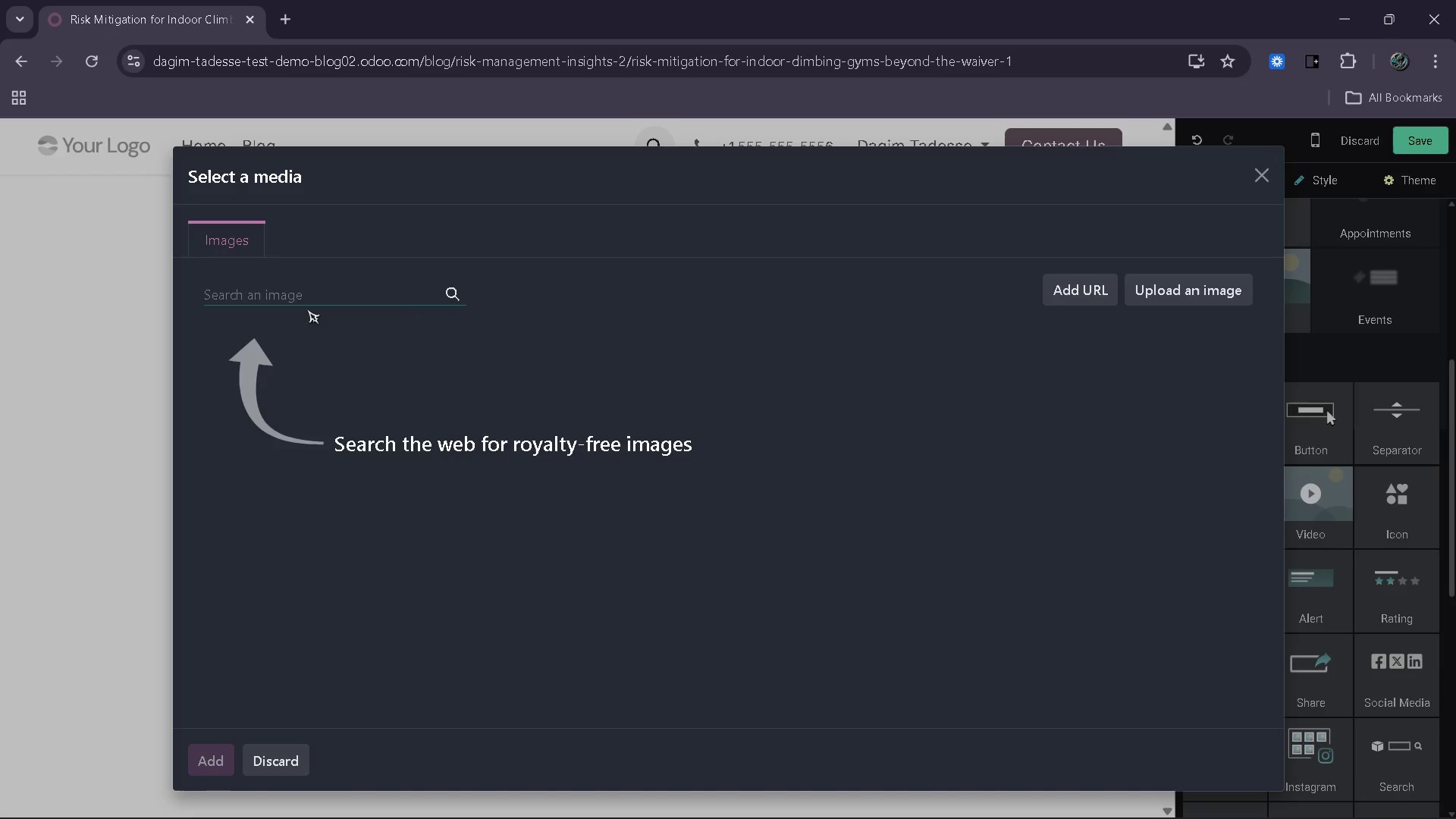 
type(djutk)
 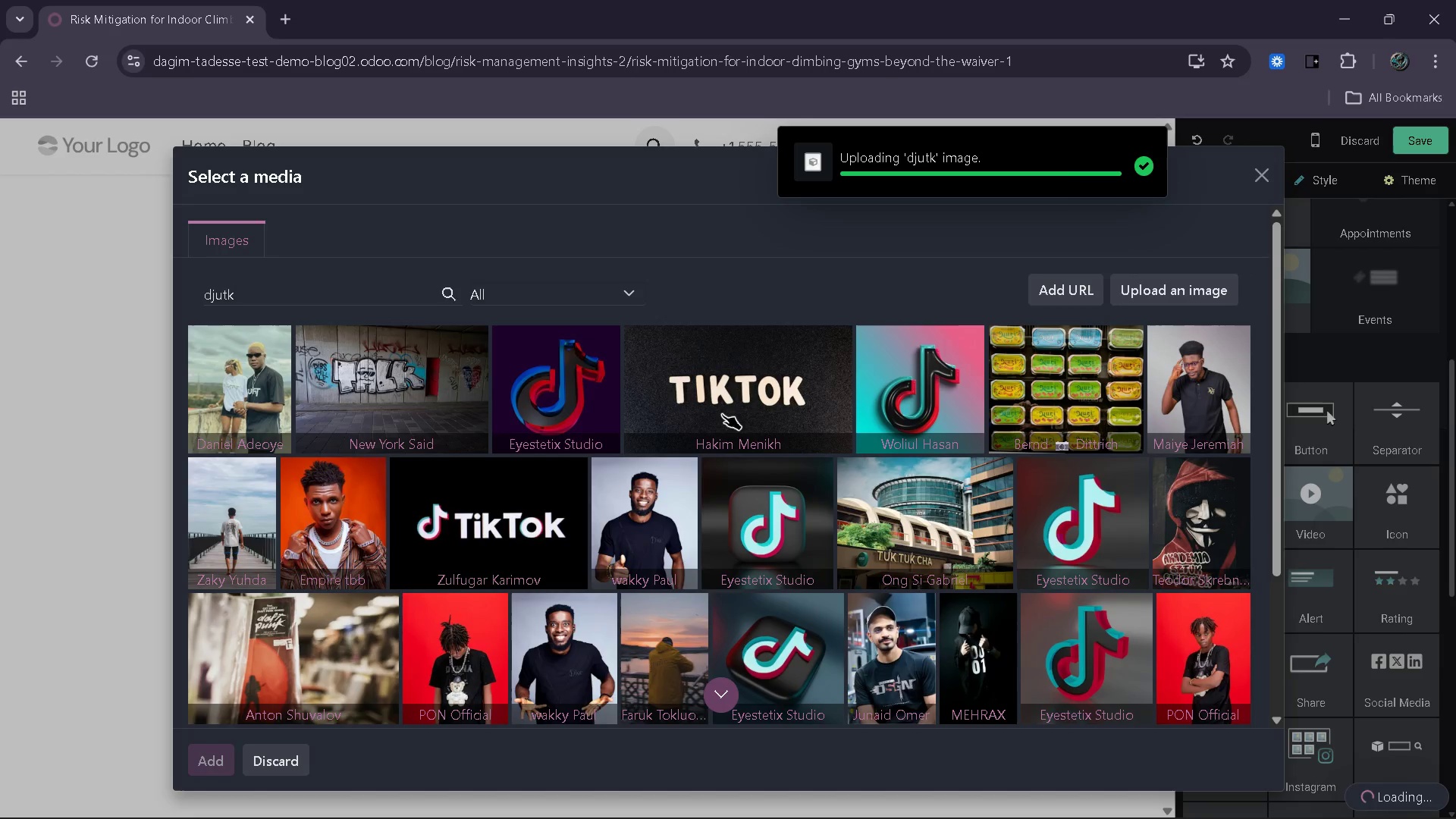 
wait(14.73)
 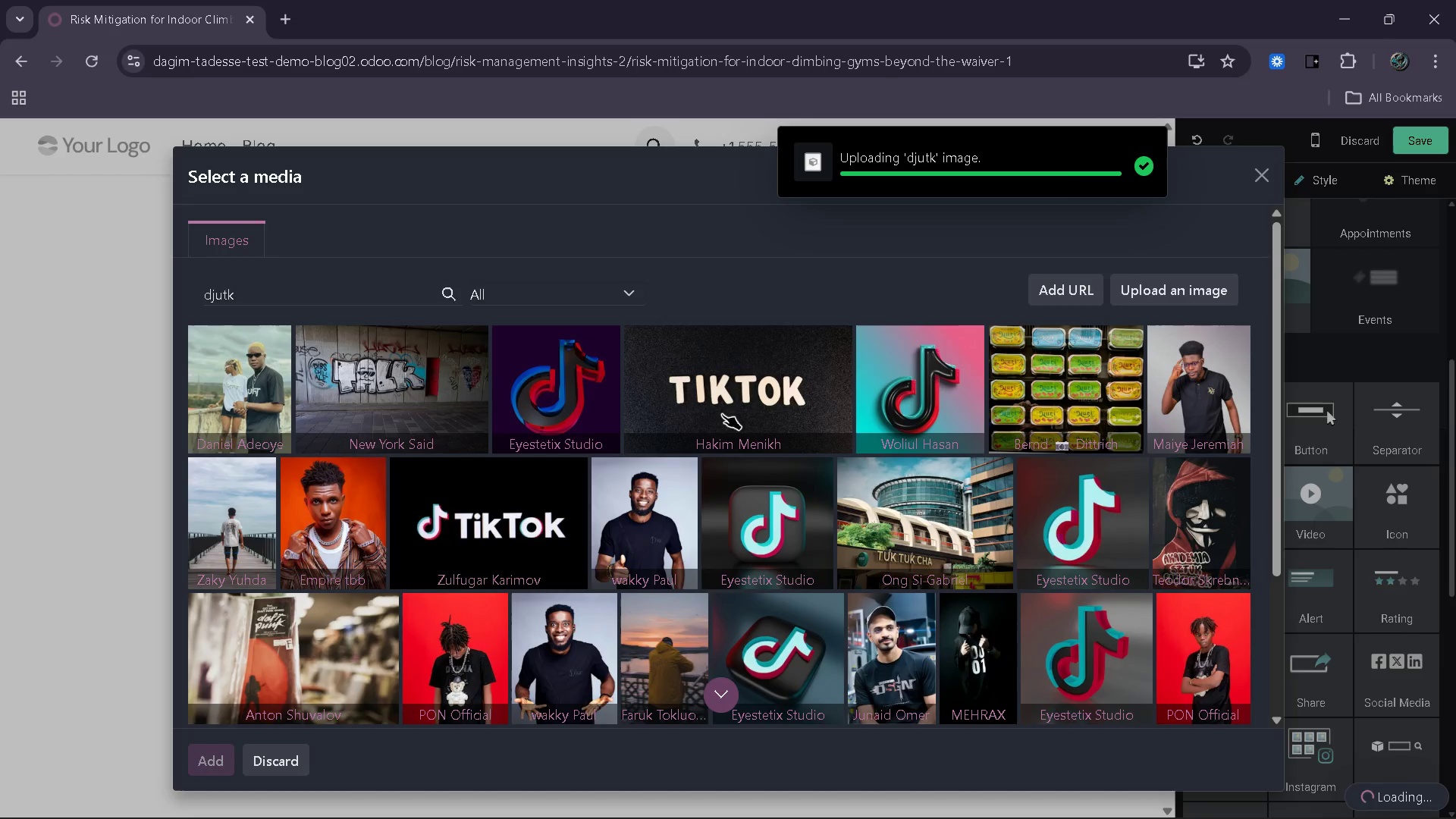 
scroll: coordinate [1307, 489], scroll_direction: down, amount: 2.0
 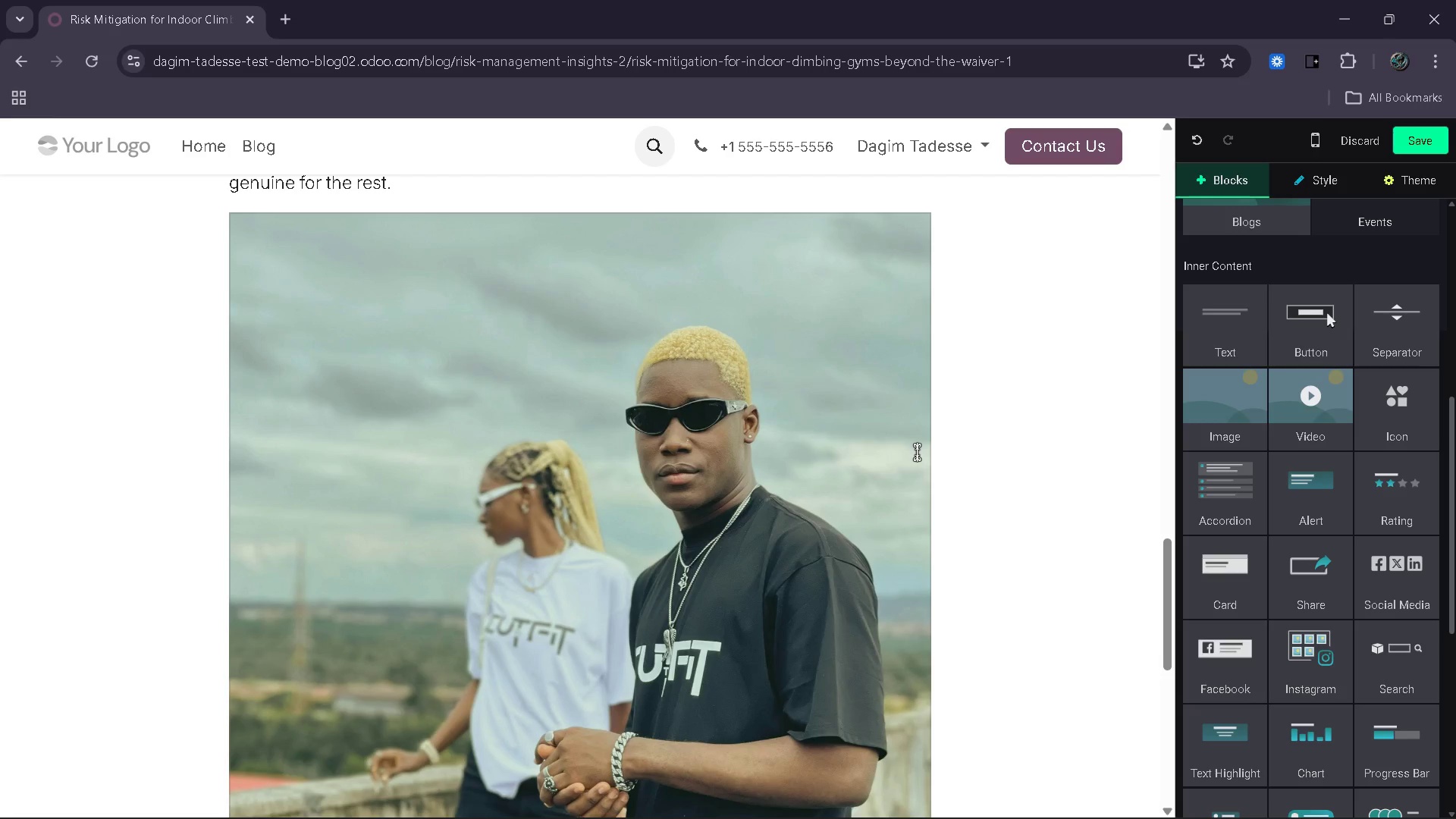 
left_click([917, 452])
 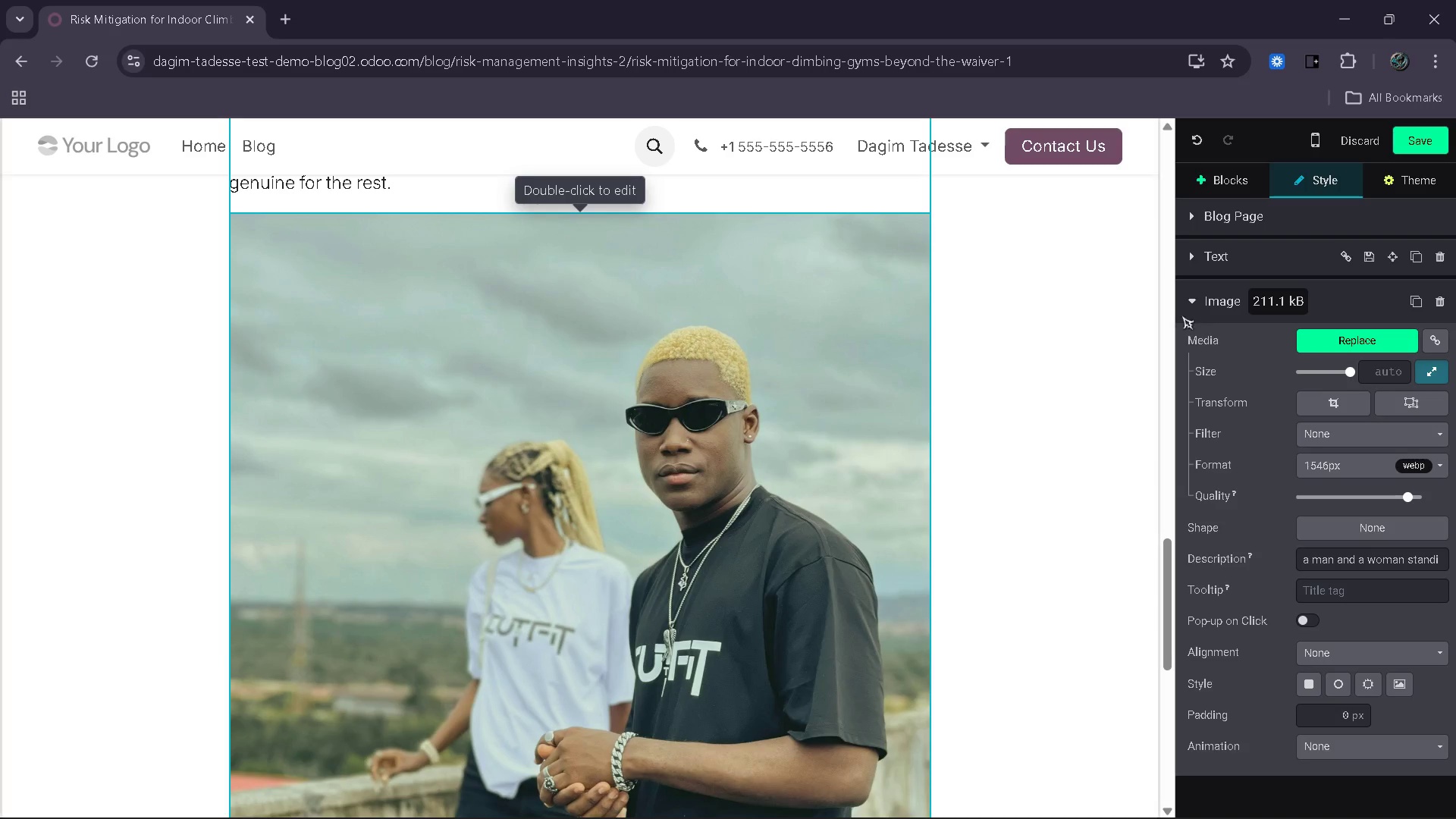 
left_click_drag(start_coordinate=[1362, 376], to_coordinate=[1305, 384])
 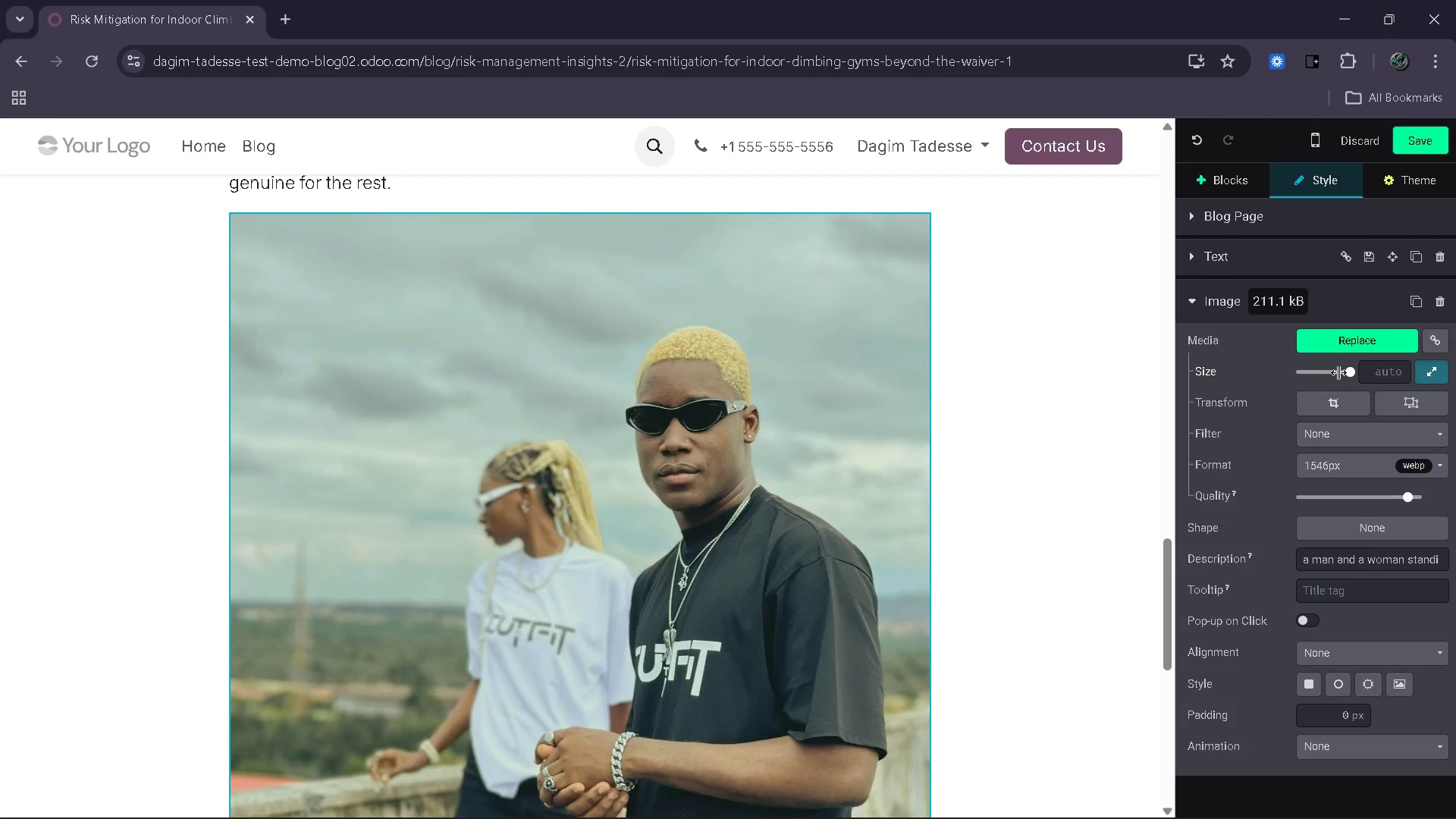 
left_click_drag(start_coordinate=[1338, 372], to_coordinate=[1332, 372])
 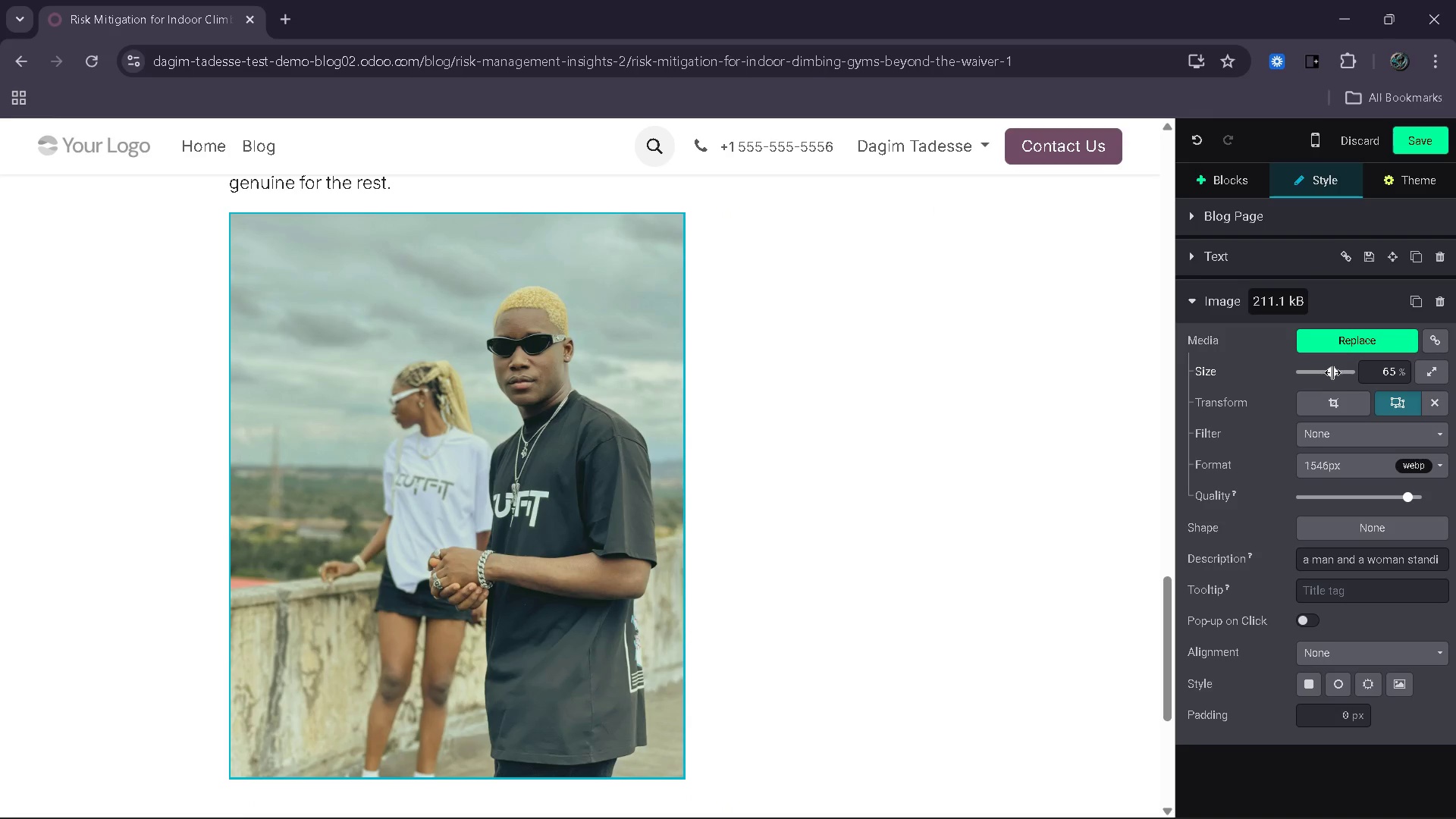 
left_click([1332, 372])
 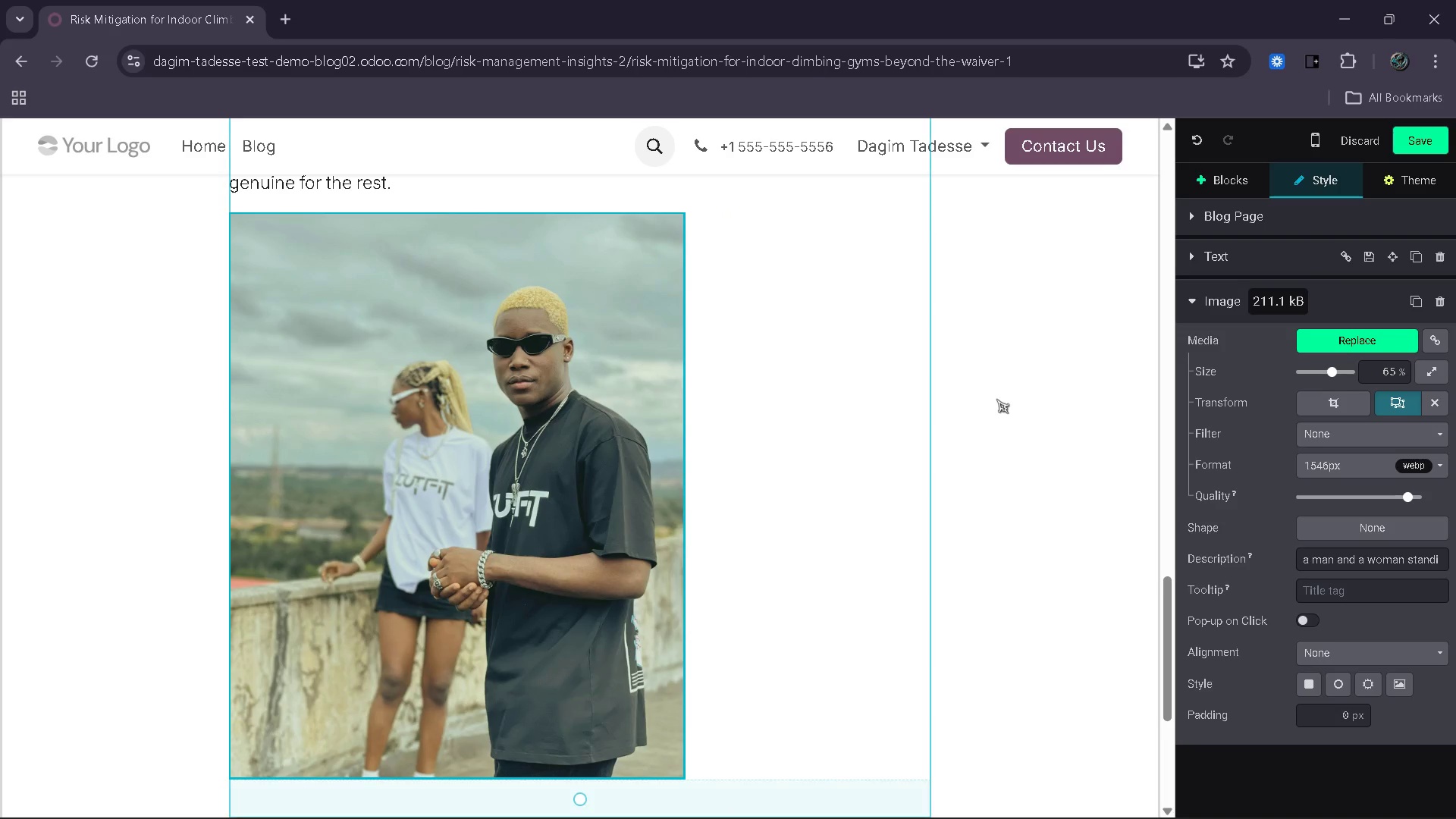 
scroll: coordinate [957, 413], scroll_direction: down, amount: 3.0
 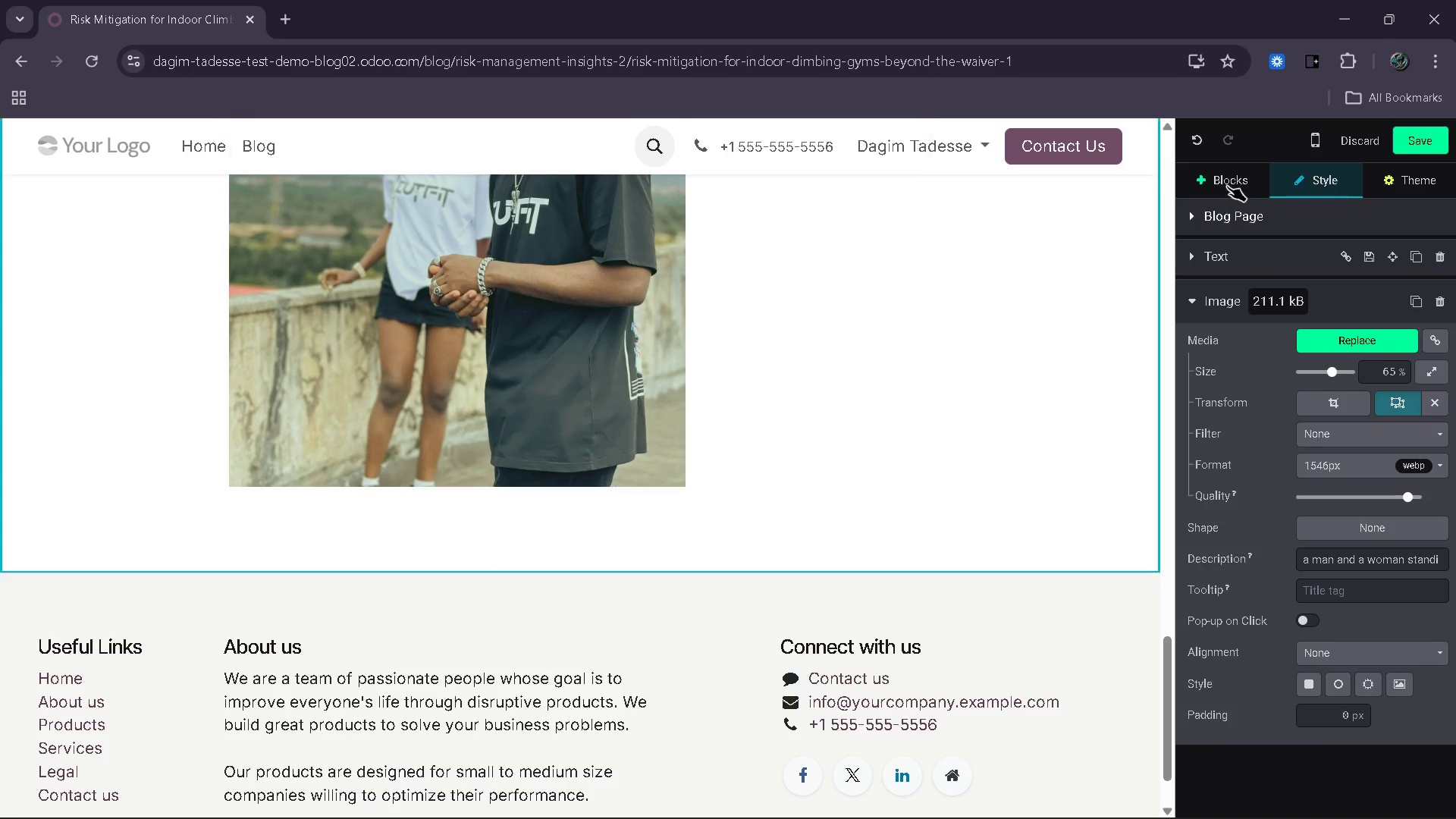 
left_click([1227, 186])
 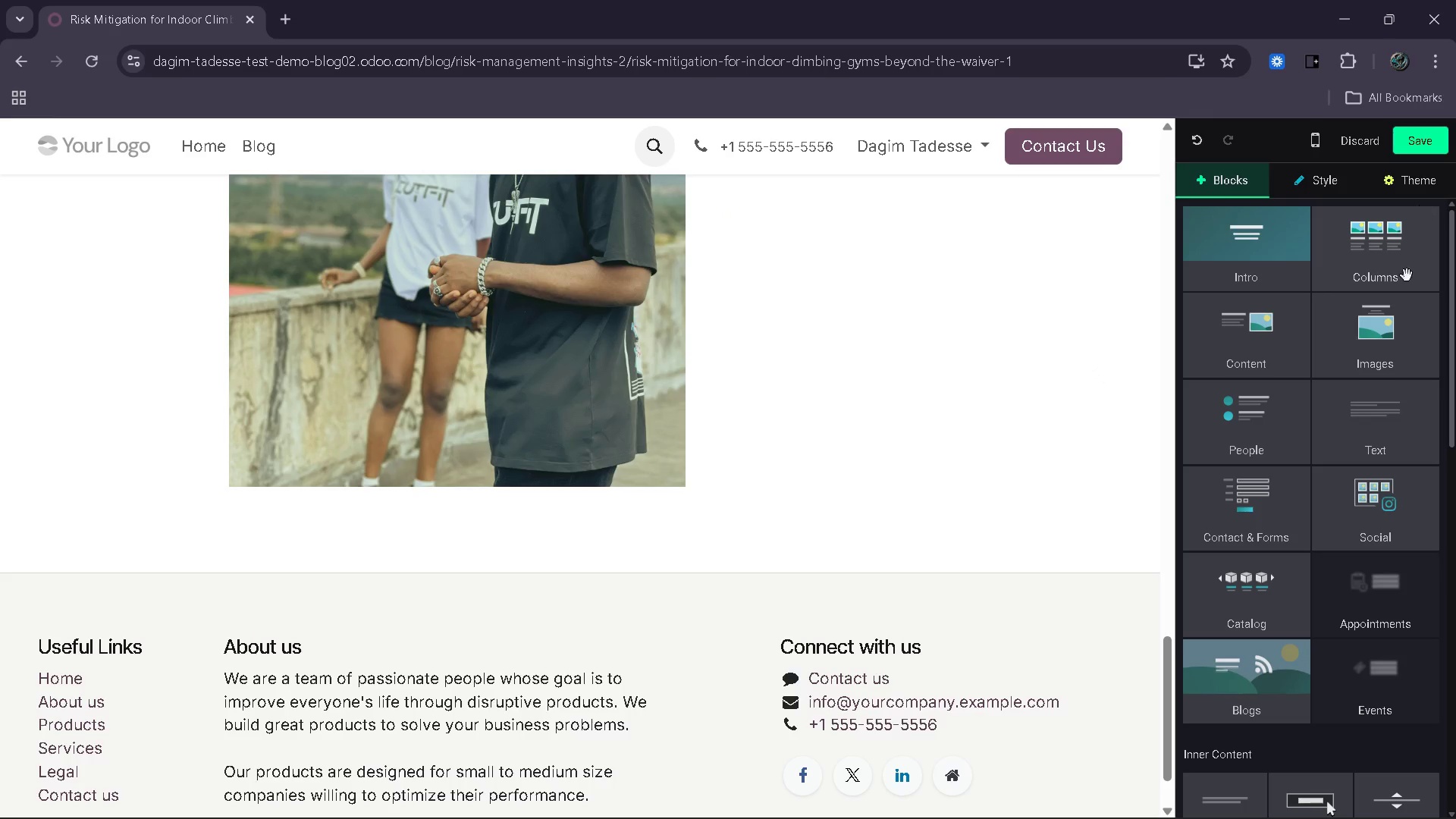 
left_click_drag(start_coordinate=[1394, 342], to_coordinate=[1378, 397])
 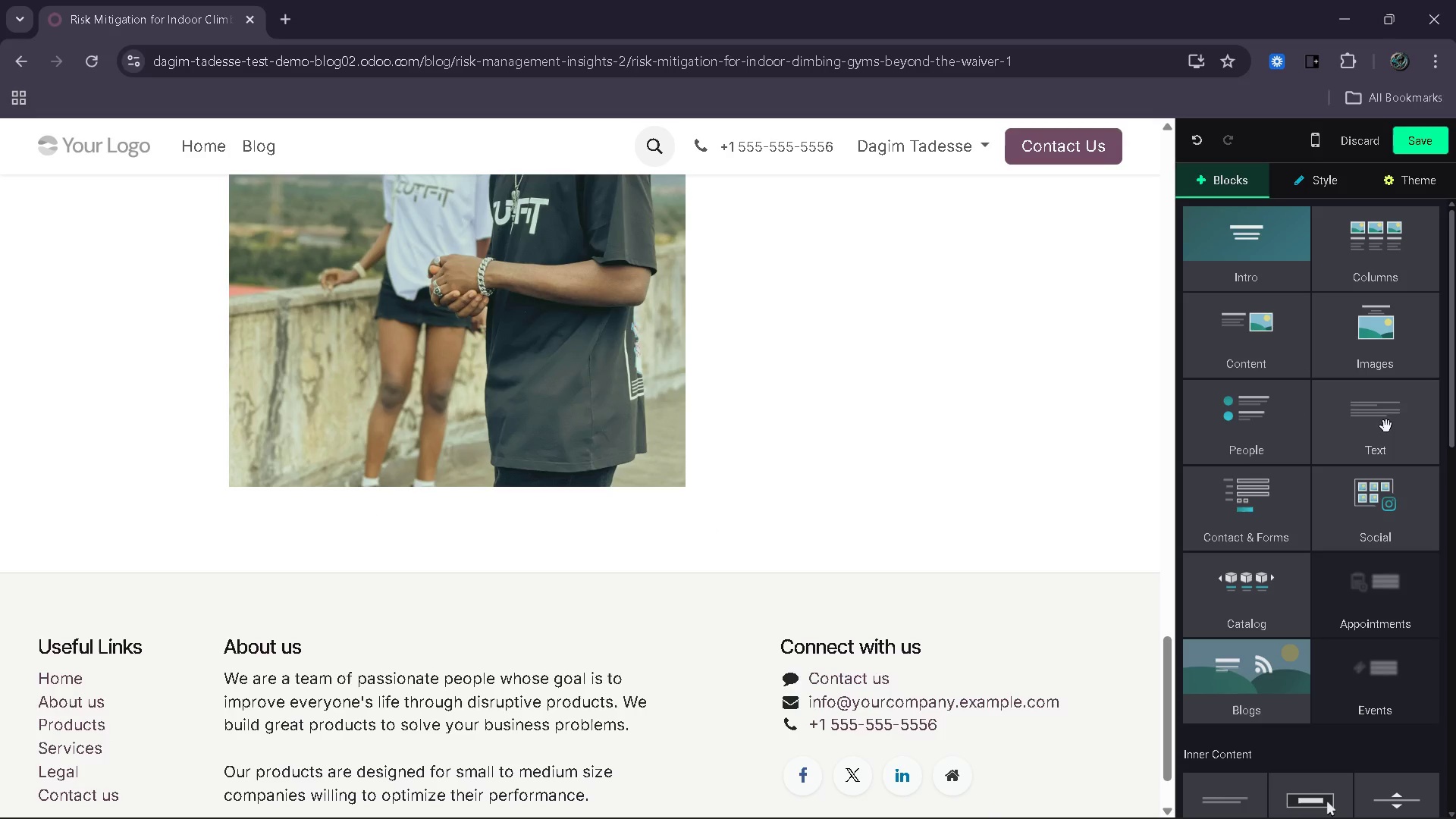 
left_click_drag(start_coordinate=[1386, 426], to_coordinate=[797, 542])
 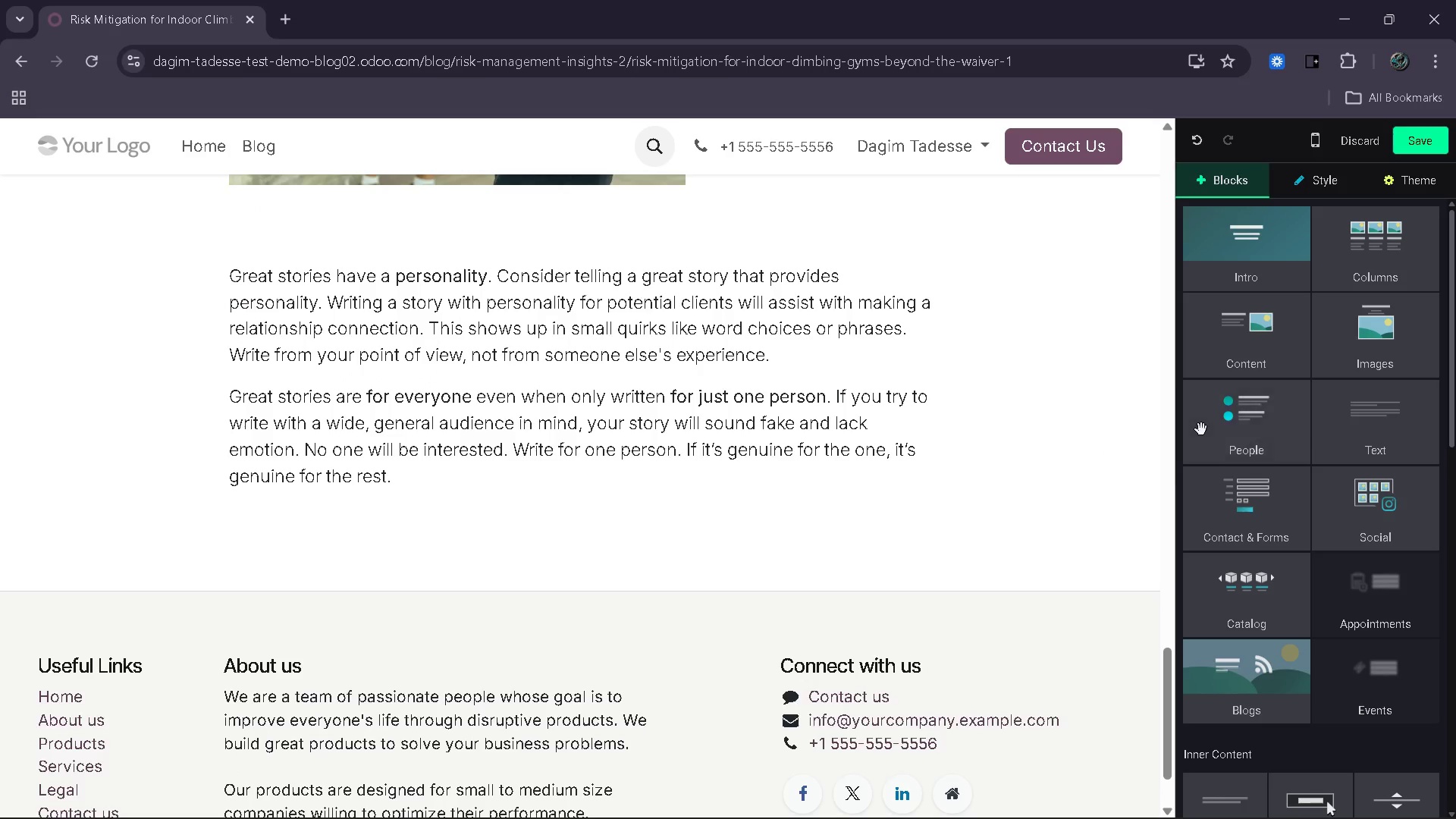 
wait(5.23)
 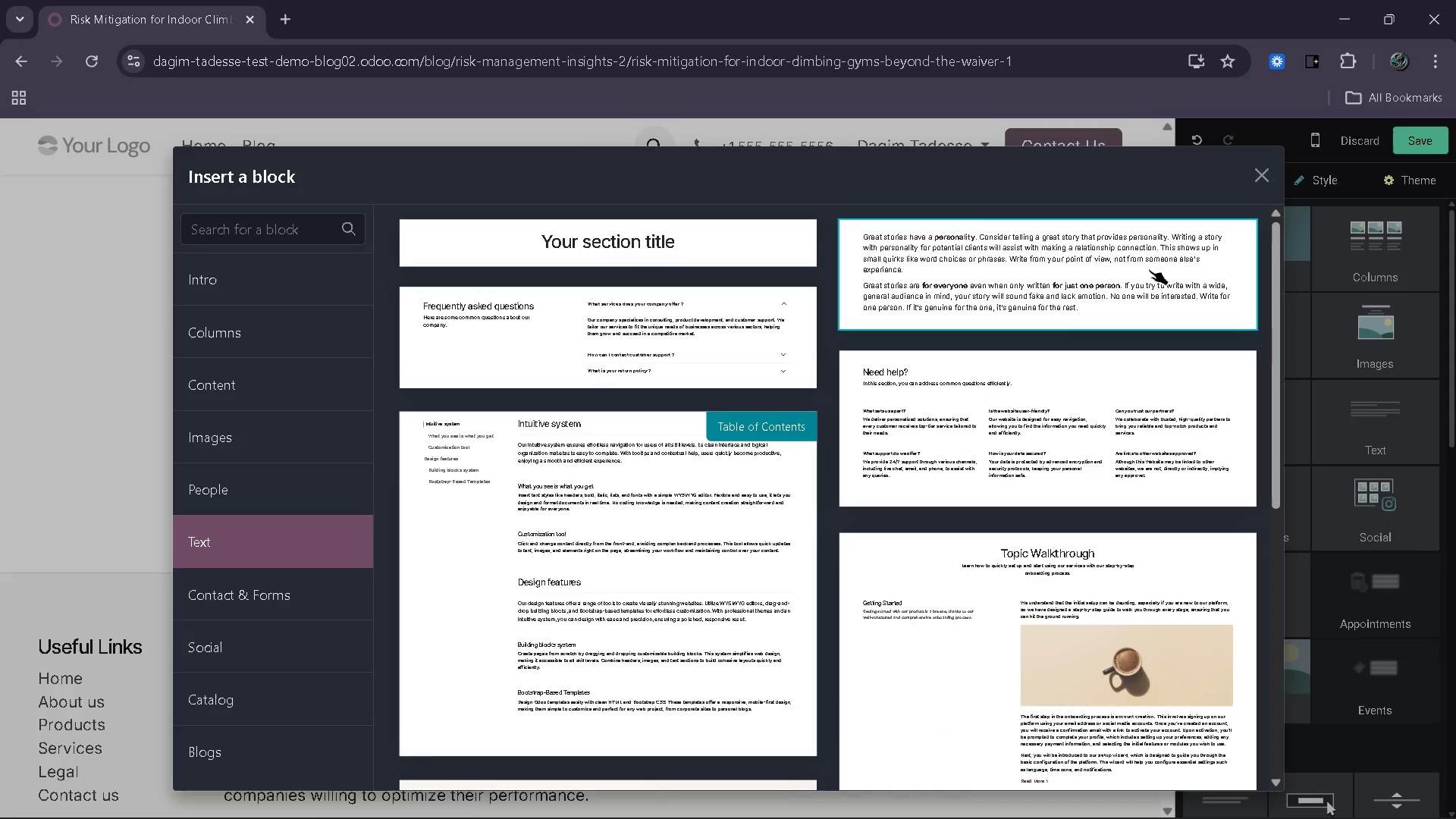 
left_click_drag(start_coordinate=[1363, 445], to_coordinate=[600, 558])
 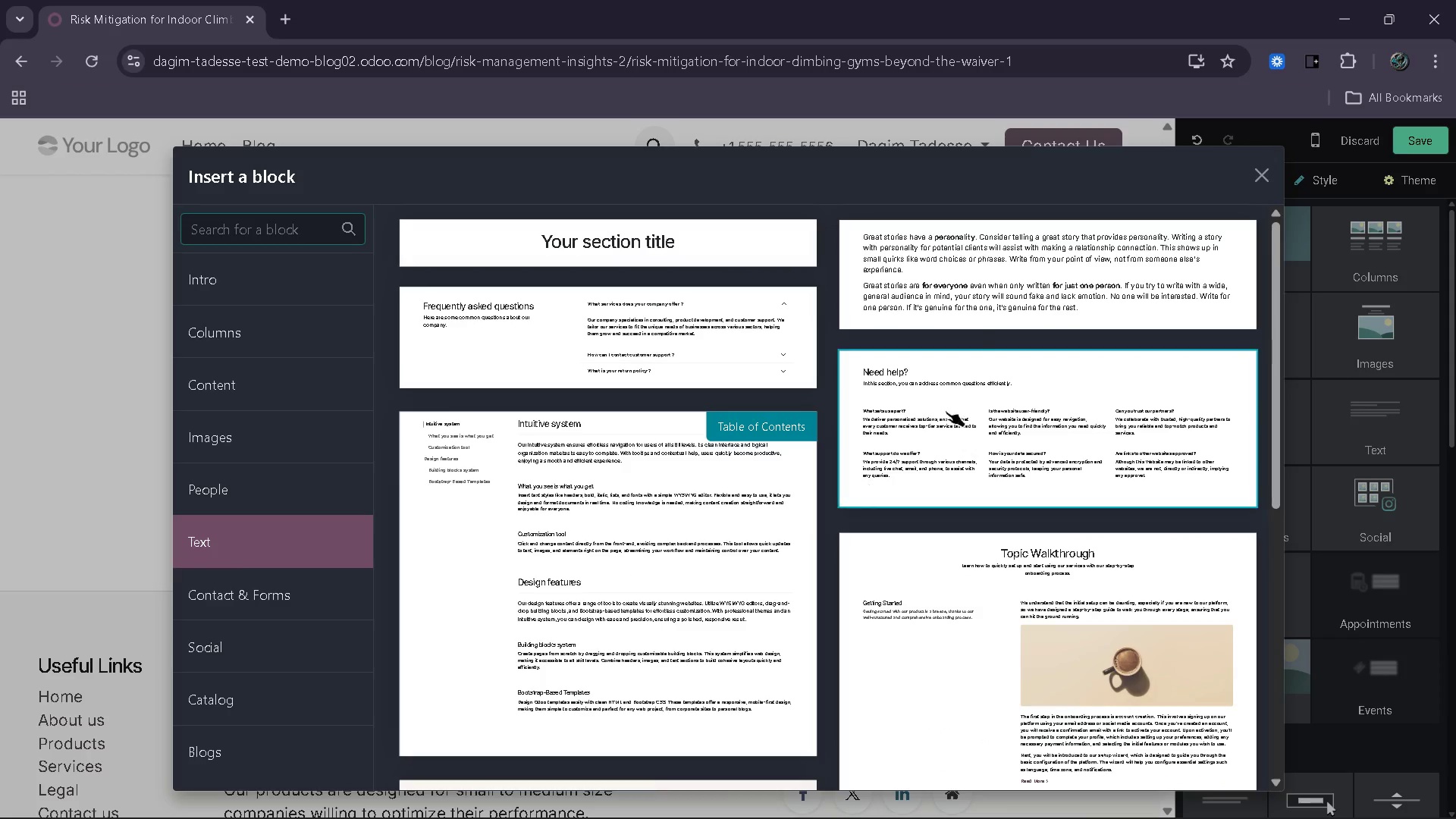 
left_click([972, 299])
 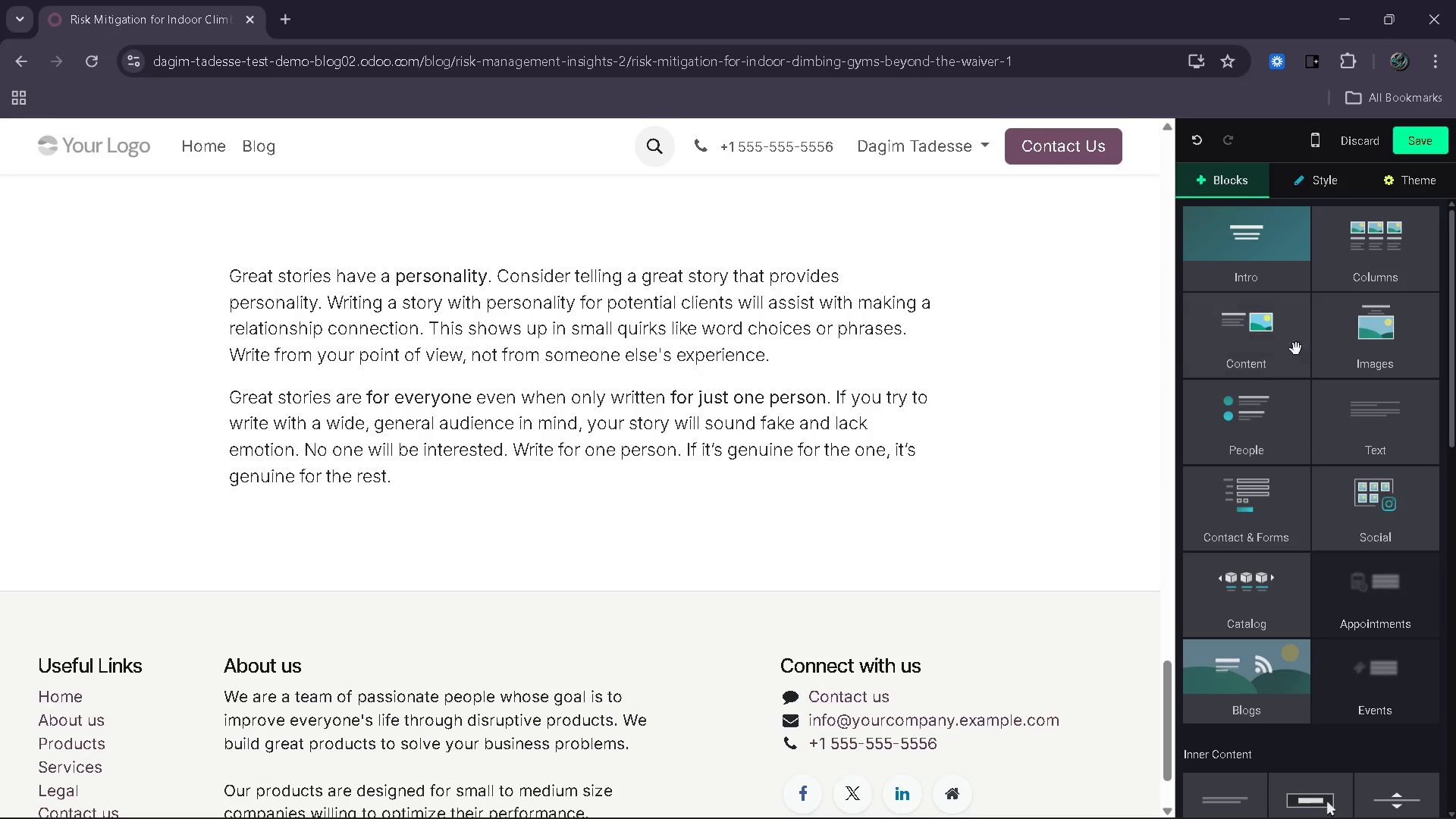 
left_click_drag(start_coordinate=[1395, 434], to_coordinate=[512, 534])
 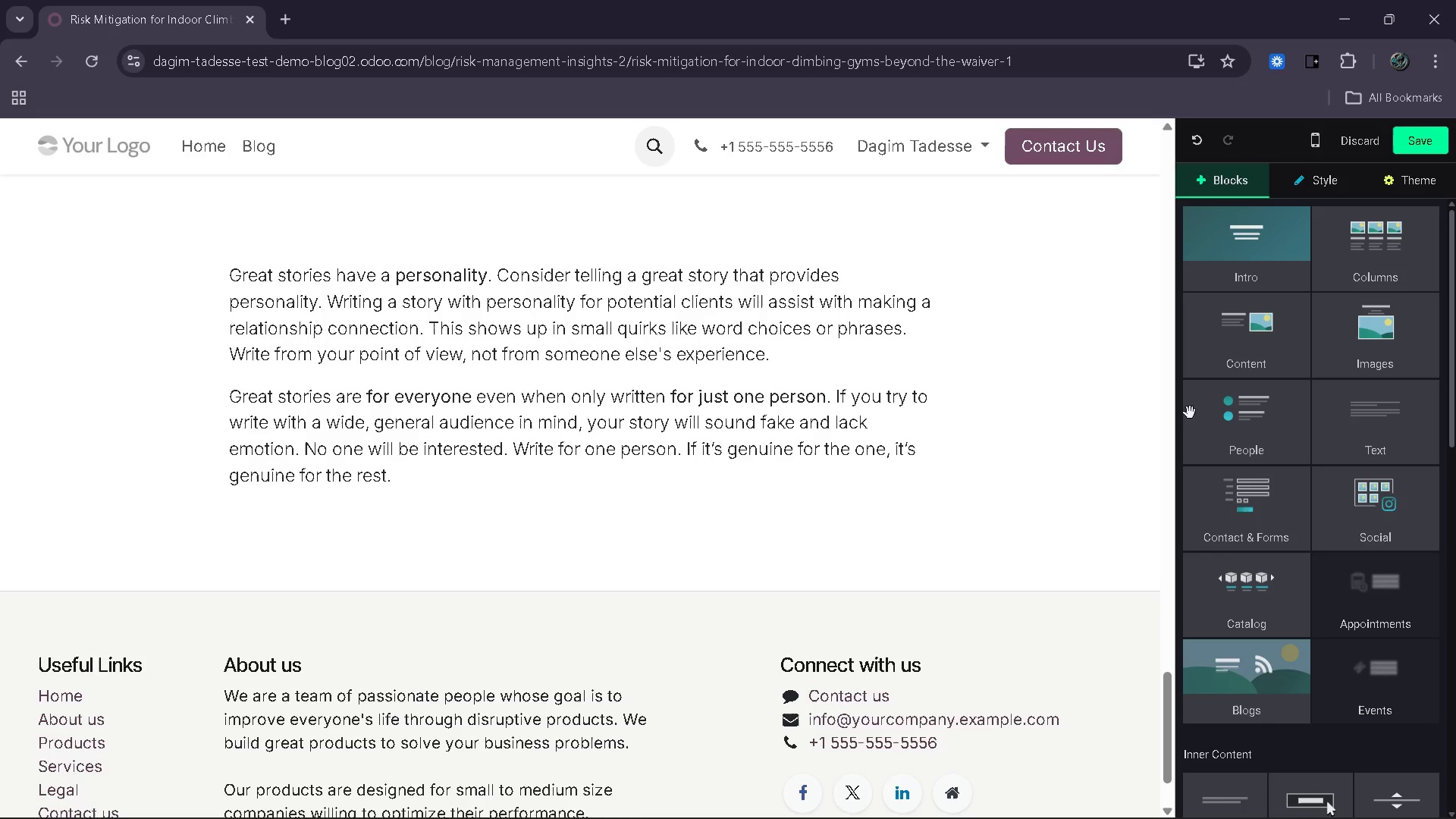 
scroll: coordinate [1389, 685], scroll_direction: down, amount: 2.0
 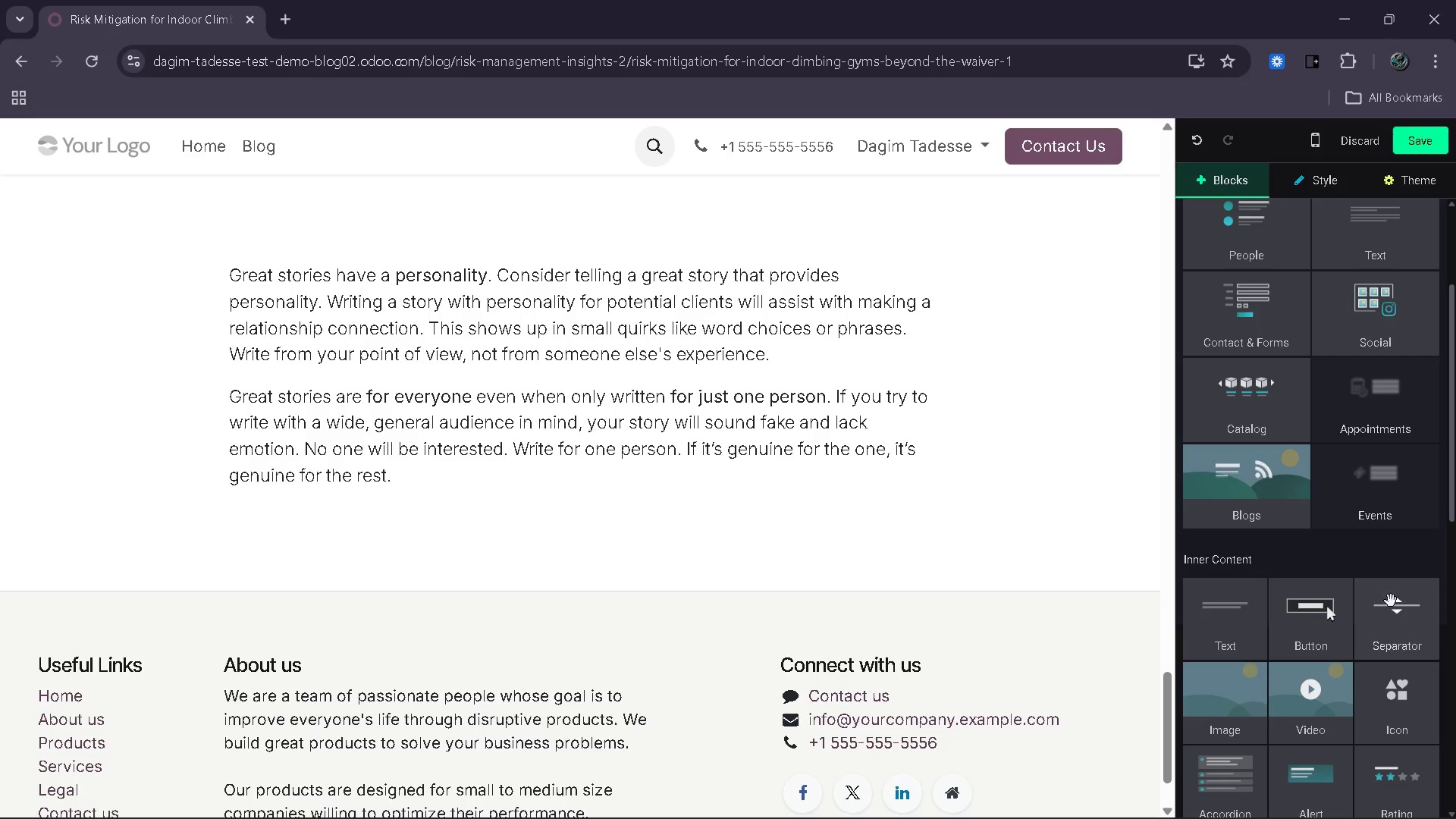 
left_click_drag(start_coordinate=[1397, 618], to_coordinate=[592, 270])
 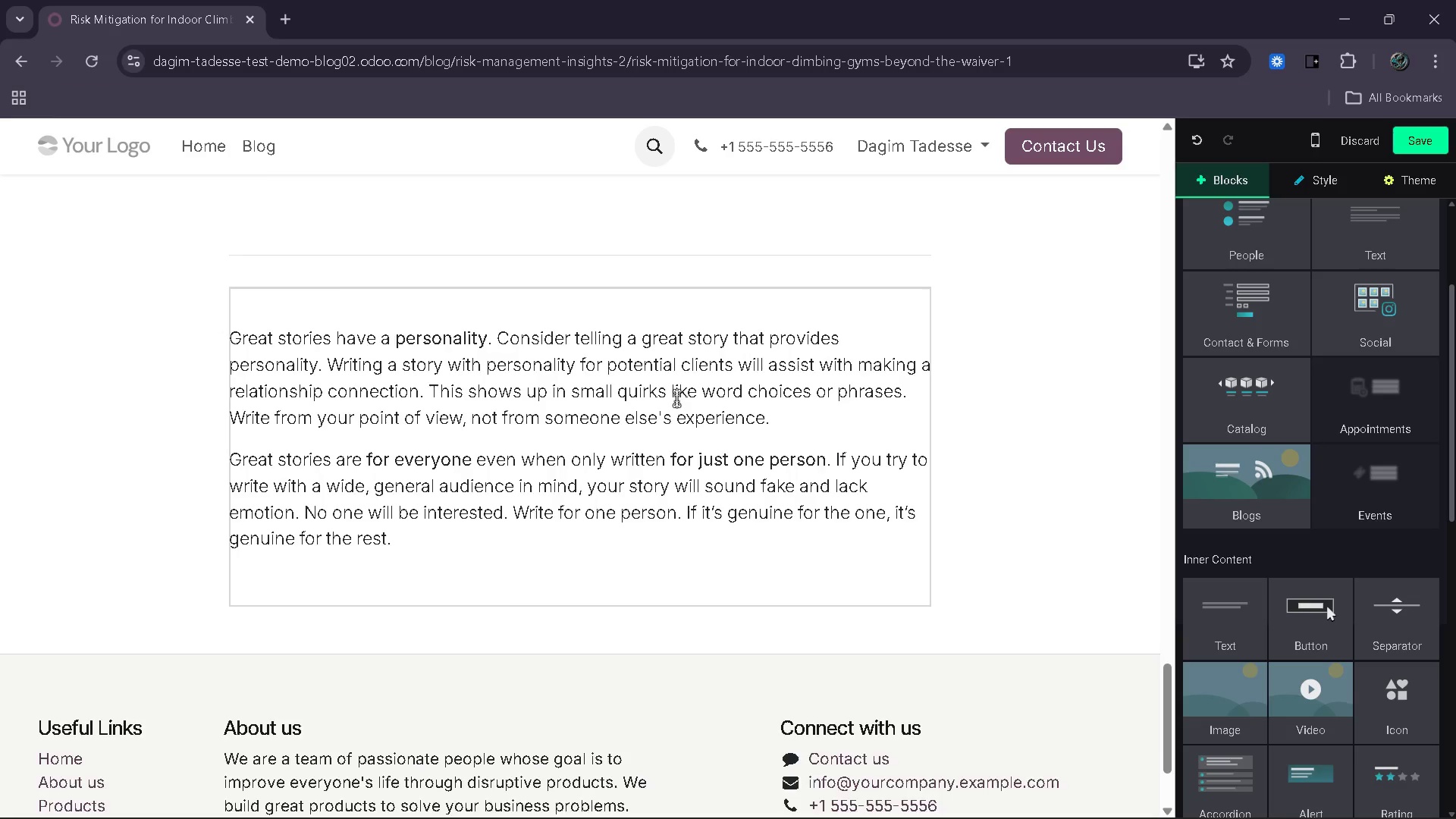 
scroll: coordinate [676, 398], scroll_direction: up, amount: 1.0
 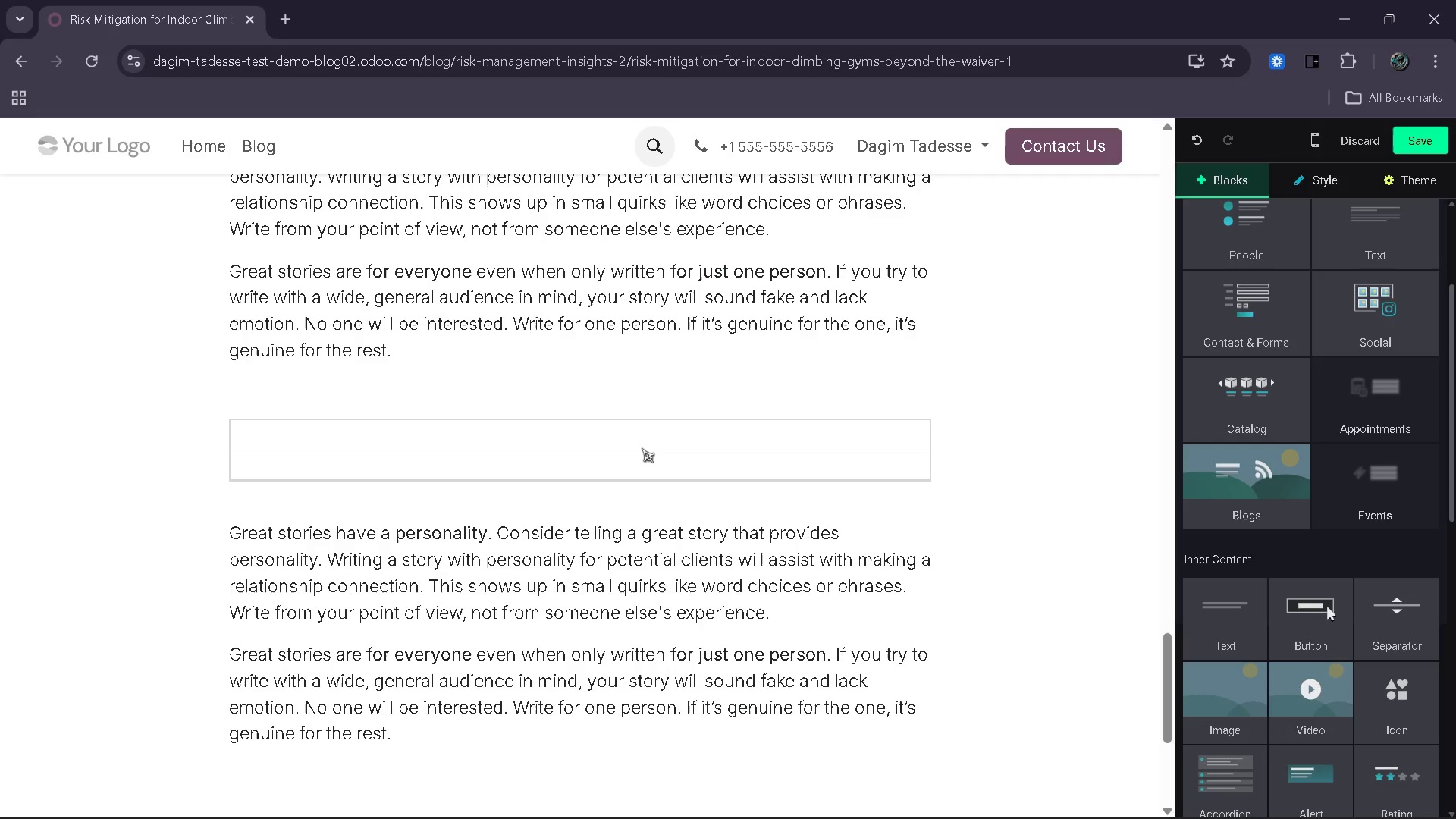 
left_click([641, 448])
 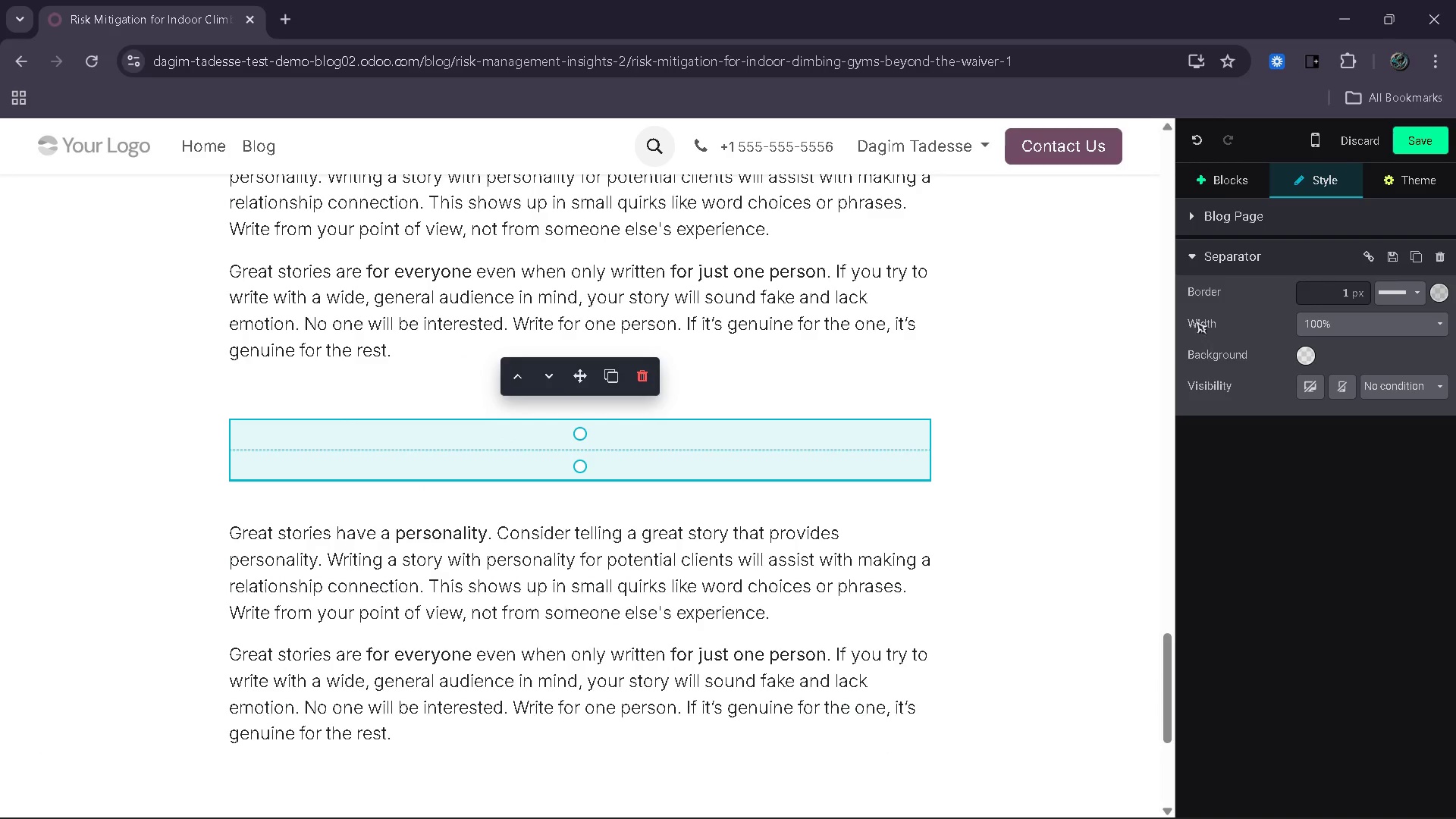 
left_click_drag(start_coordinate=[1316, 287], to_coordinate=[1370, 294])
 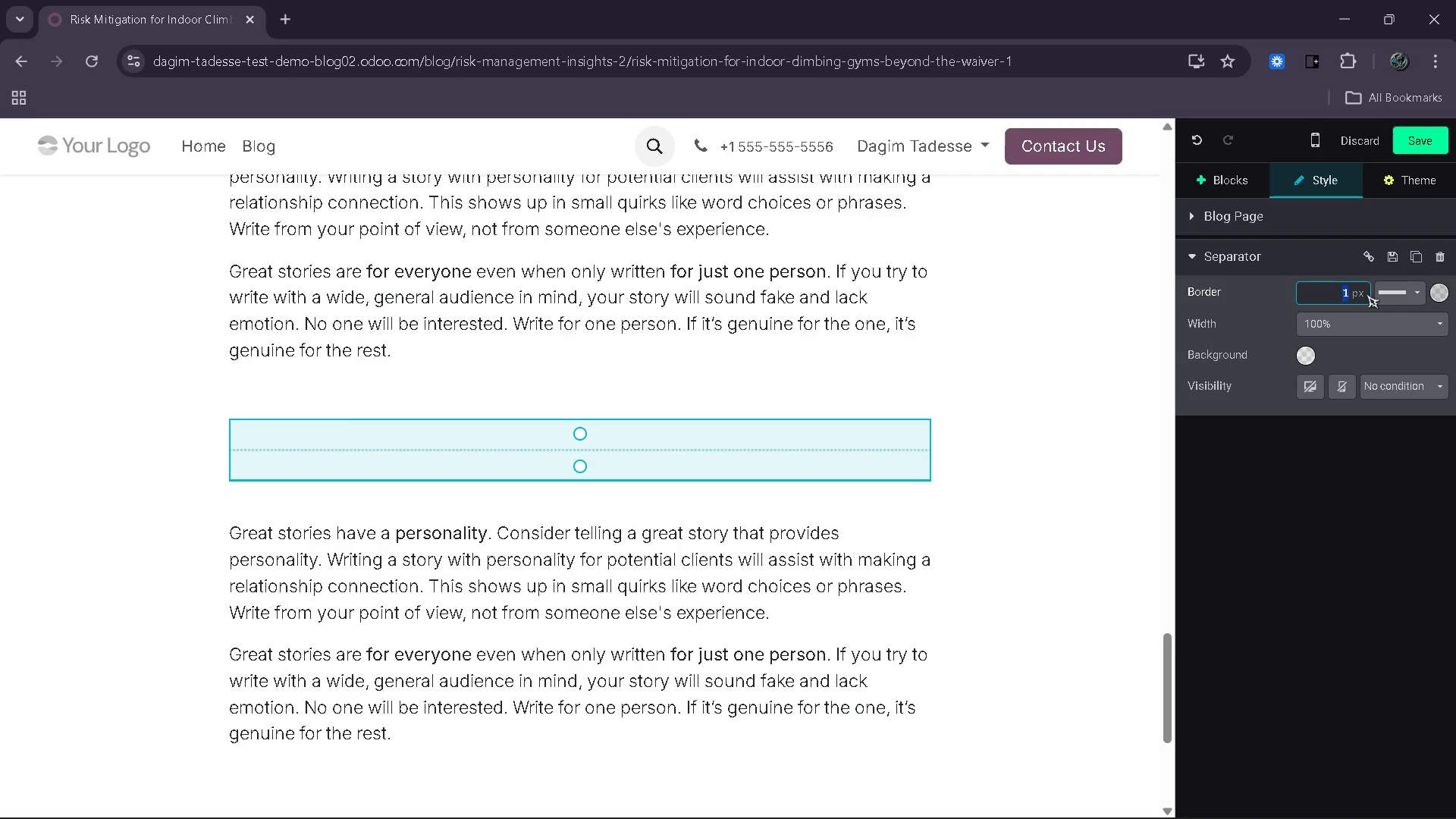 
key(5)
 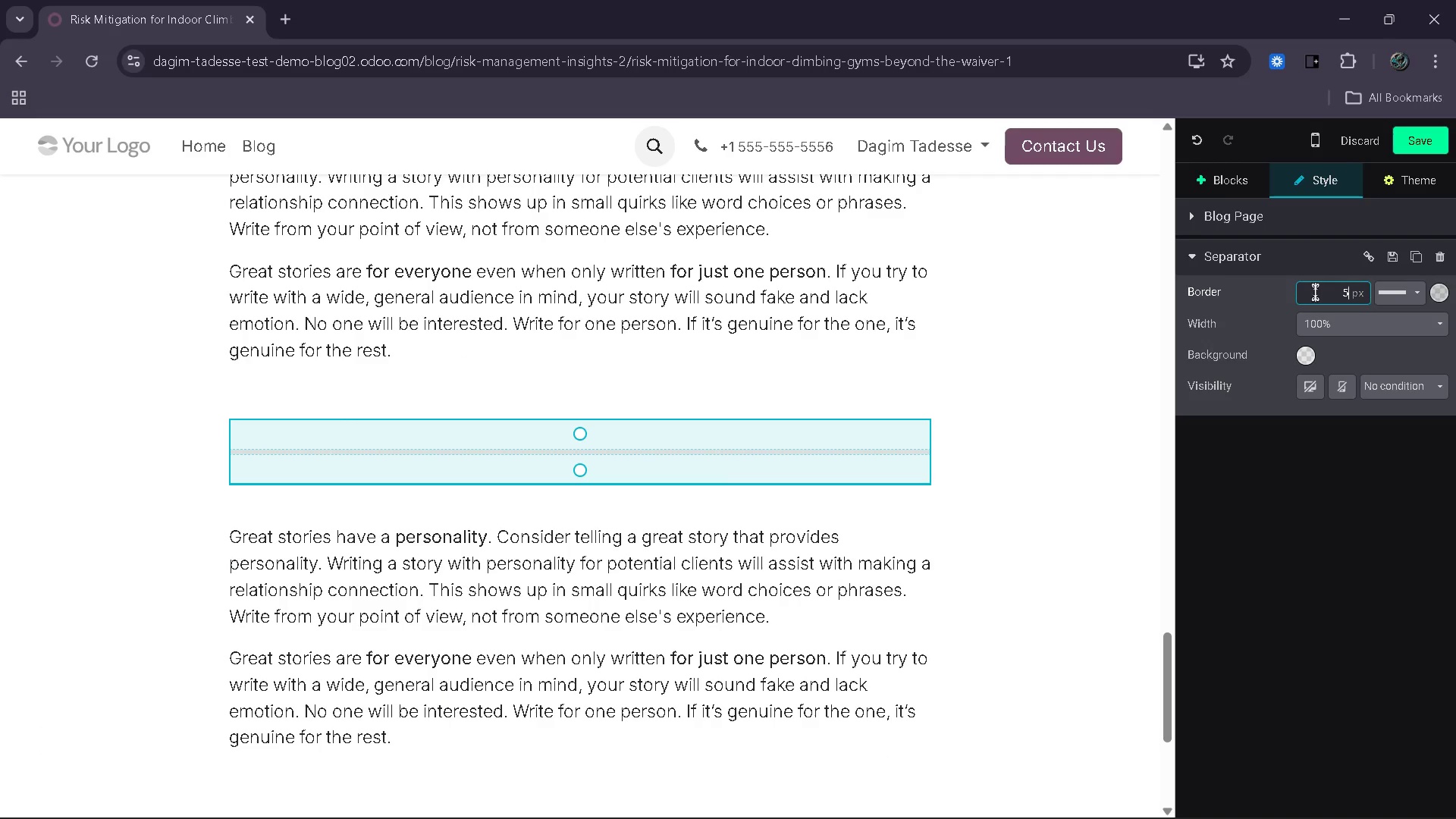 
left_click([1163, 369])
 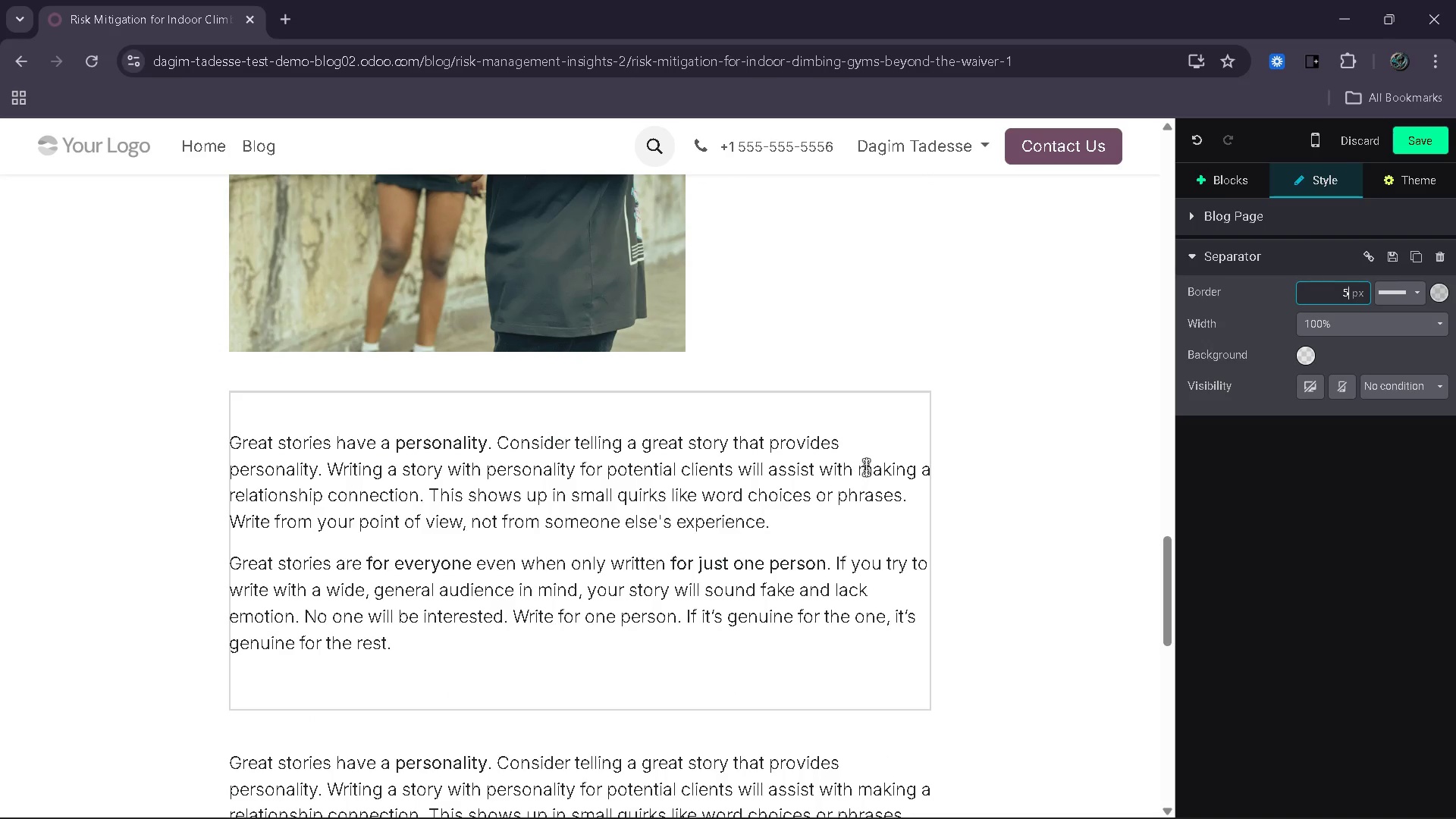 
left_click([596, 551])
 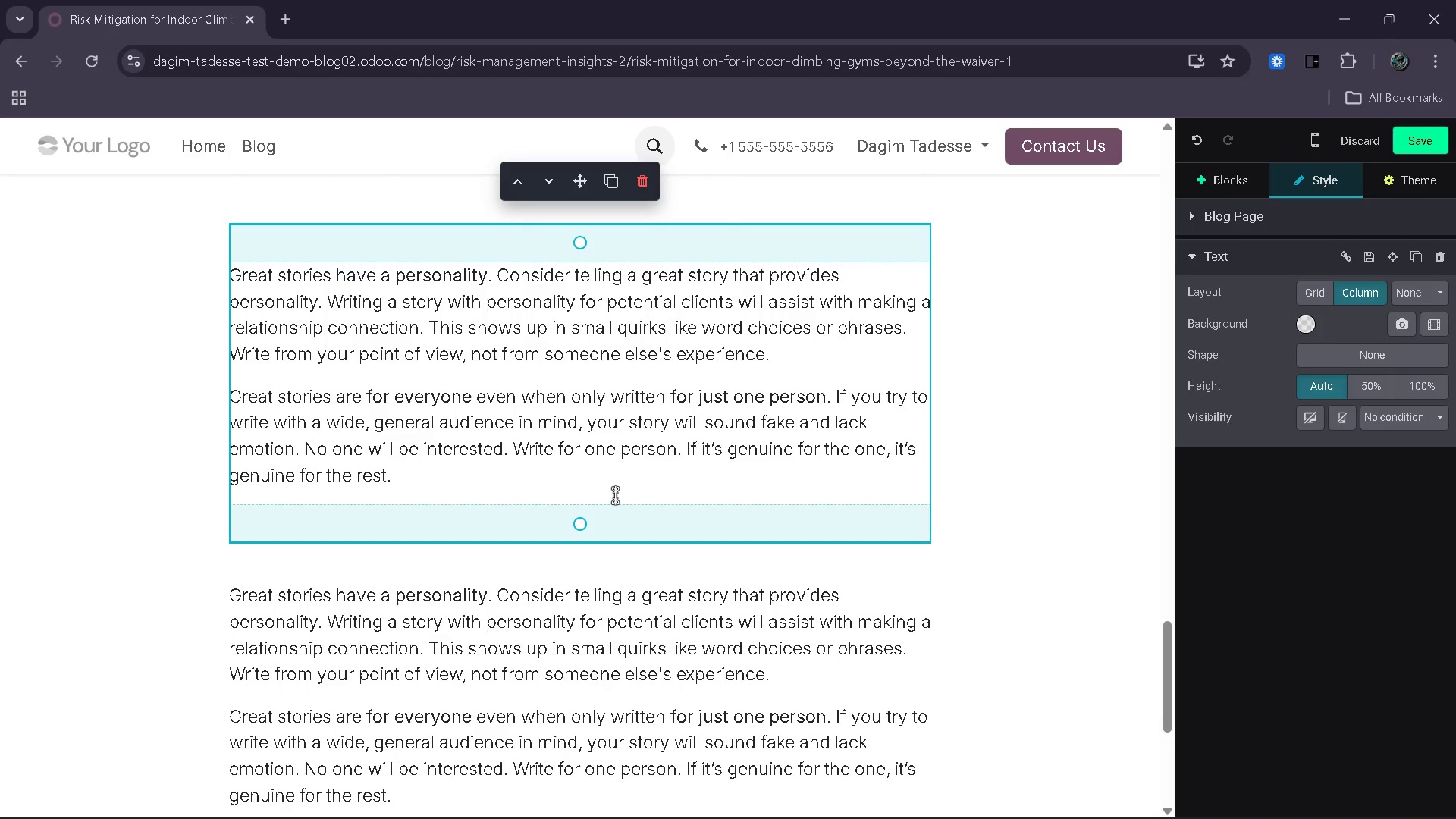 
scroll: coordinate [856, 467], scroll_direction: down, amount: 4.0
 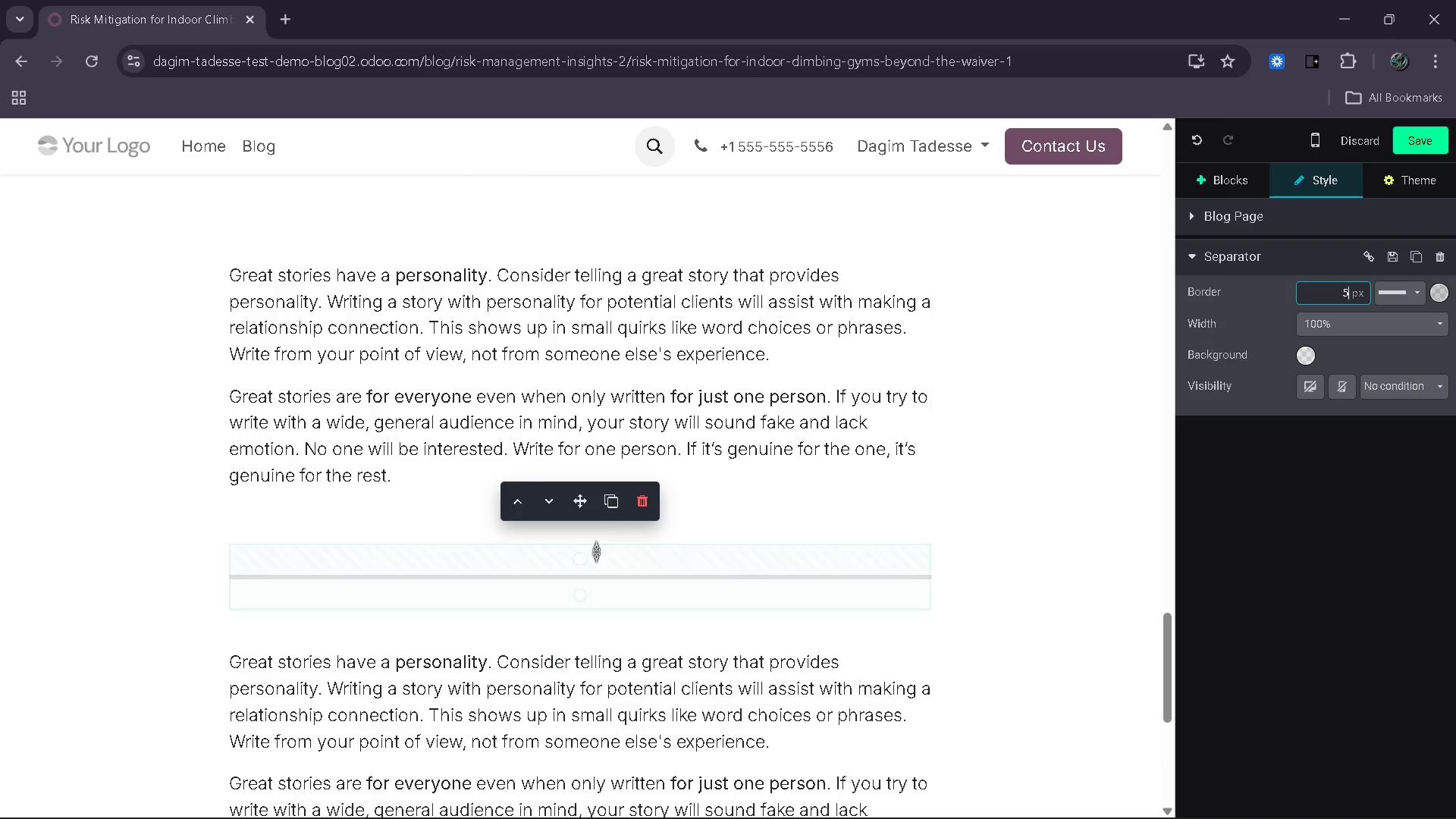 
key(Control+ControlLeft)
 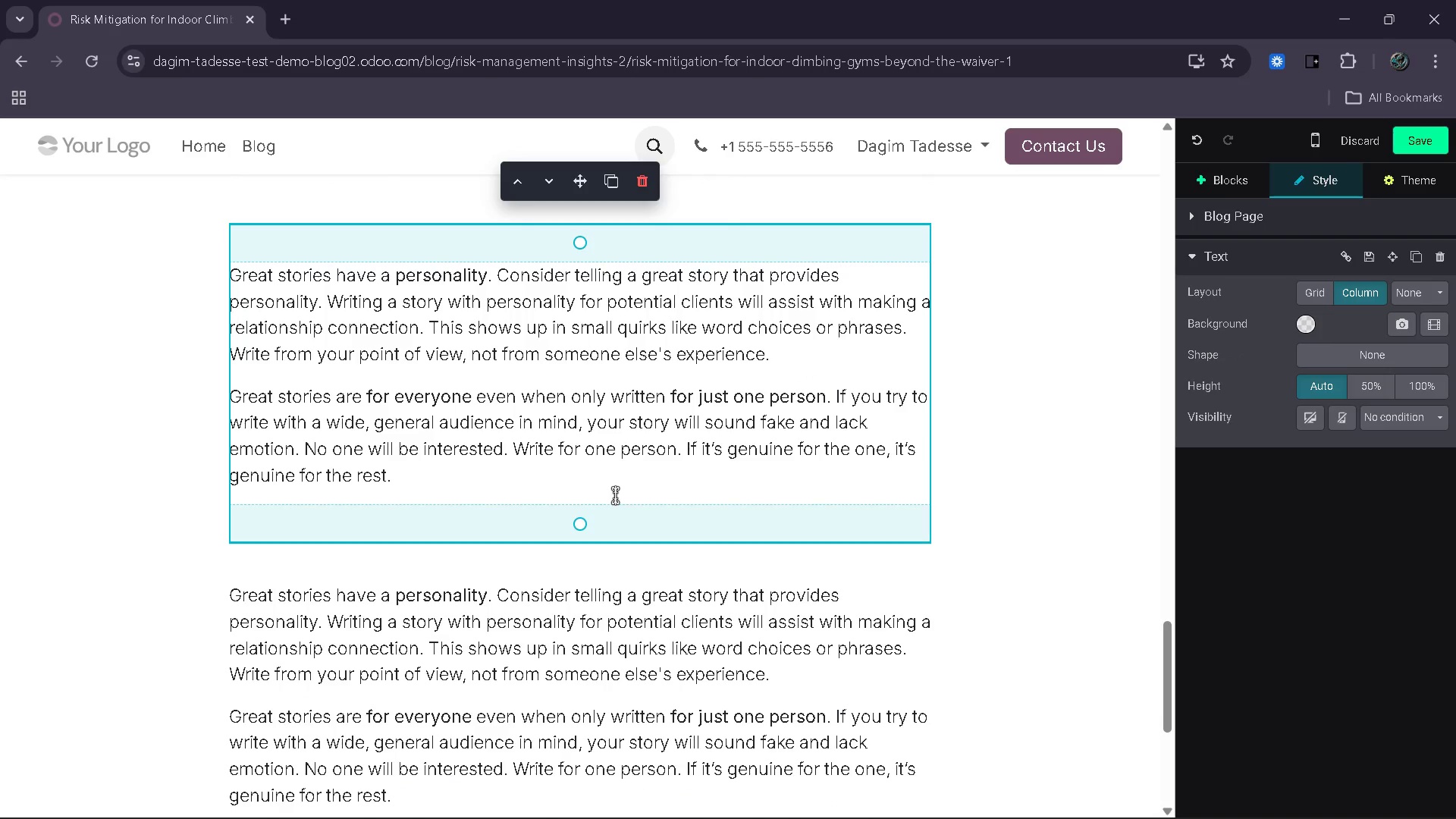 
key(Control+Z)
 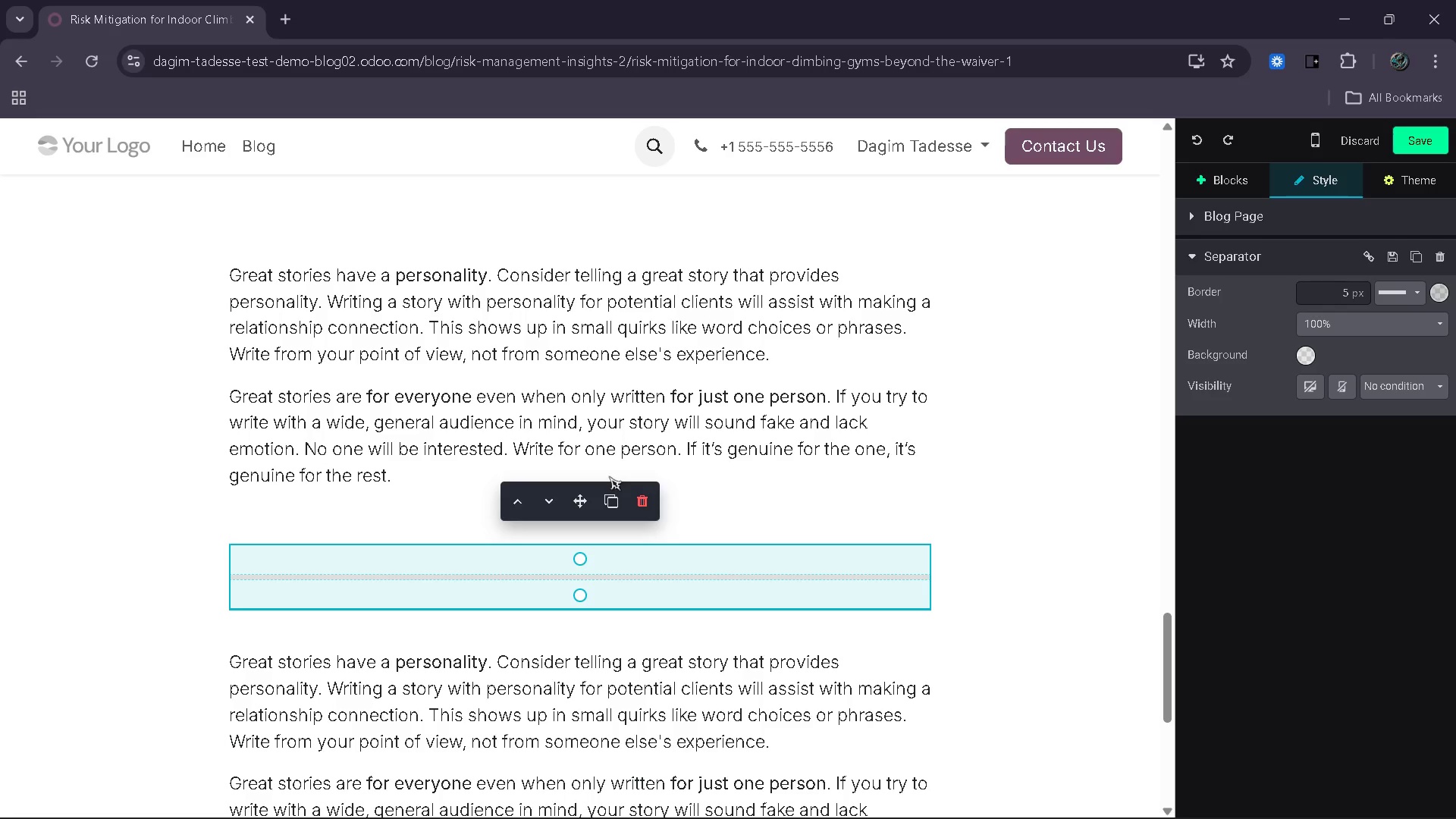 
left_click([608, 493])
 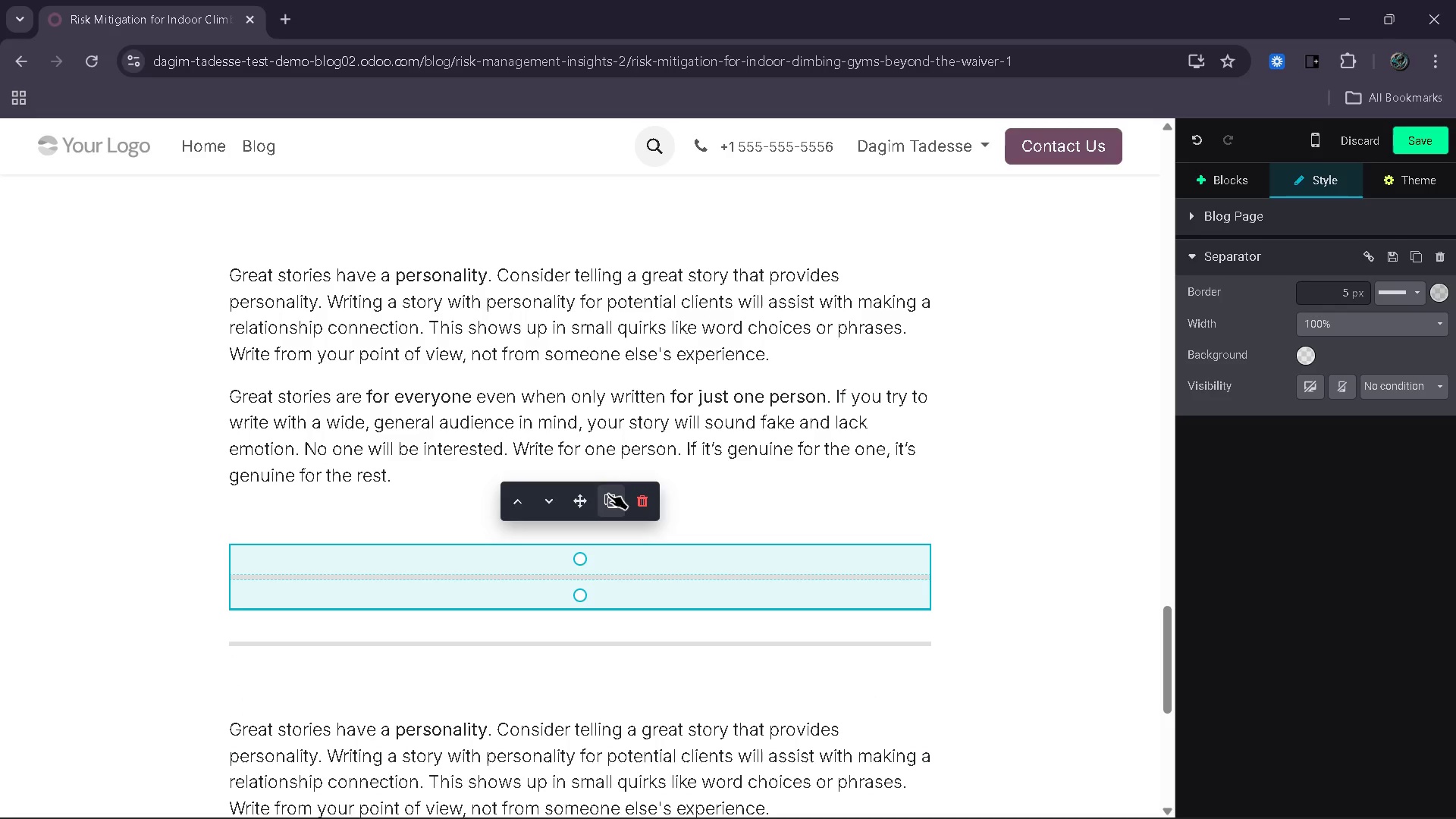 
left_click([608, 494])
 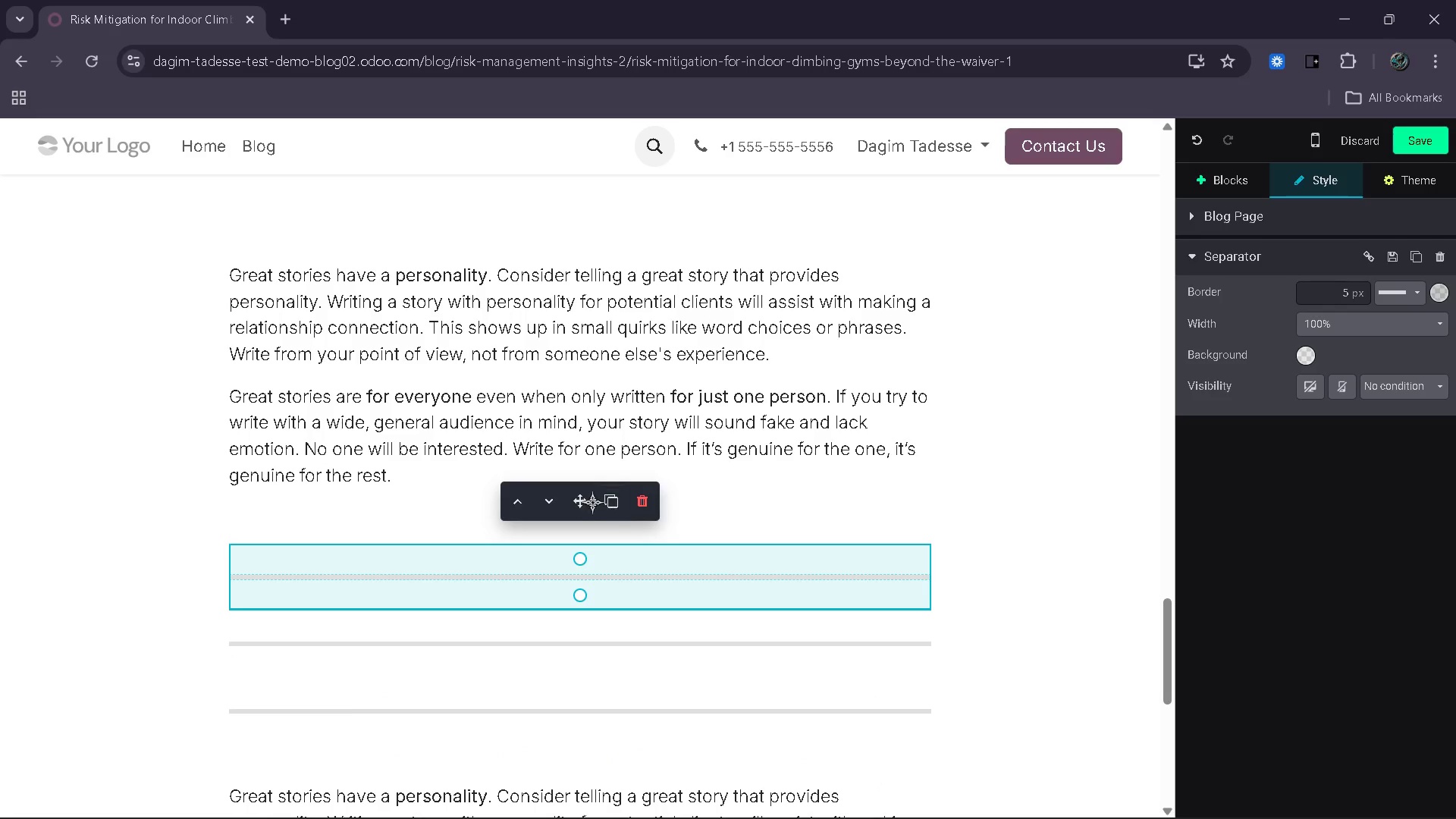 
left_click_drag(start_coordinate=[590, 500], to_coordinate=[580, 341])
 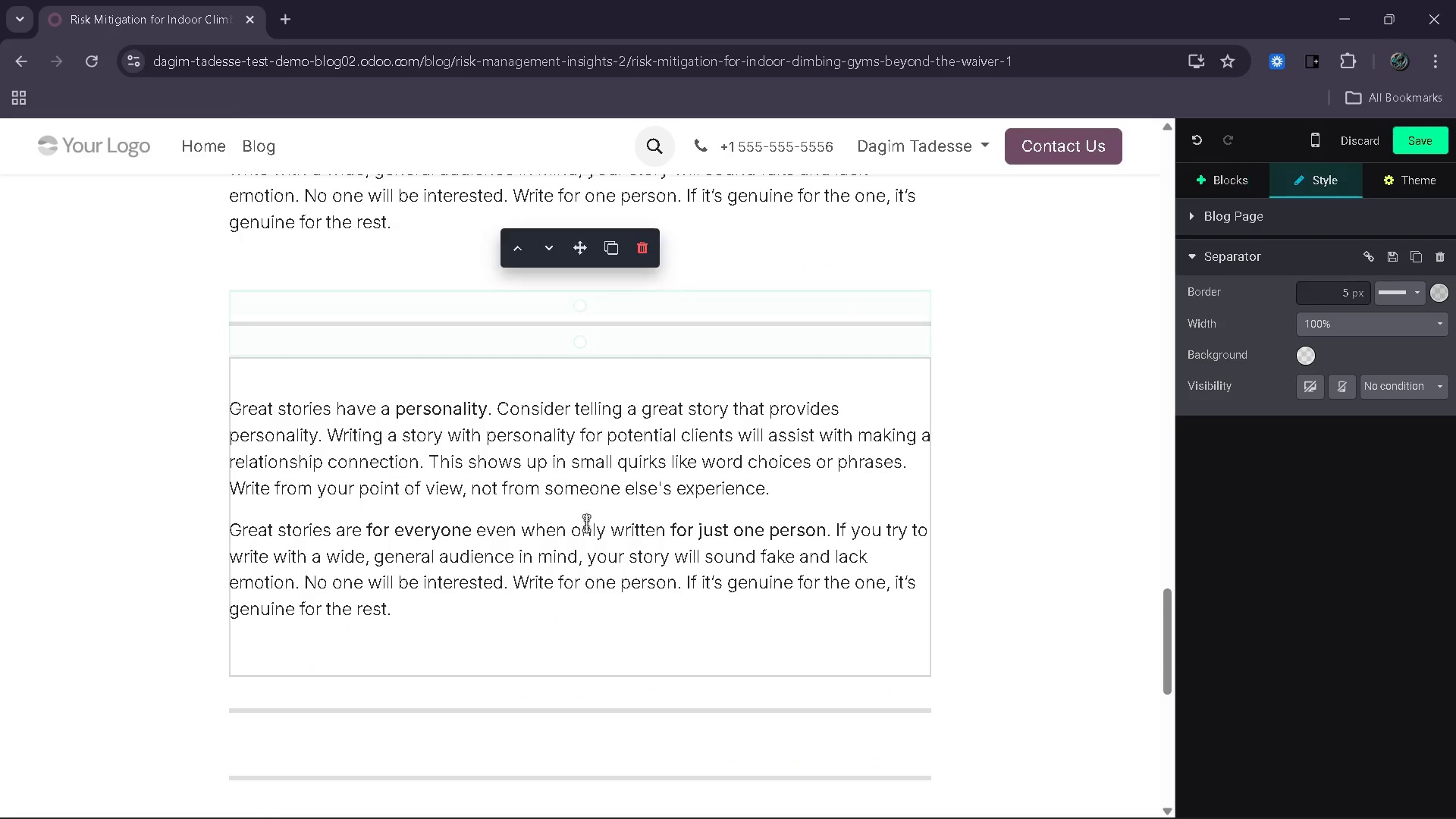 
scroll: coordinate [586, 523], scroll_direction: down, amount: 3.0
 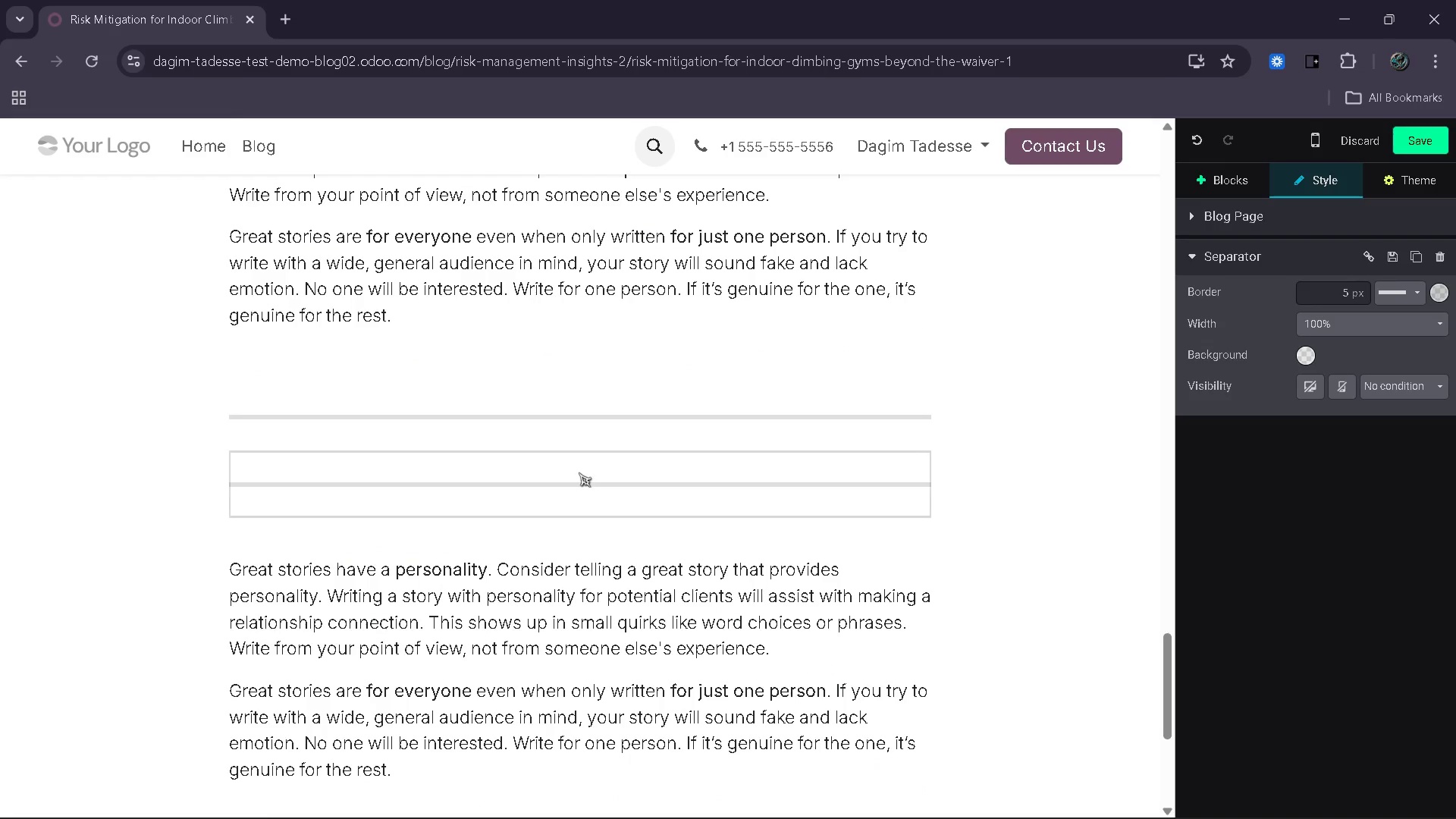 
left_click([579, 472])
 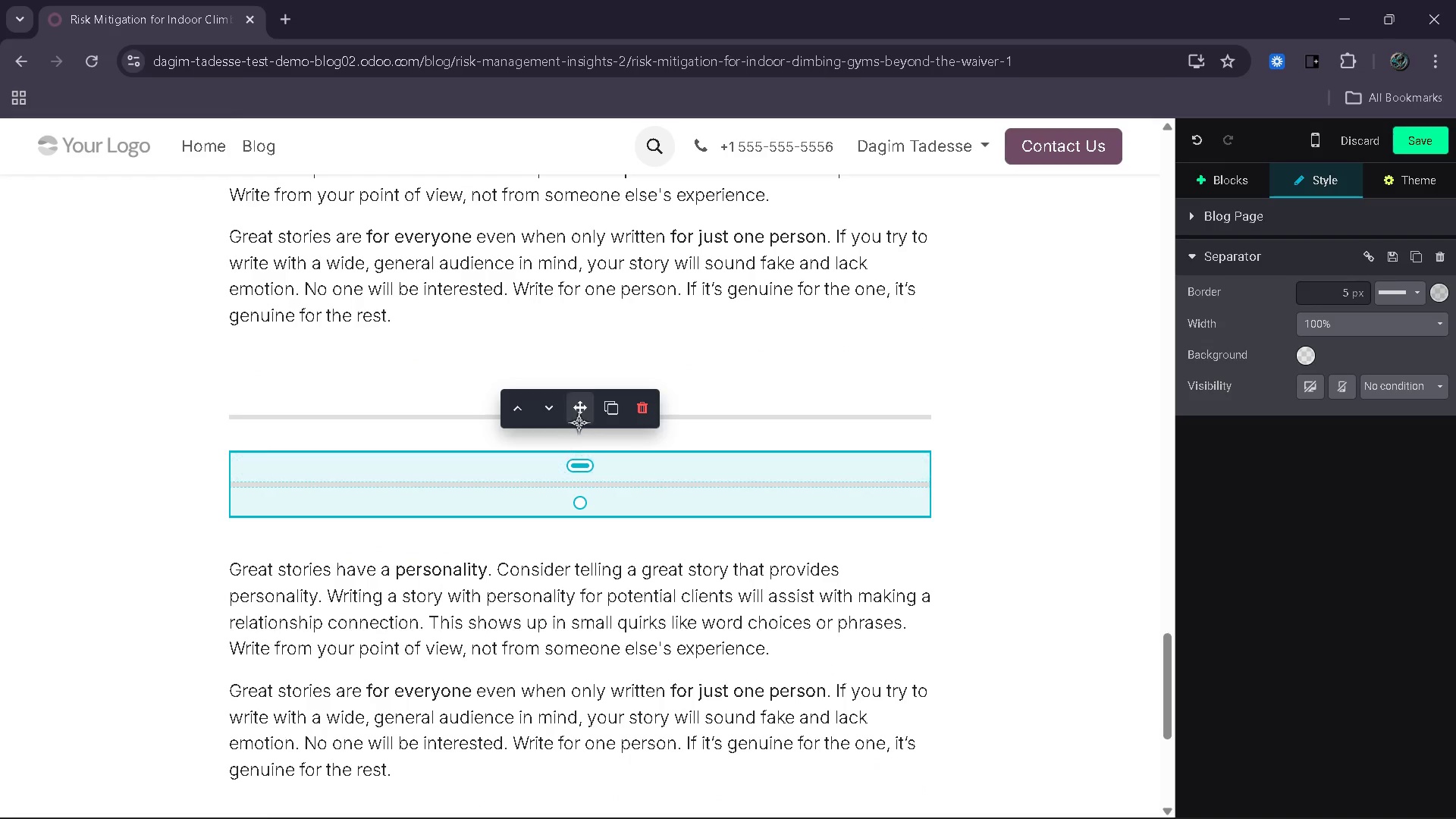 
left_click_drag(start_coordinate=[579, 422], to_coordinate=[562, 321])
 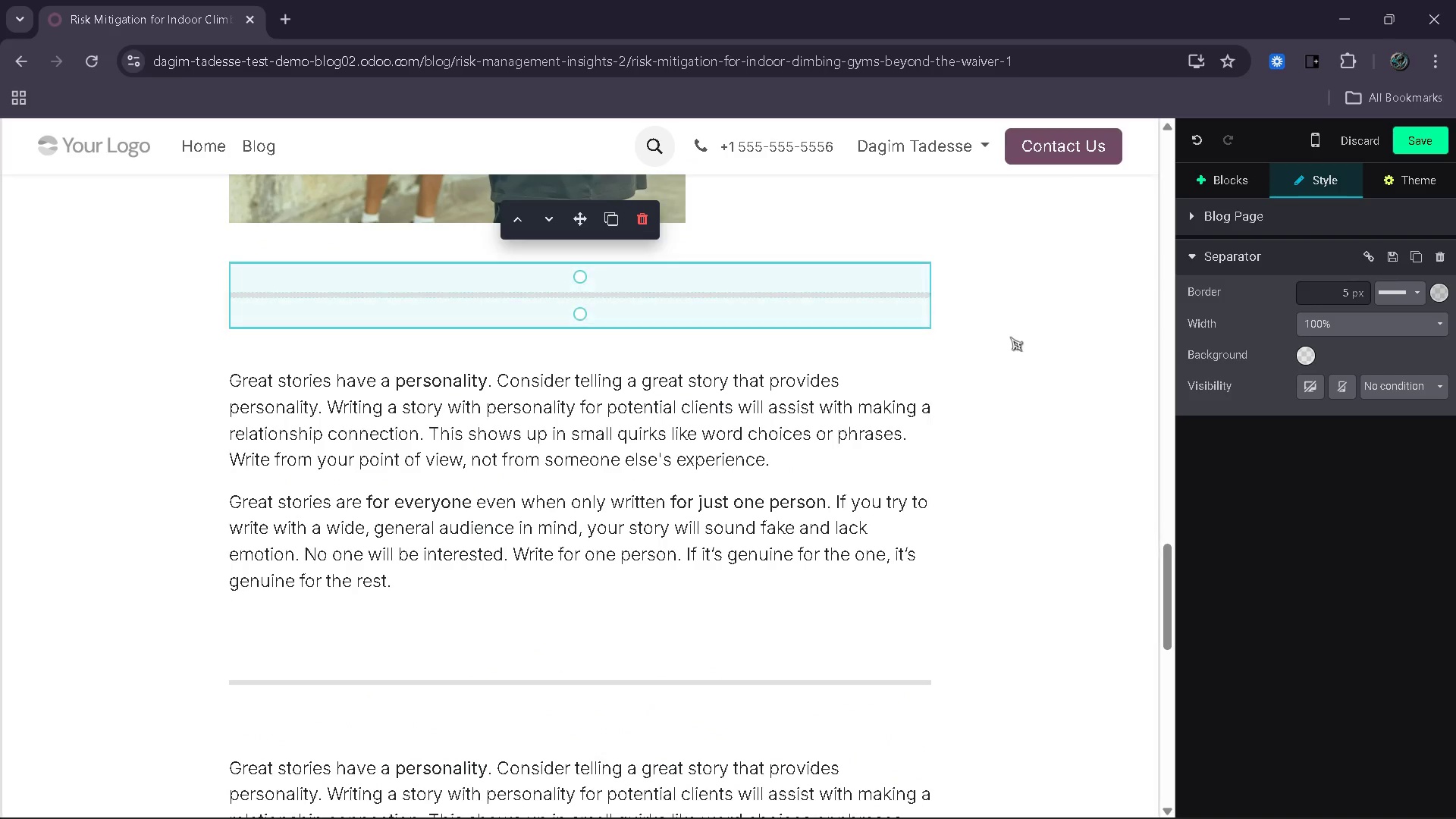 
scroll: coordinate [944, 401], scroll_direction: down, amount: 7.0
 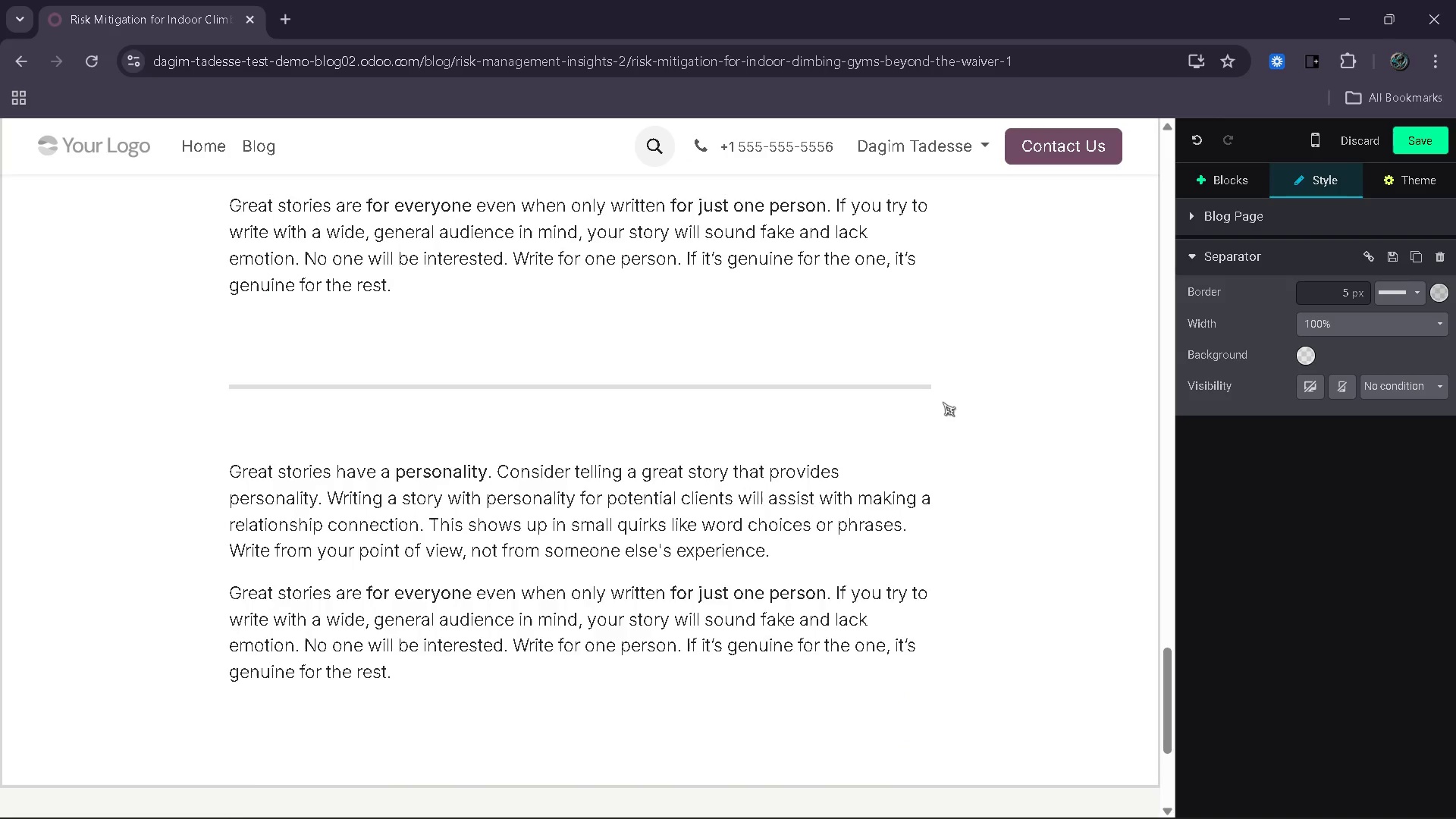 
scroll: coordinate [1037, 373], scroll_direction: up, amount: 19.0
 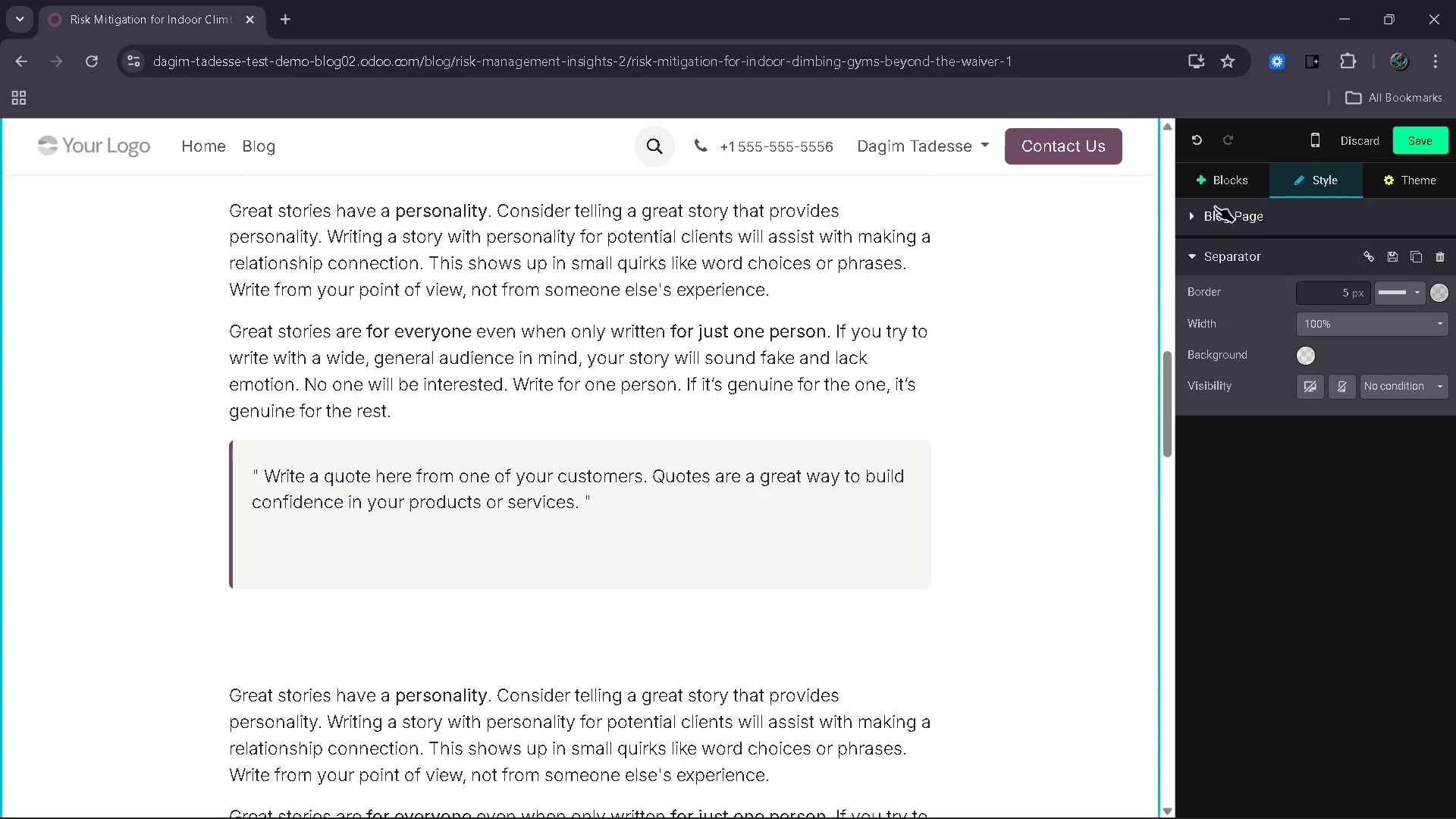 
left_click([1213, 185])
 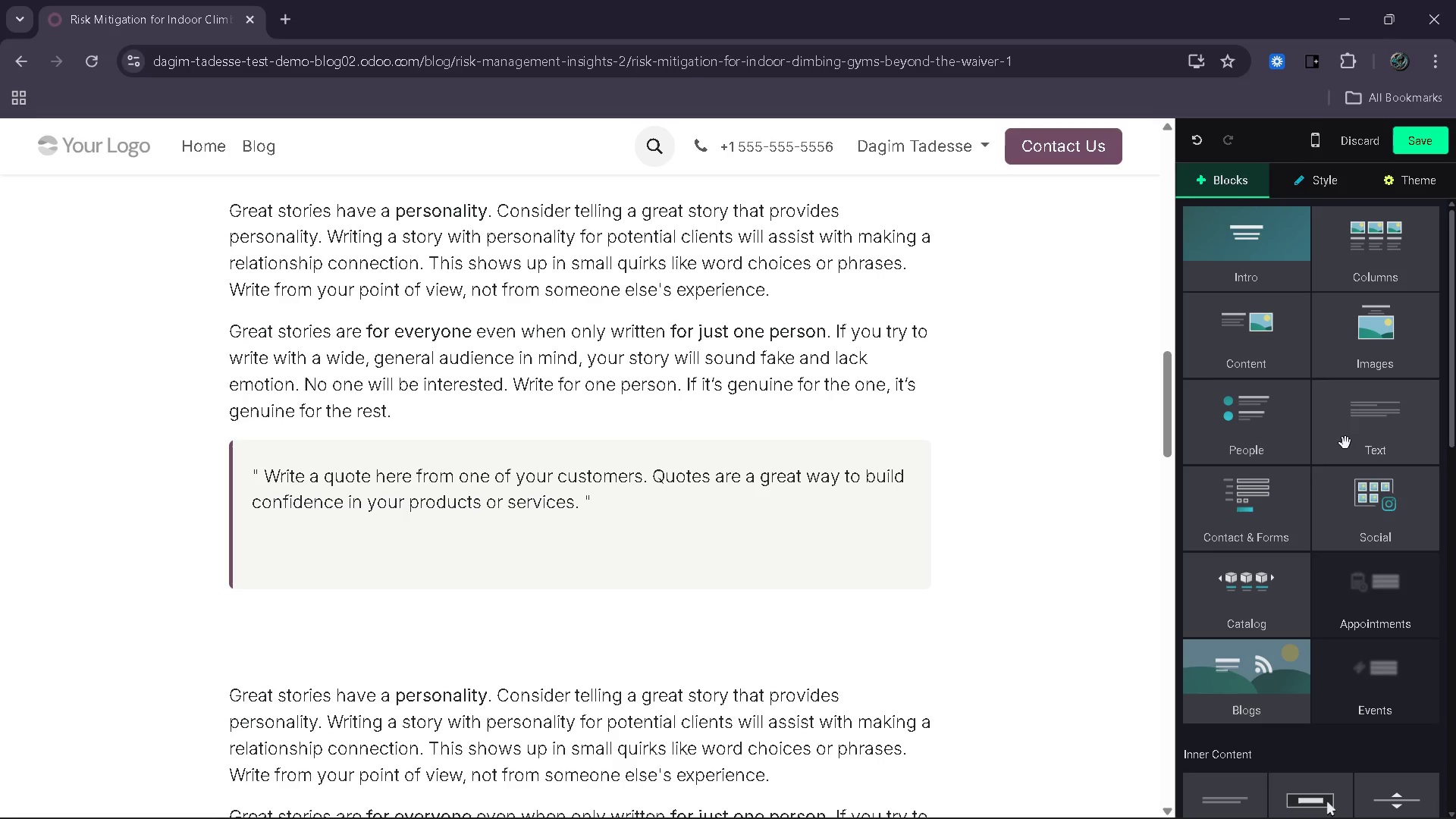 
scroll: coordinate [1299, 588], scroll_direction: down, amount: 1.0
 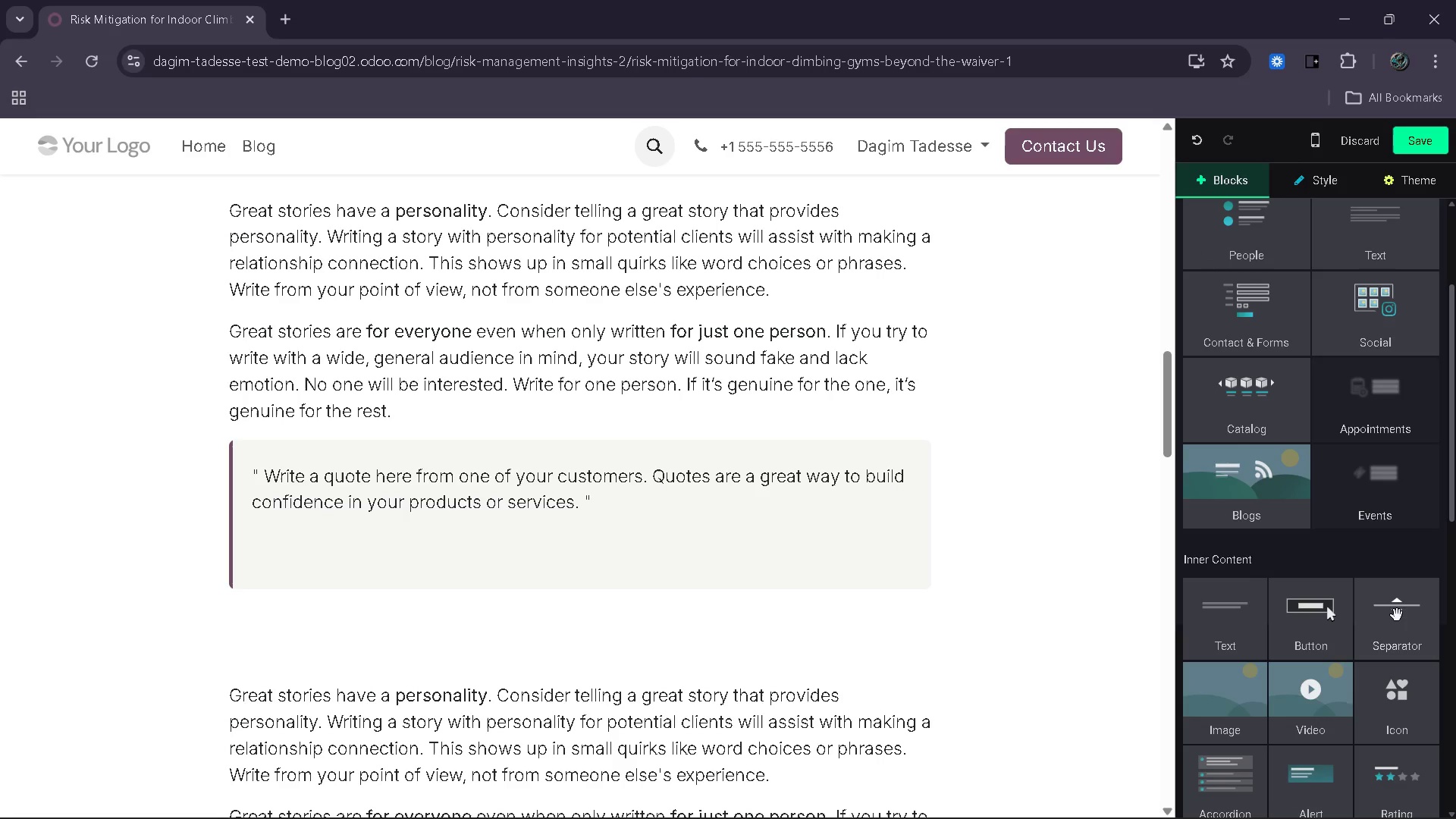 
left_click_drag(start_coordinate=[1398, 617], to_coordinate=[745, 710])
 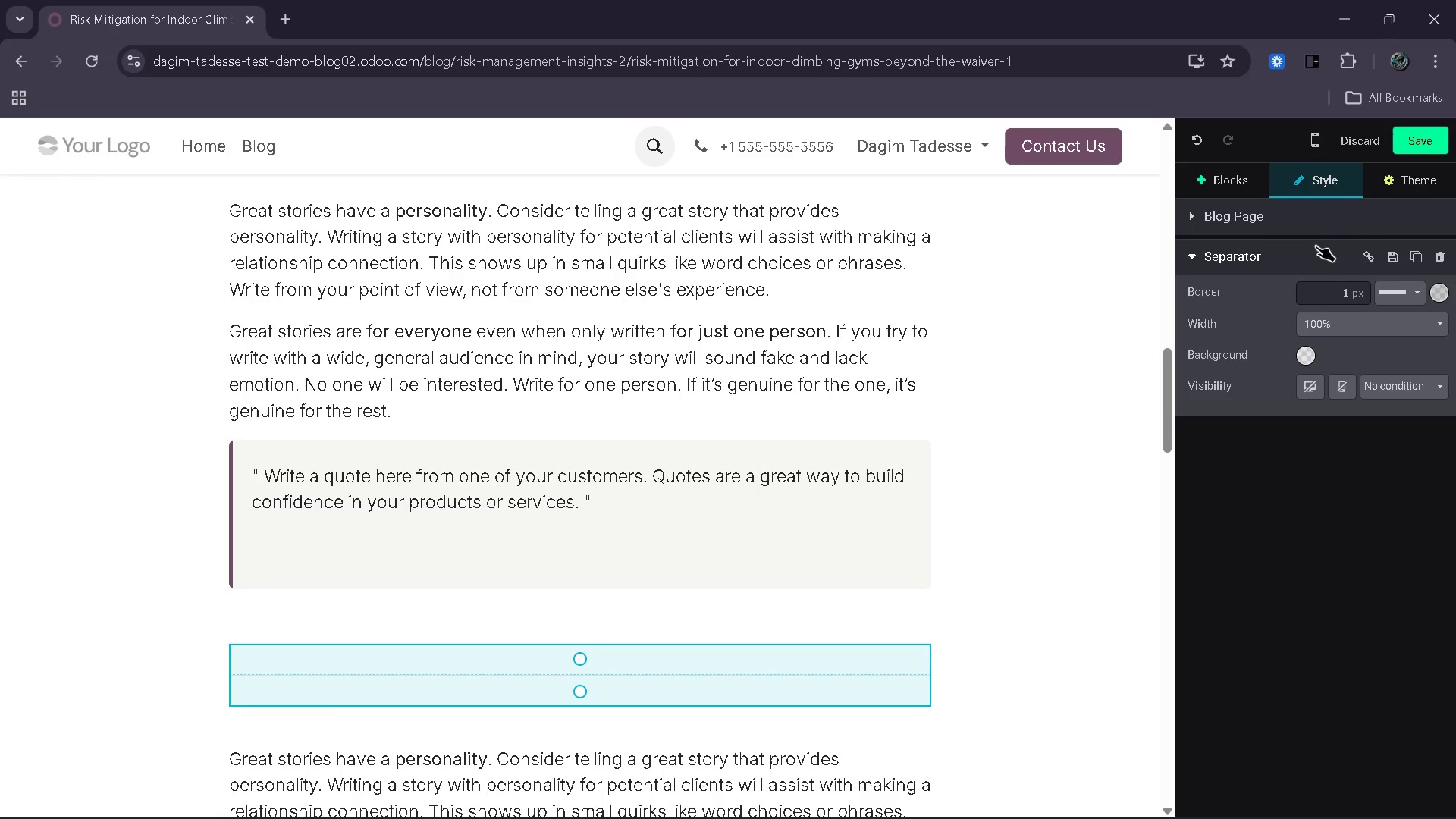 
left_click_drag(start_coordinate=[1320, 300], to_coordinate=[1360, 299])
 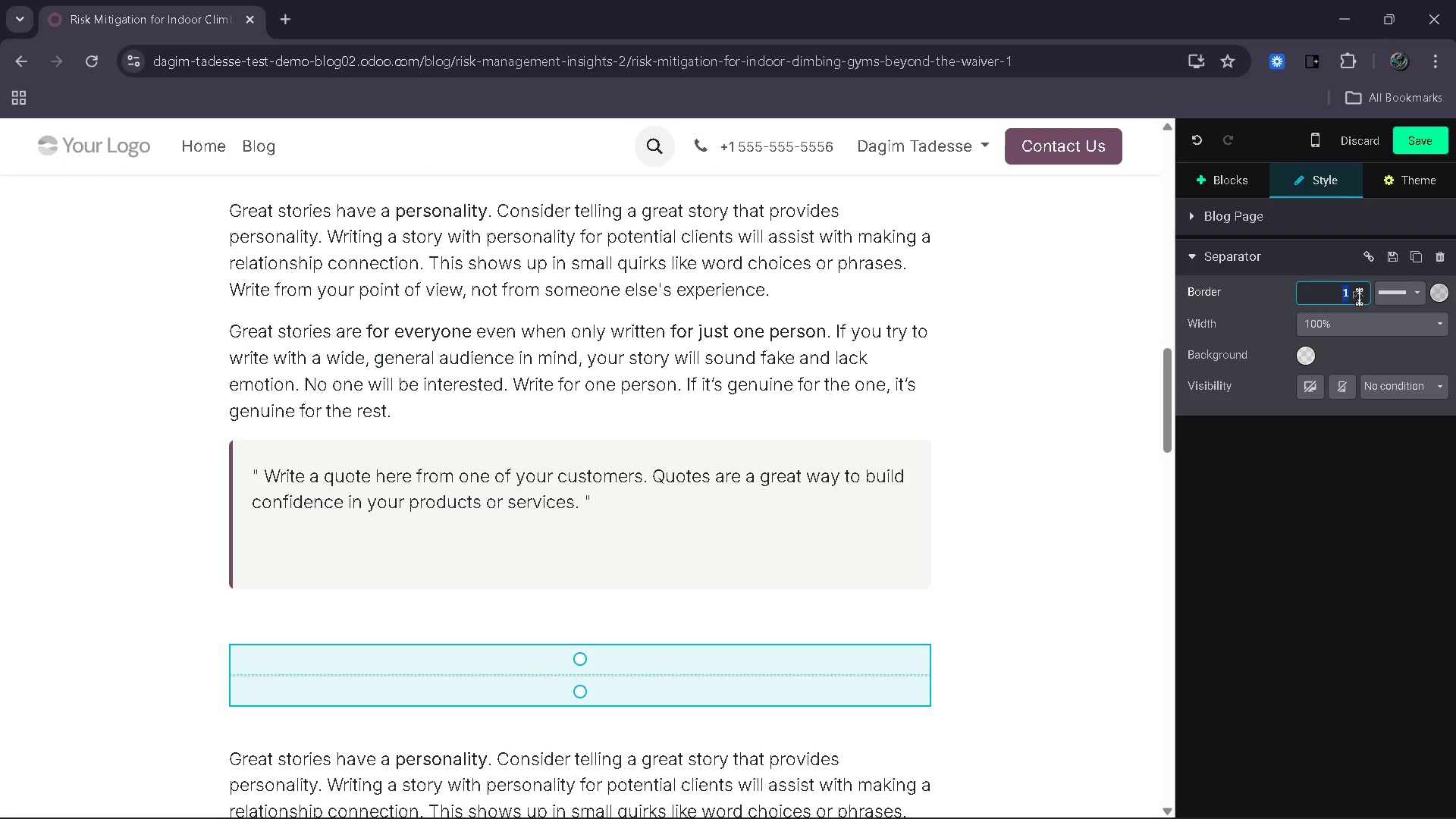 
key(5)
 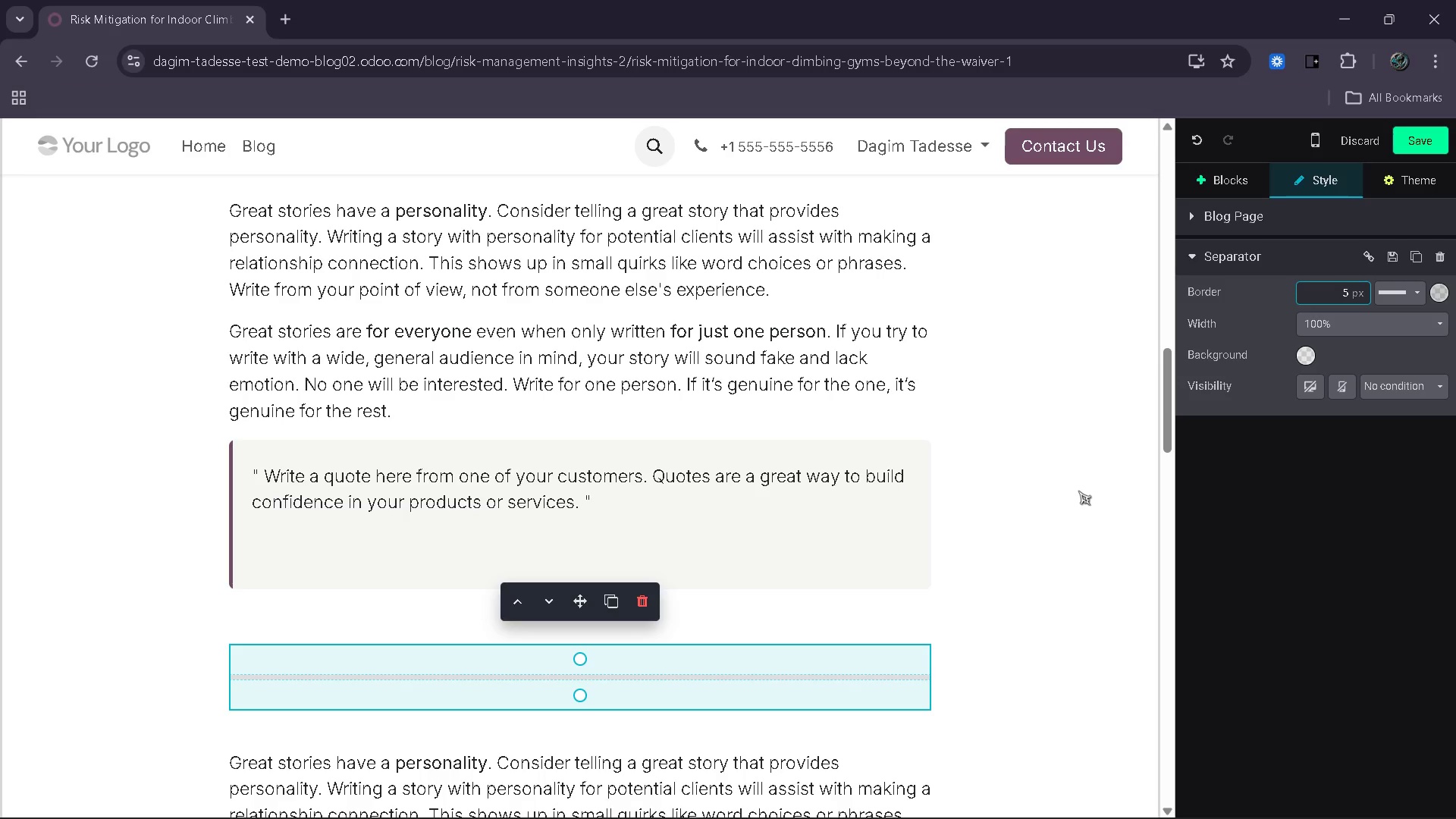 
scroll: coordinate [1077, 489], scroll_direction: up, amount: 12.0
 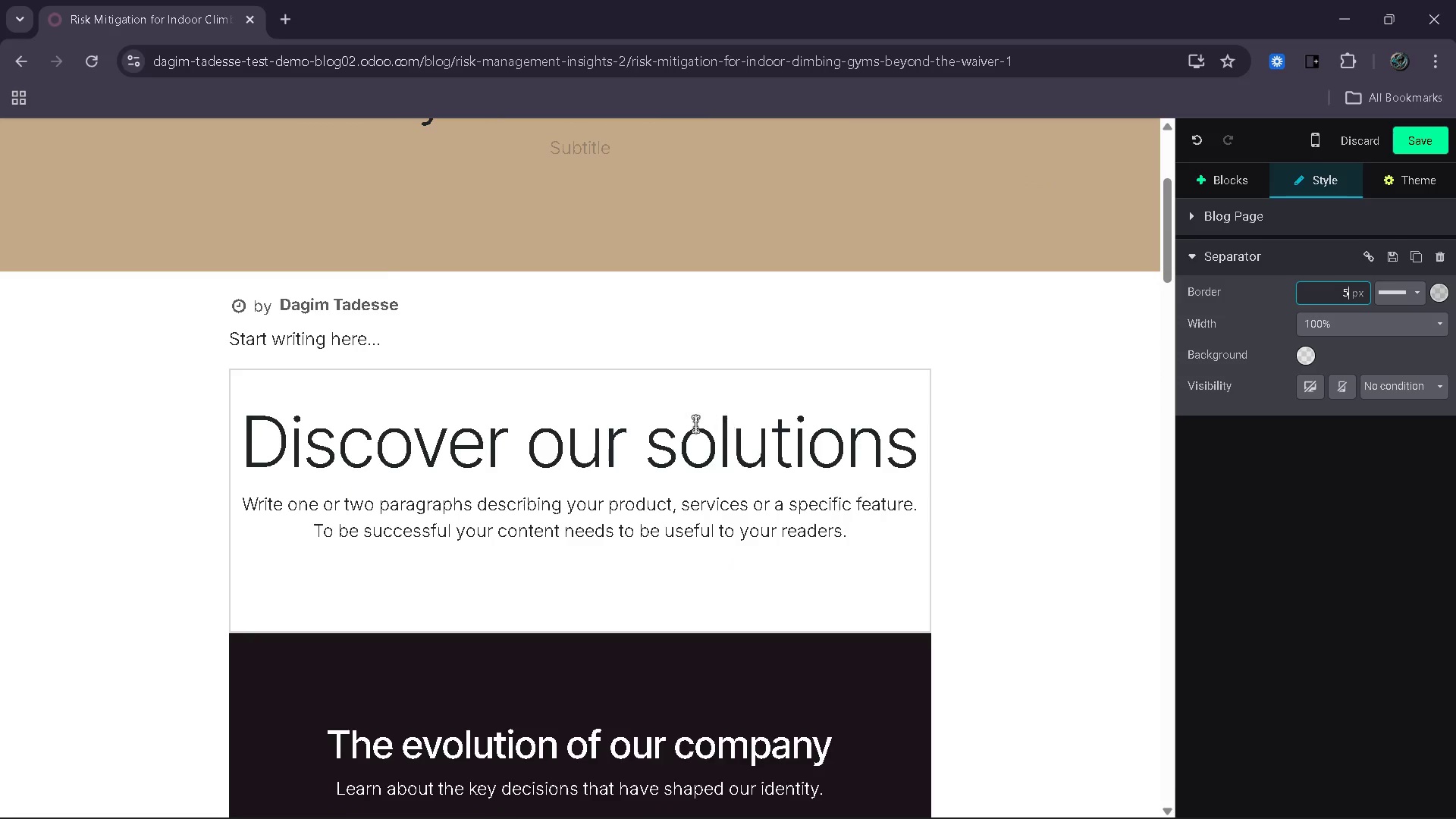 
wait(56.04)
 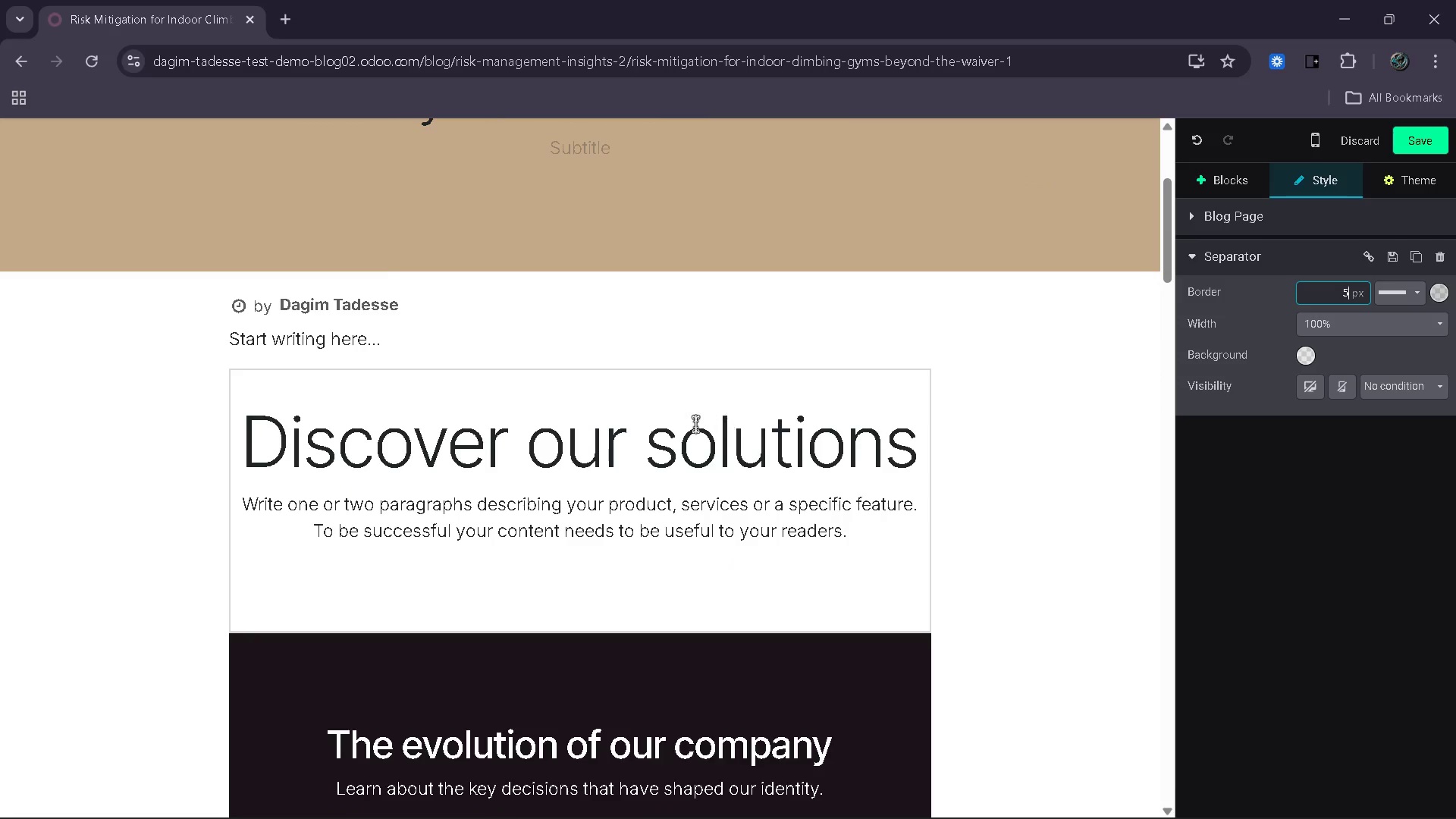 
left_click([864, 538])
 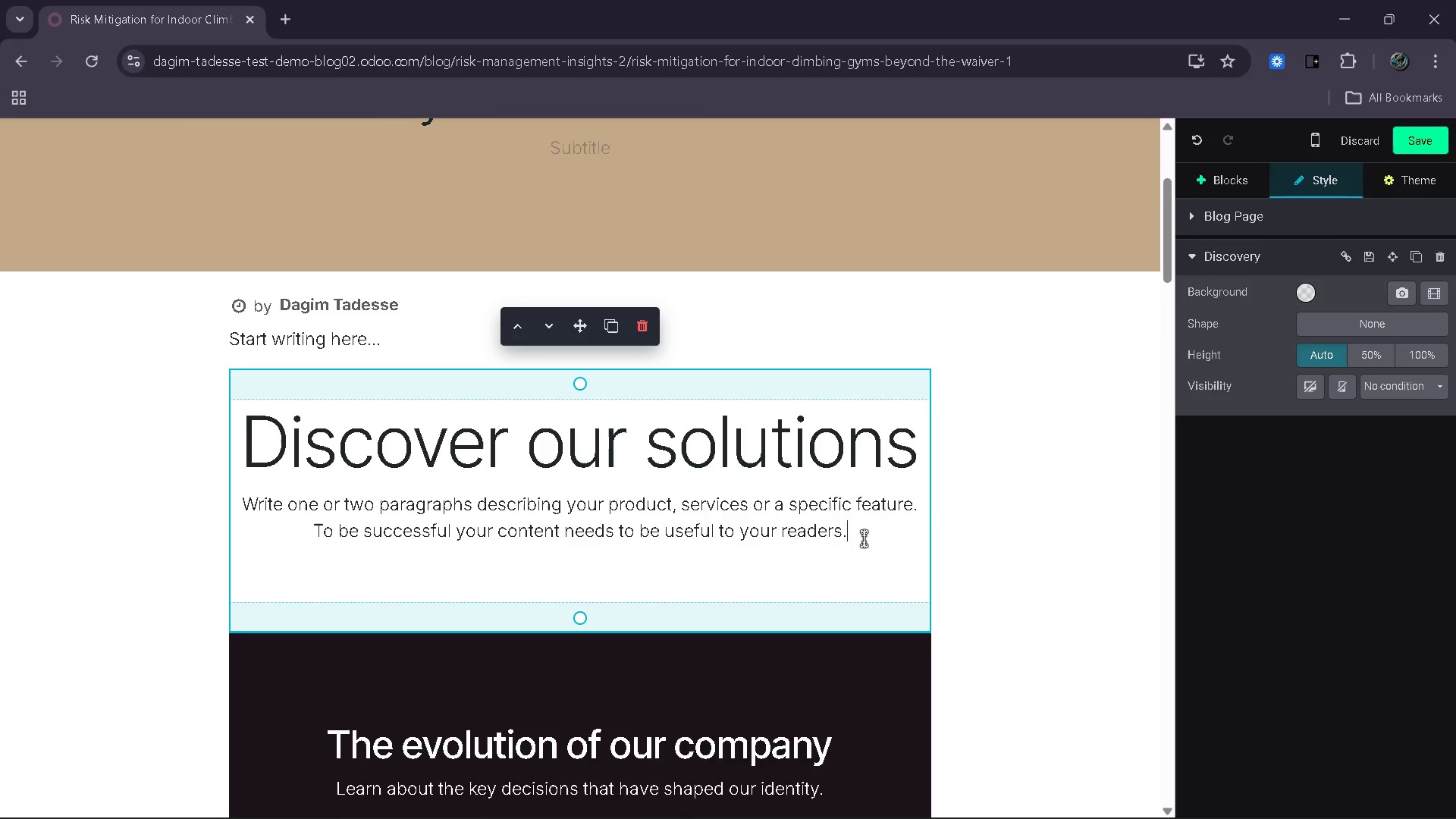 
left_click_drag(start_coordinate=[864, 538], to_coordinate=[258, 503])
 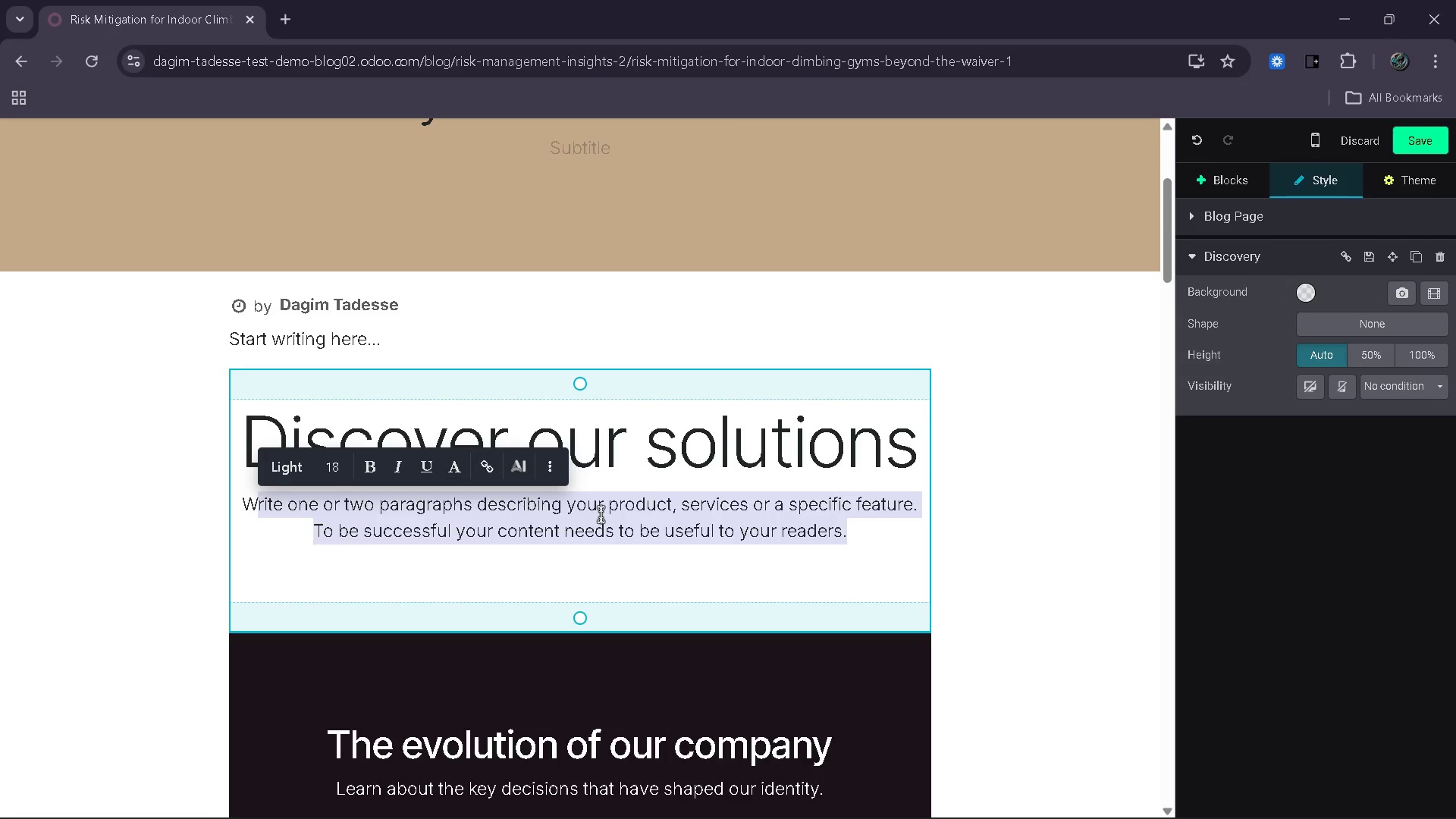 
wait(8.38)
 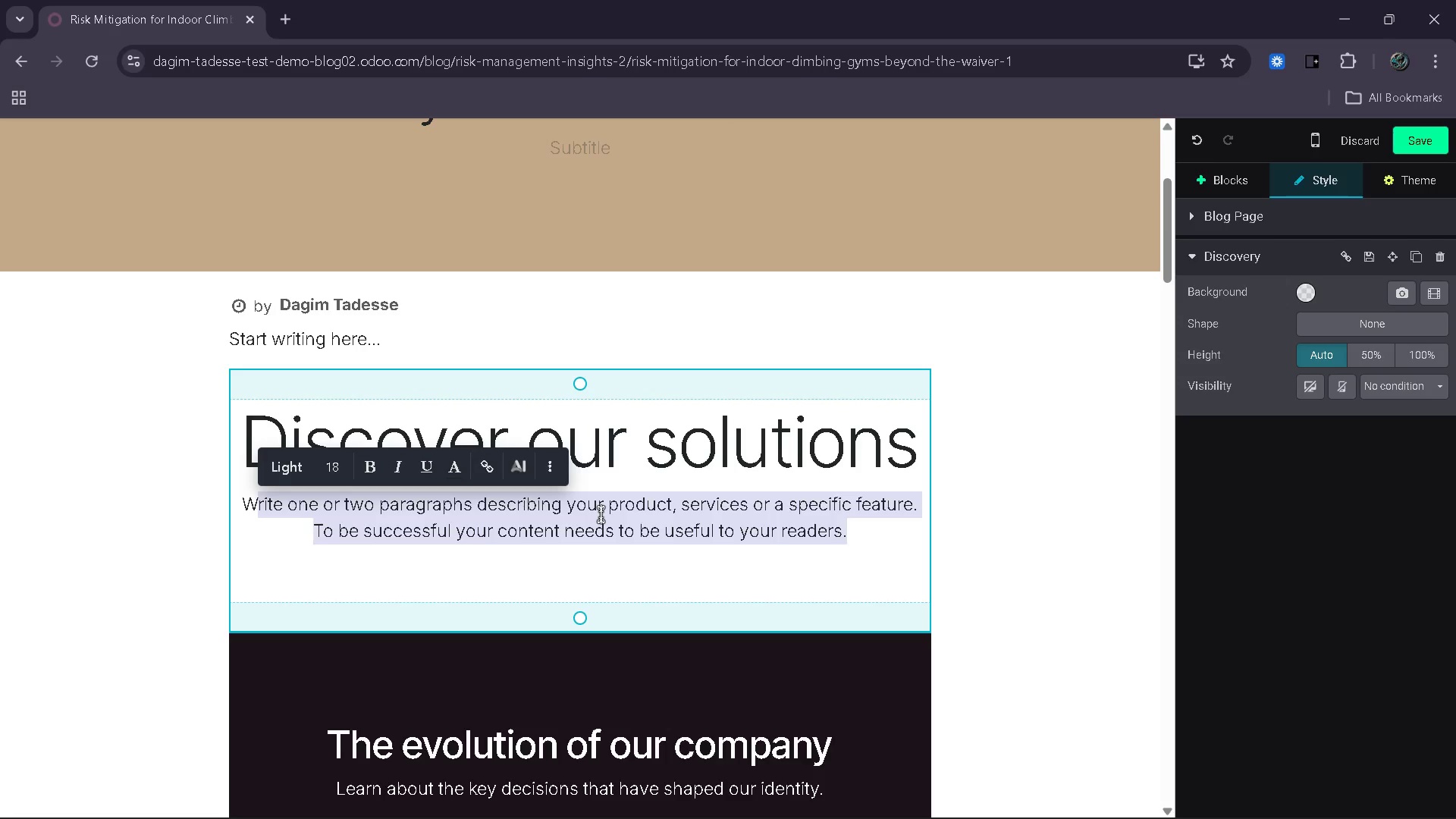 
left_click([695, 532])
 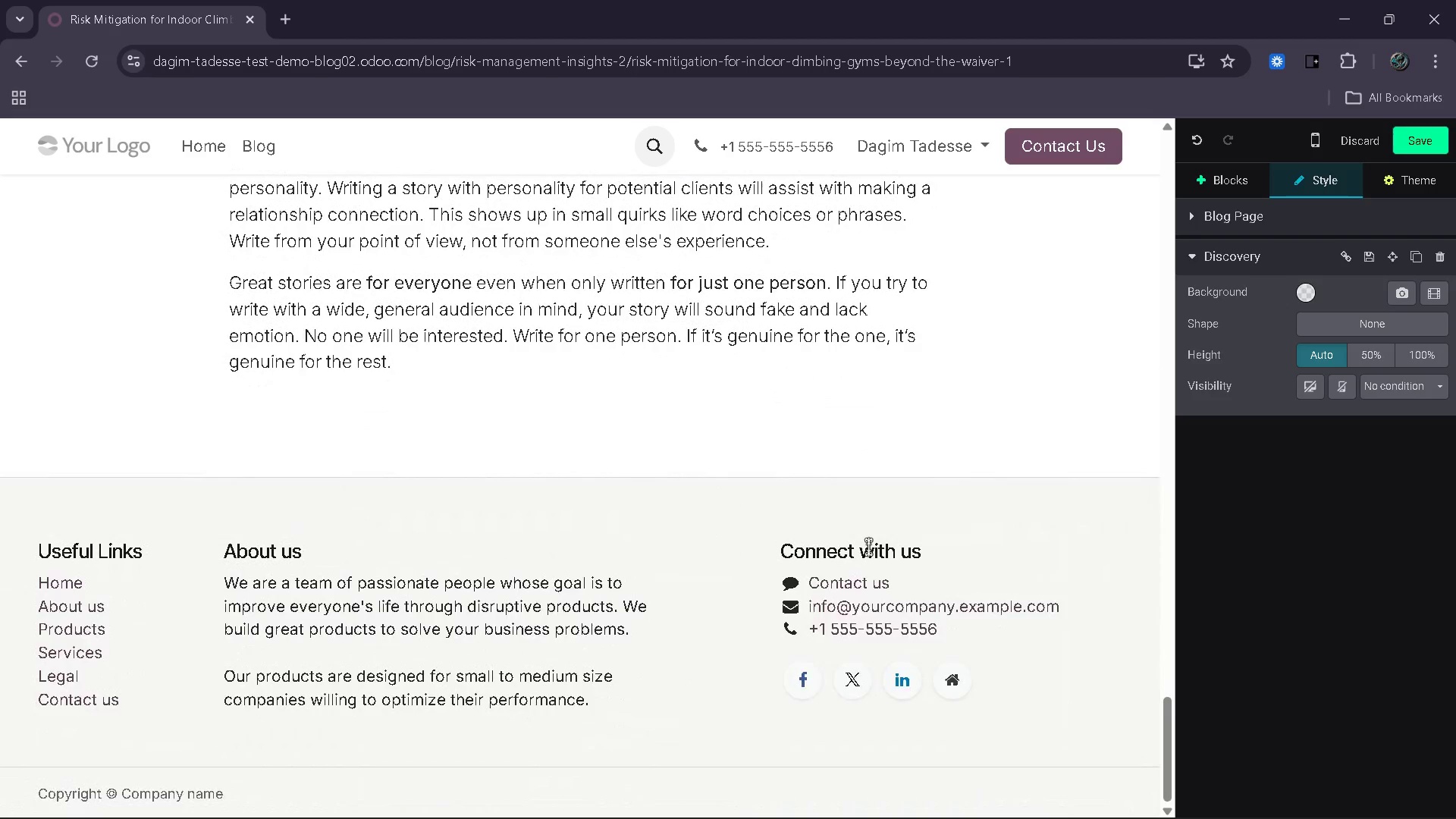 
wait(29.94)
 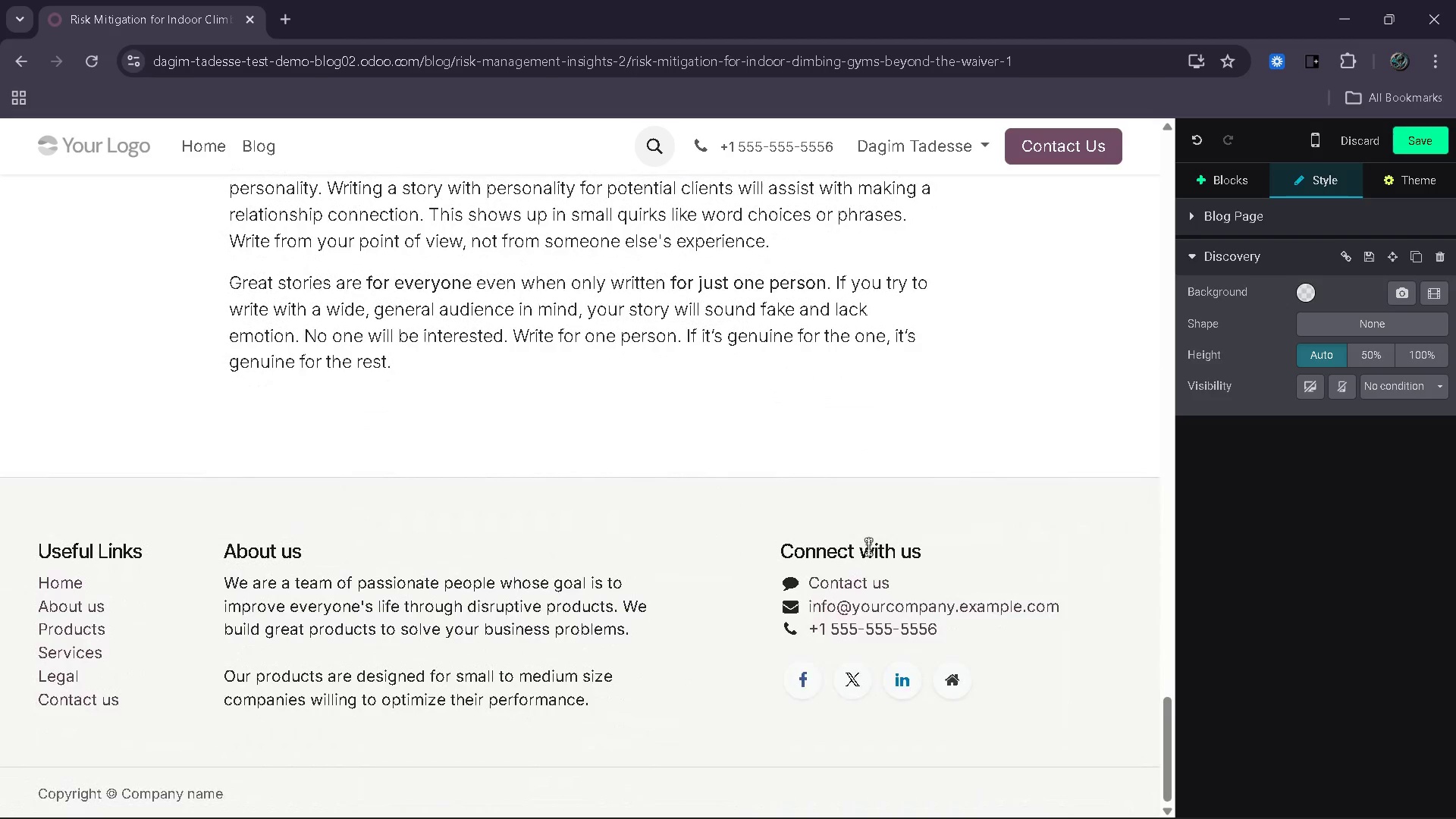 
left_click([1224, 203])
 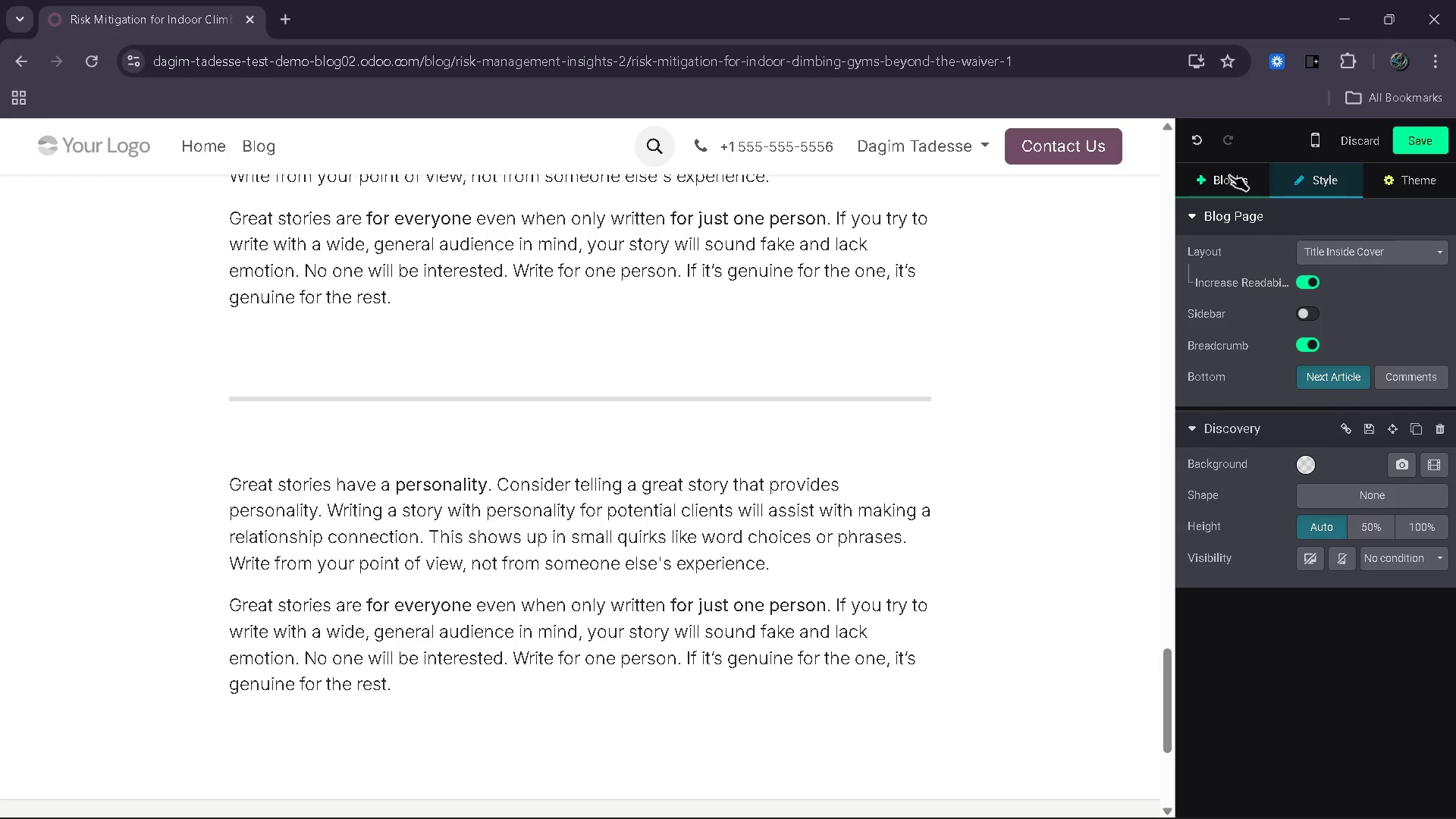 
left_click([1229, 175])
 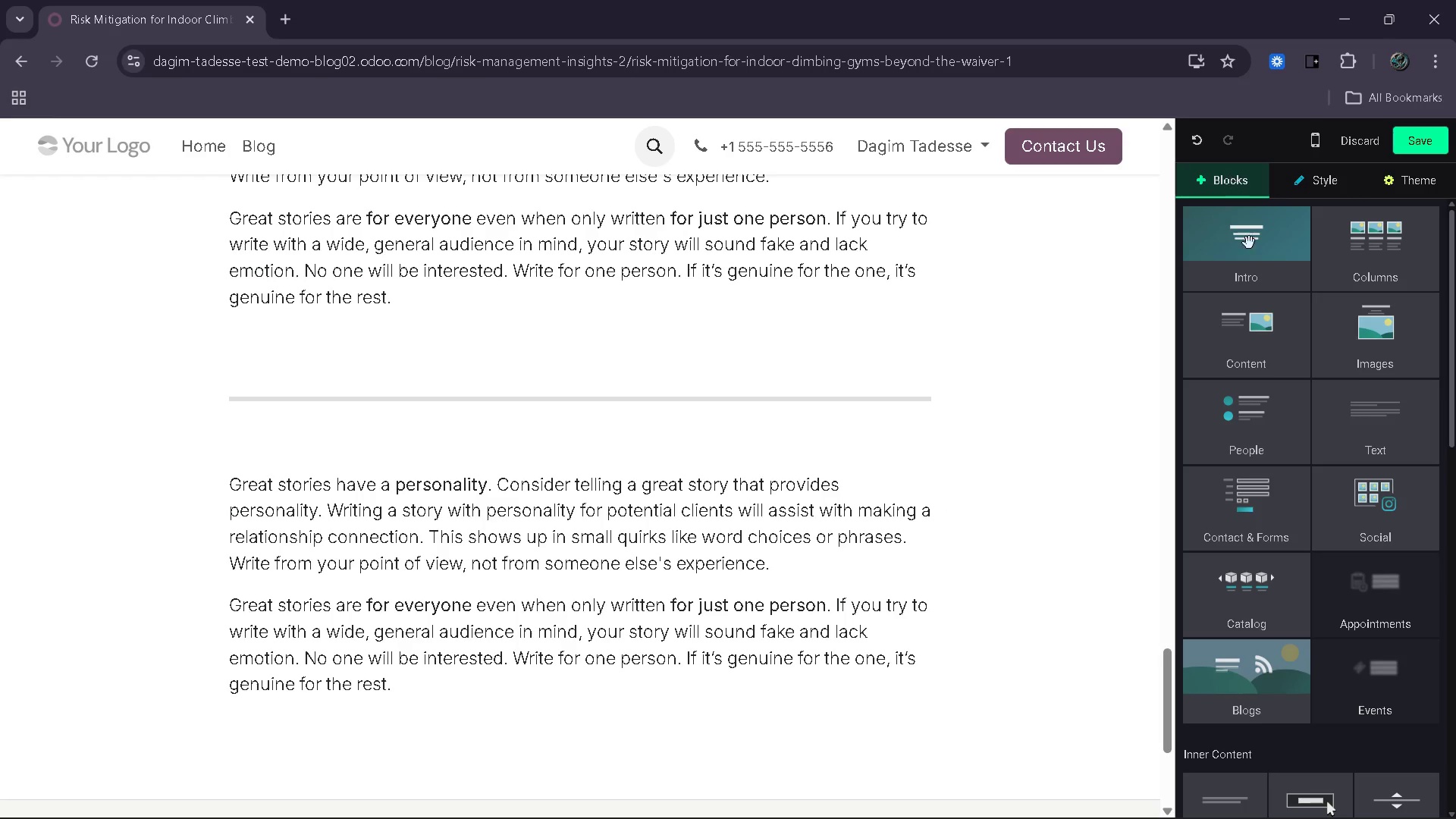 
mouse_move([1279, 339])
 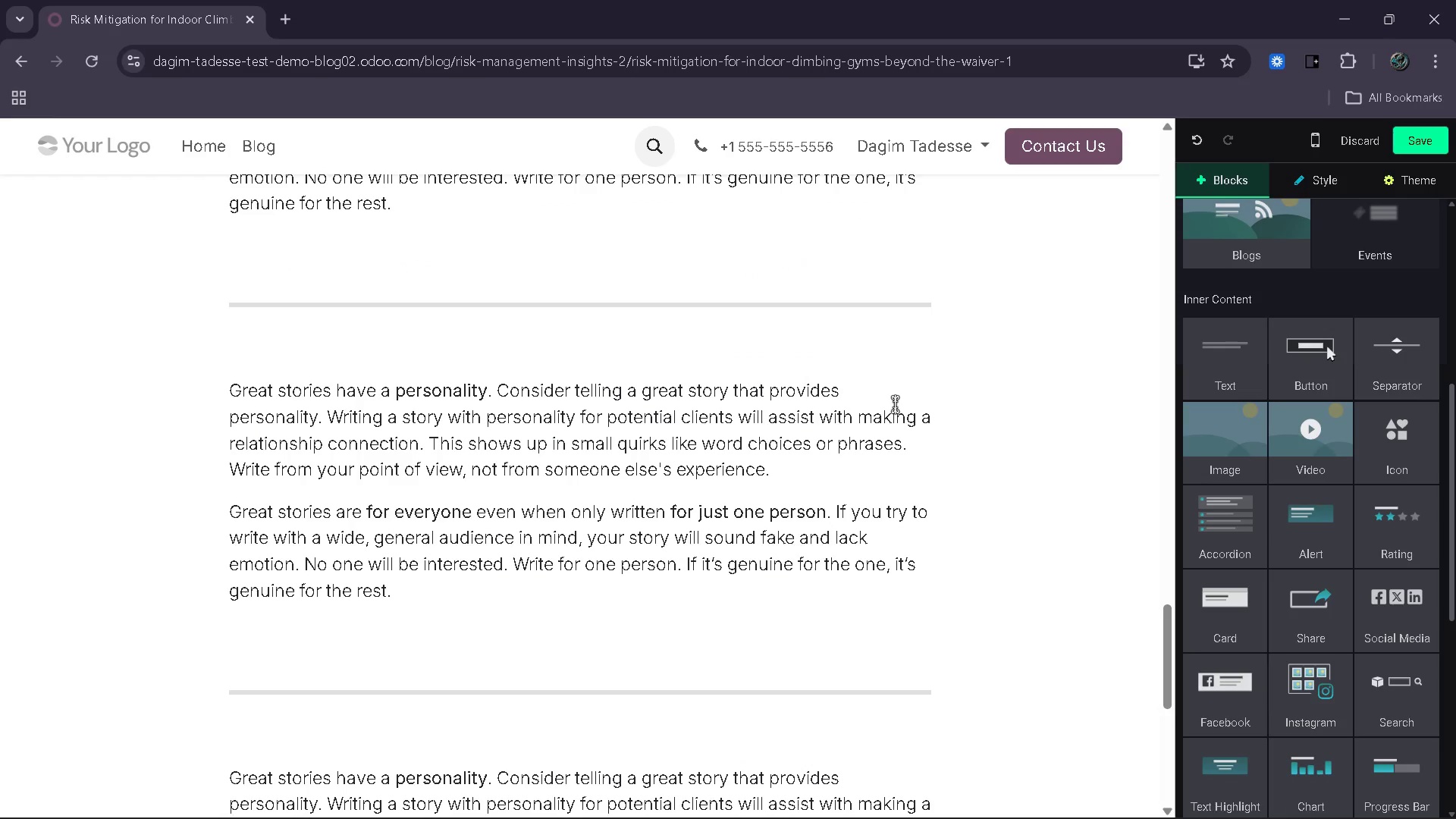 
wait(9.17)
 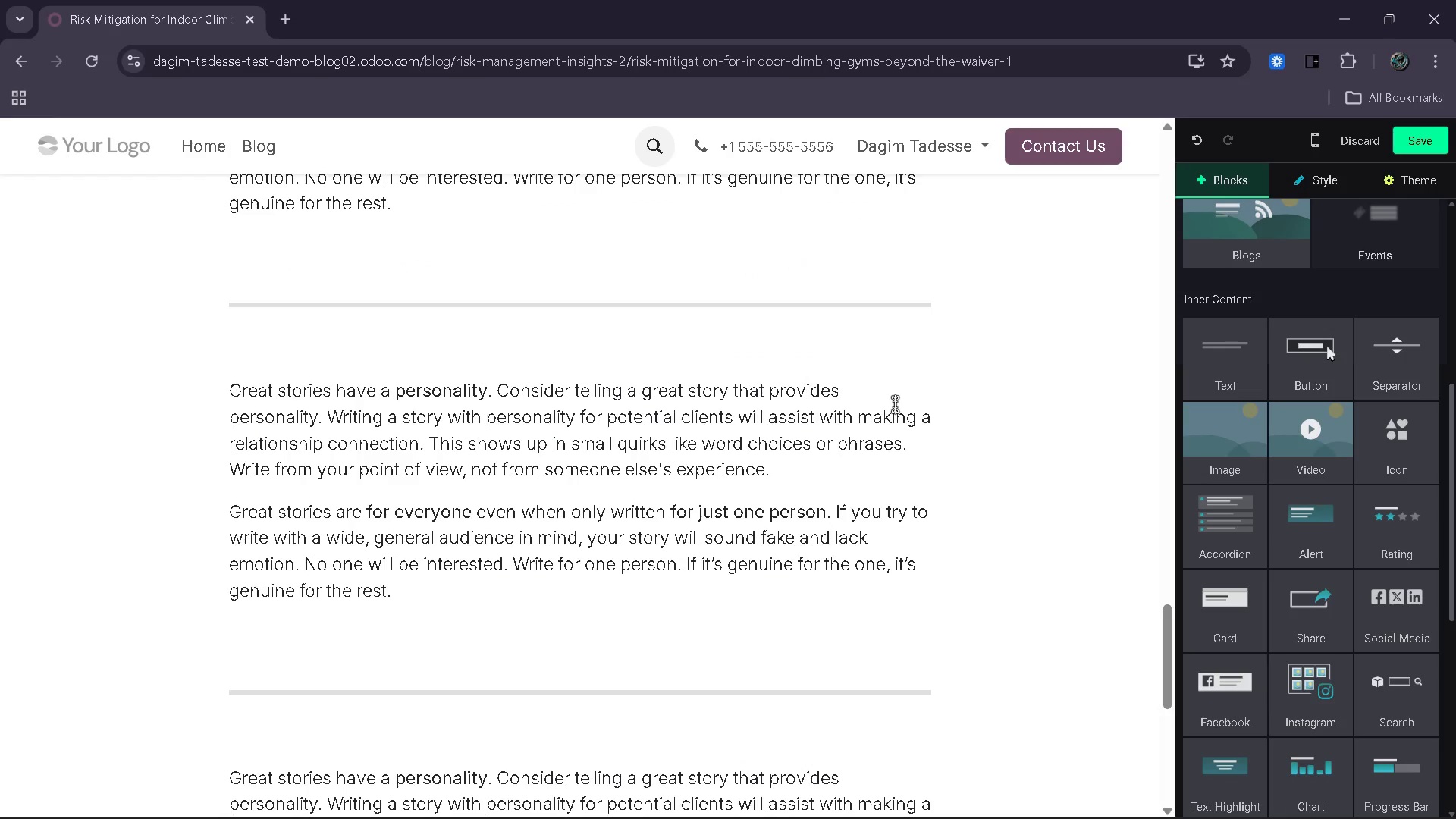 
left_click_drag(start_coordinate=[1288, 381], to_coordinate=[376, 676])
 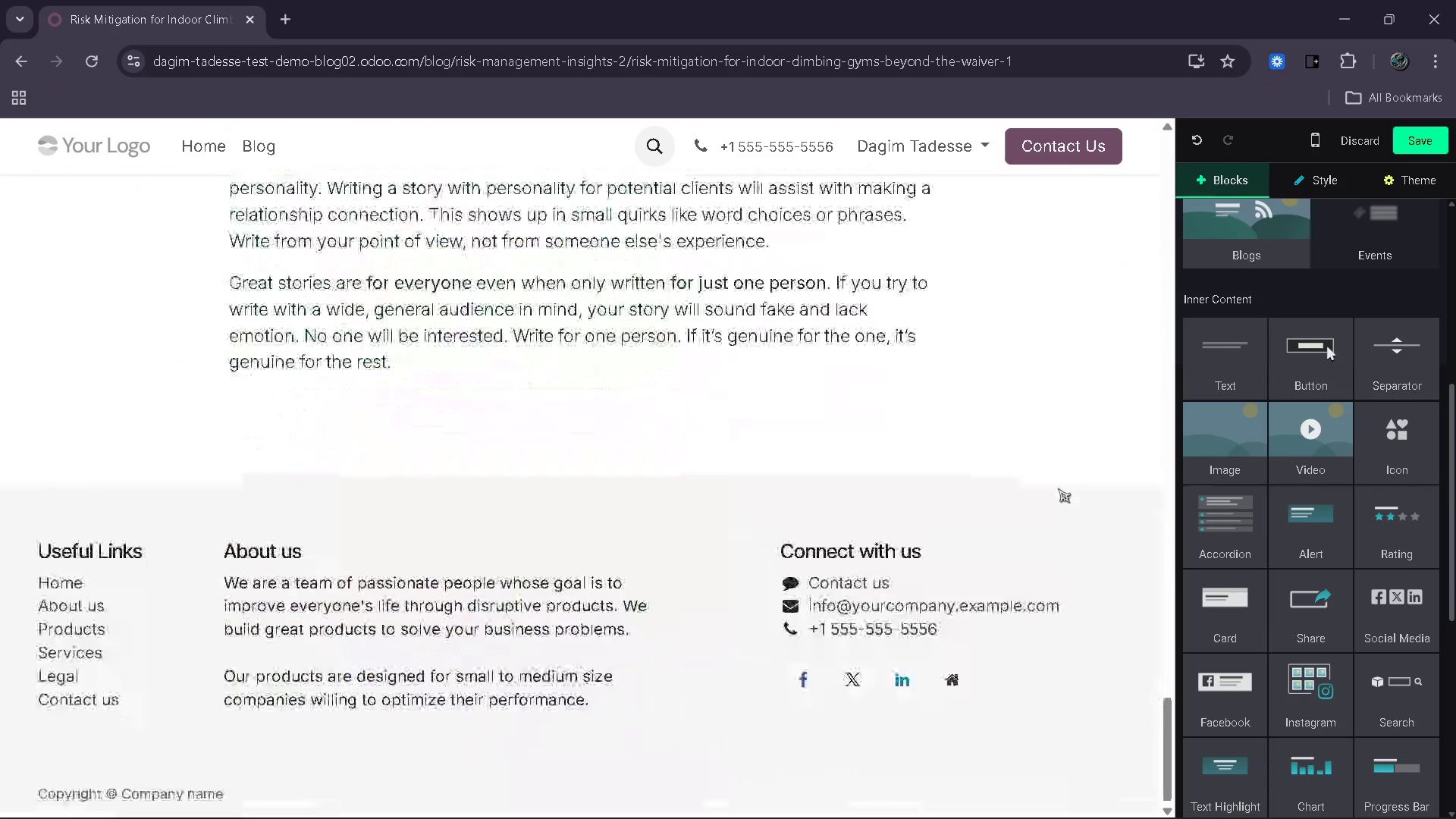 
wait(10.75)
 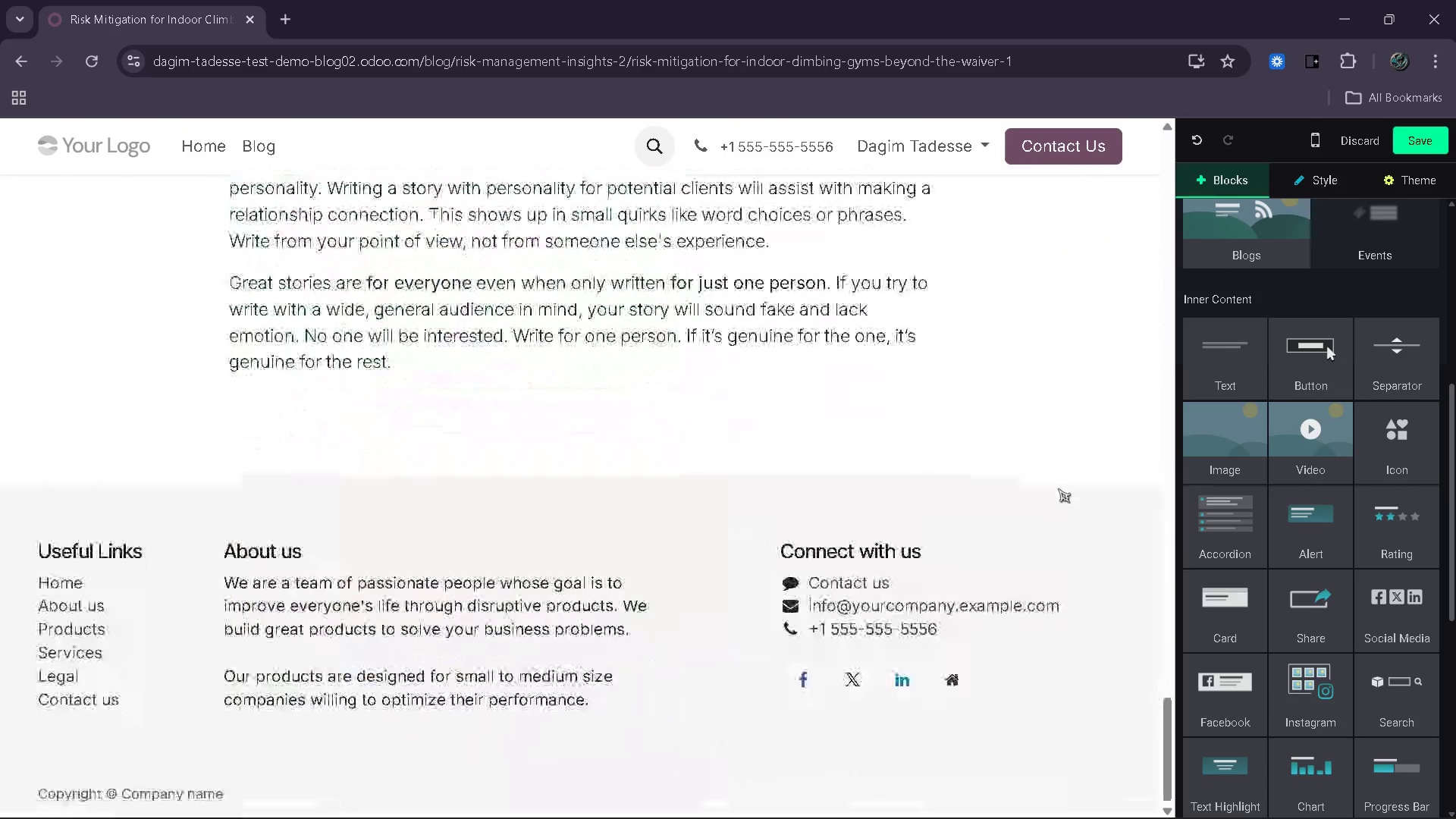 
left_click([1420, 135])
 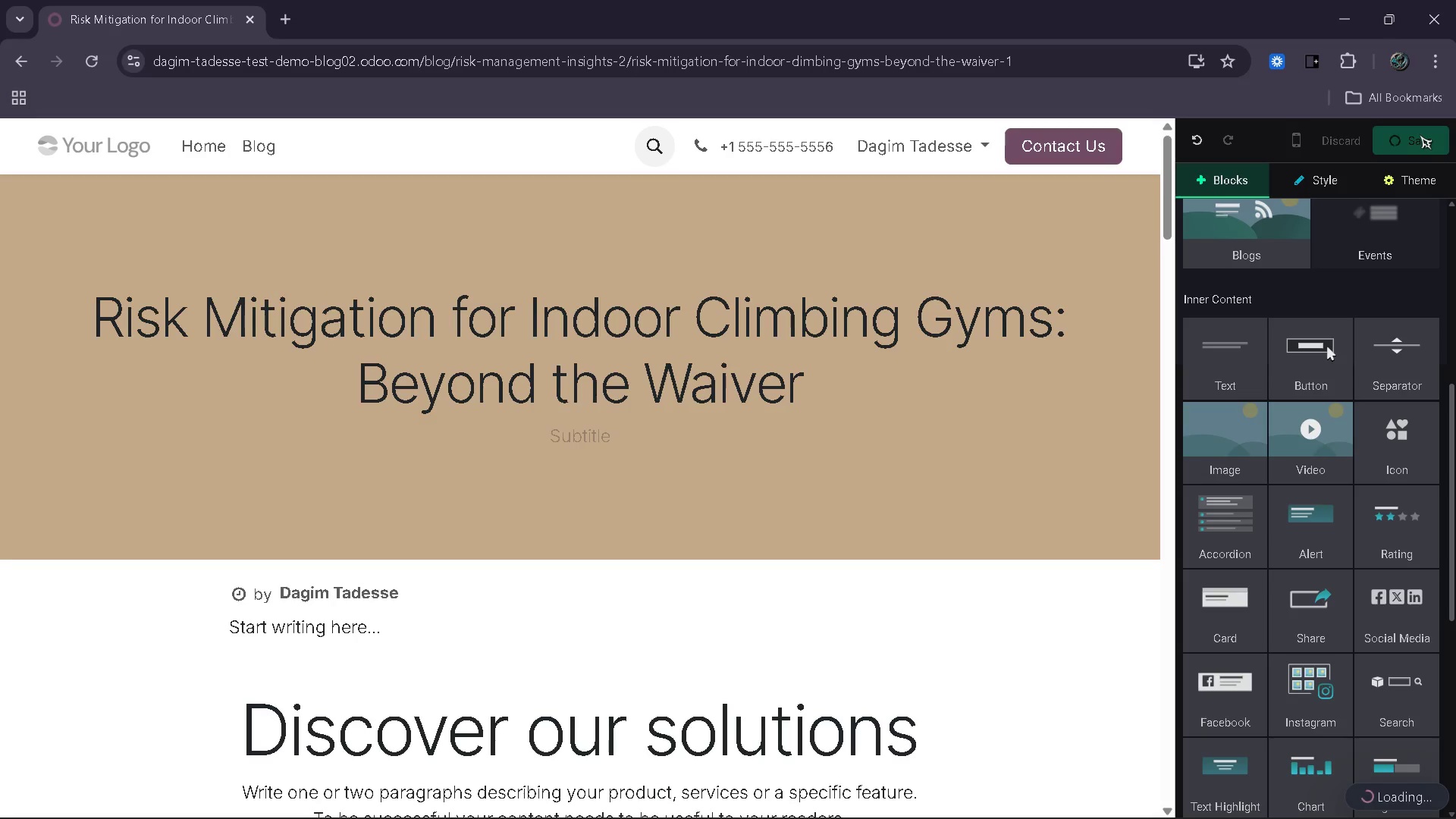 
wait(10.33)
 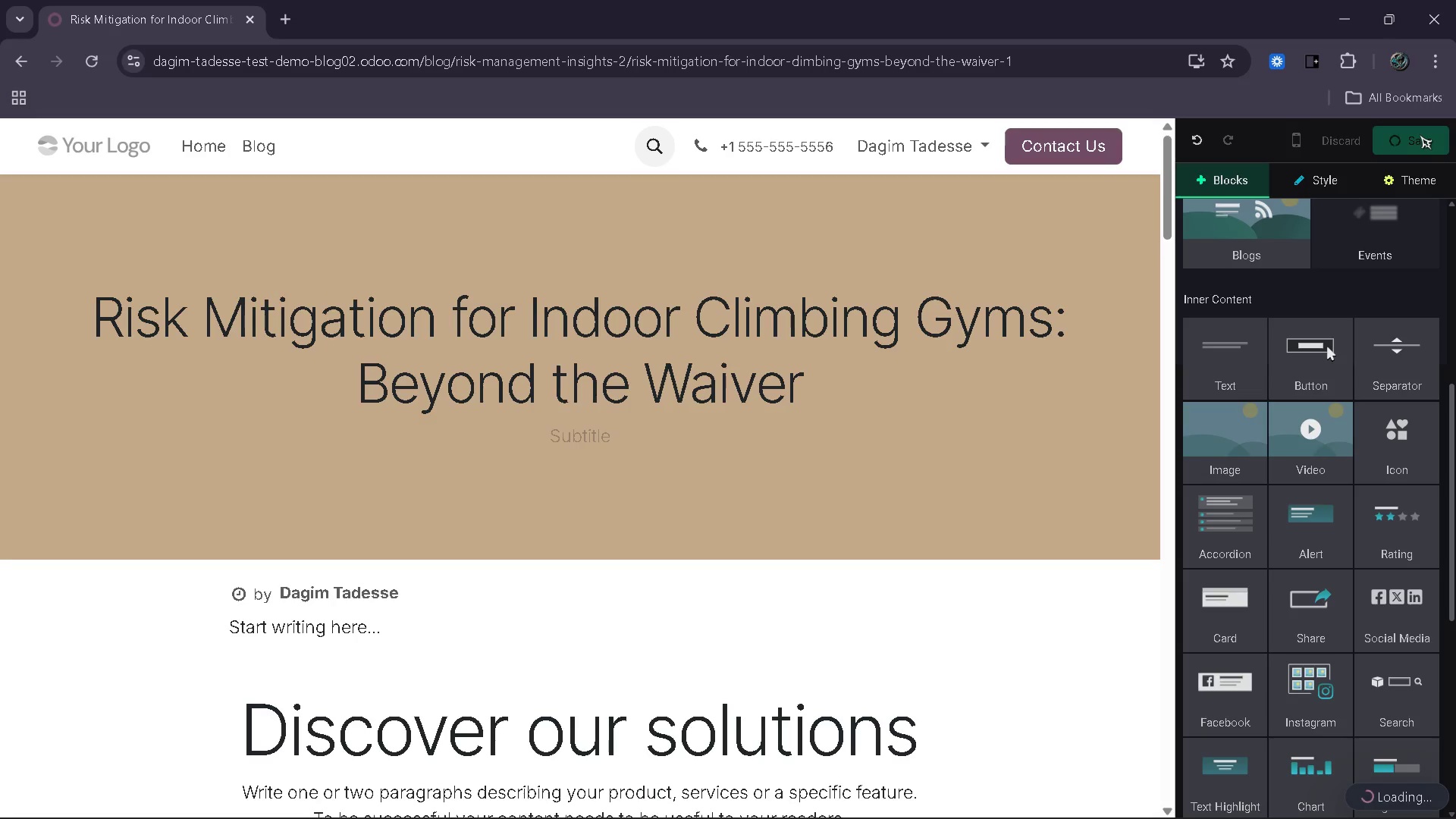 
left_click([1416, 135])
 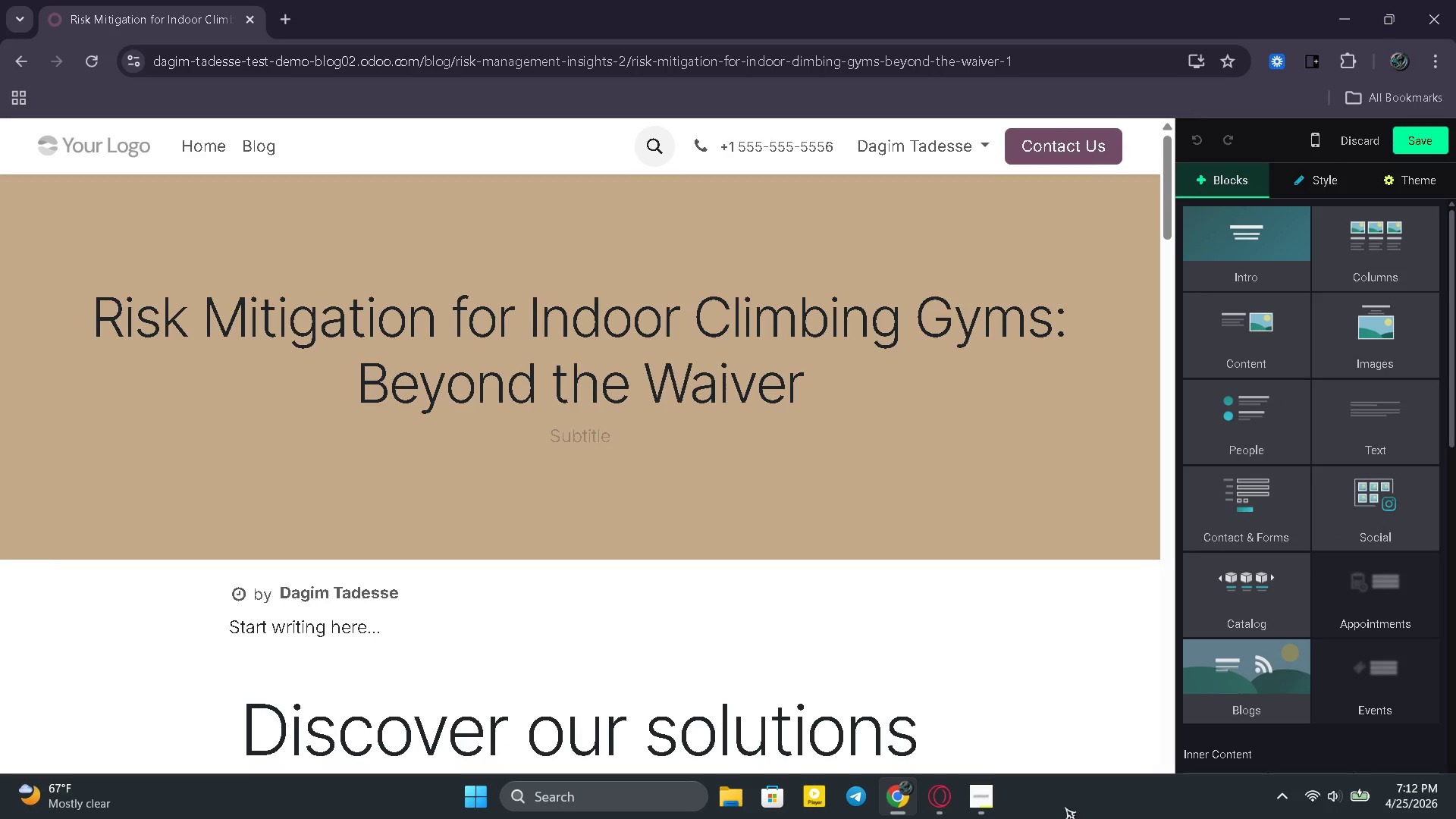 
left_click([987, 804])